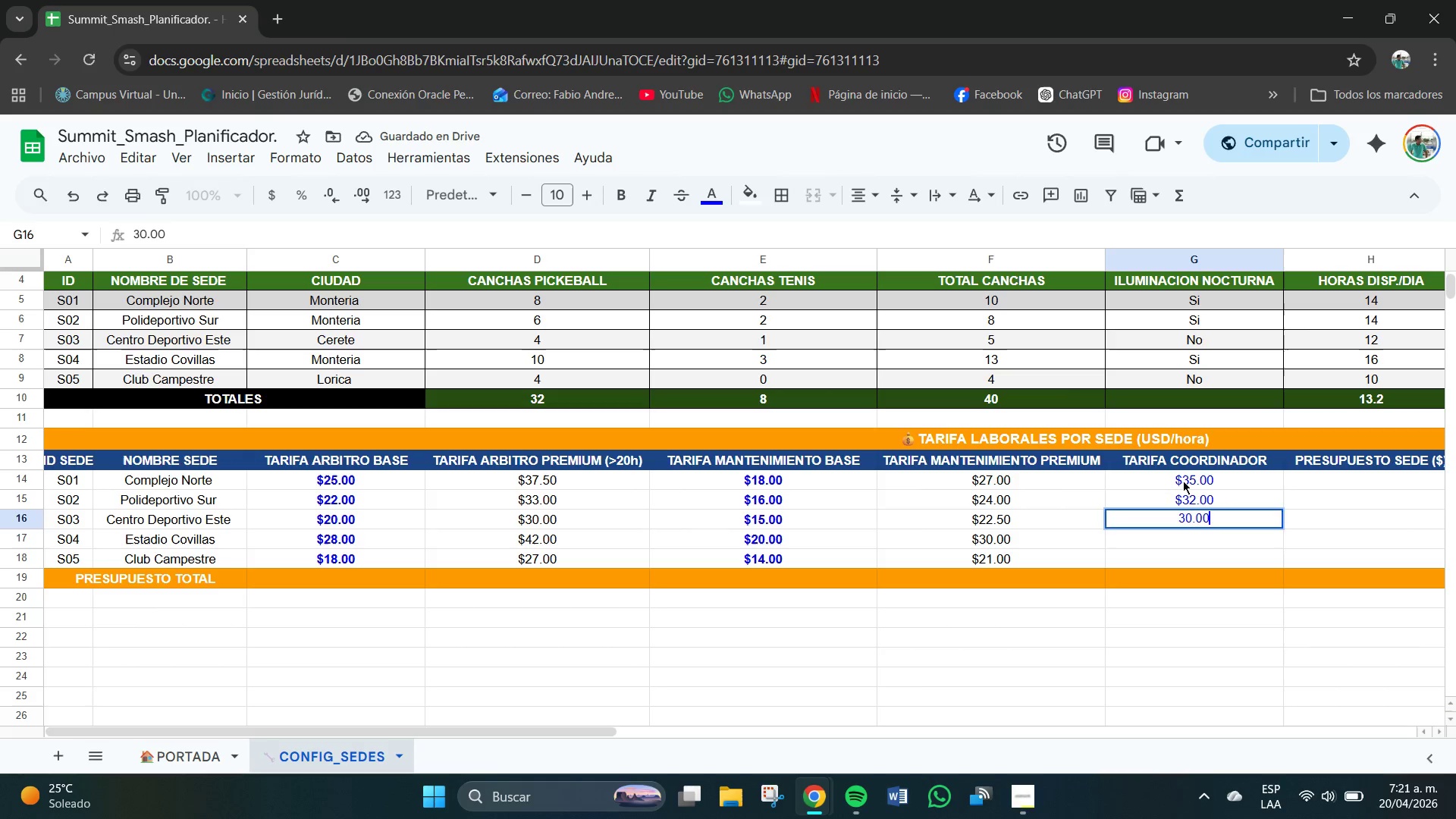 
key(NumpadEnter)
 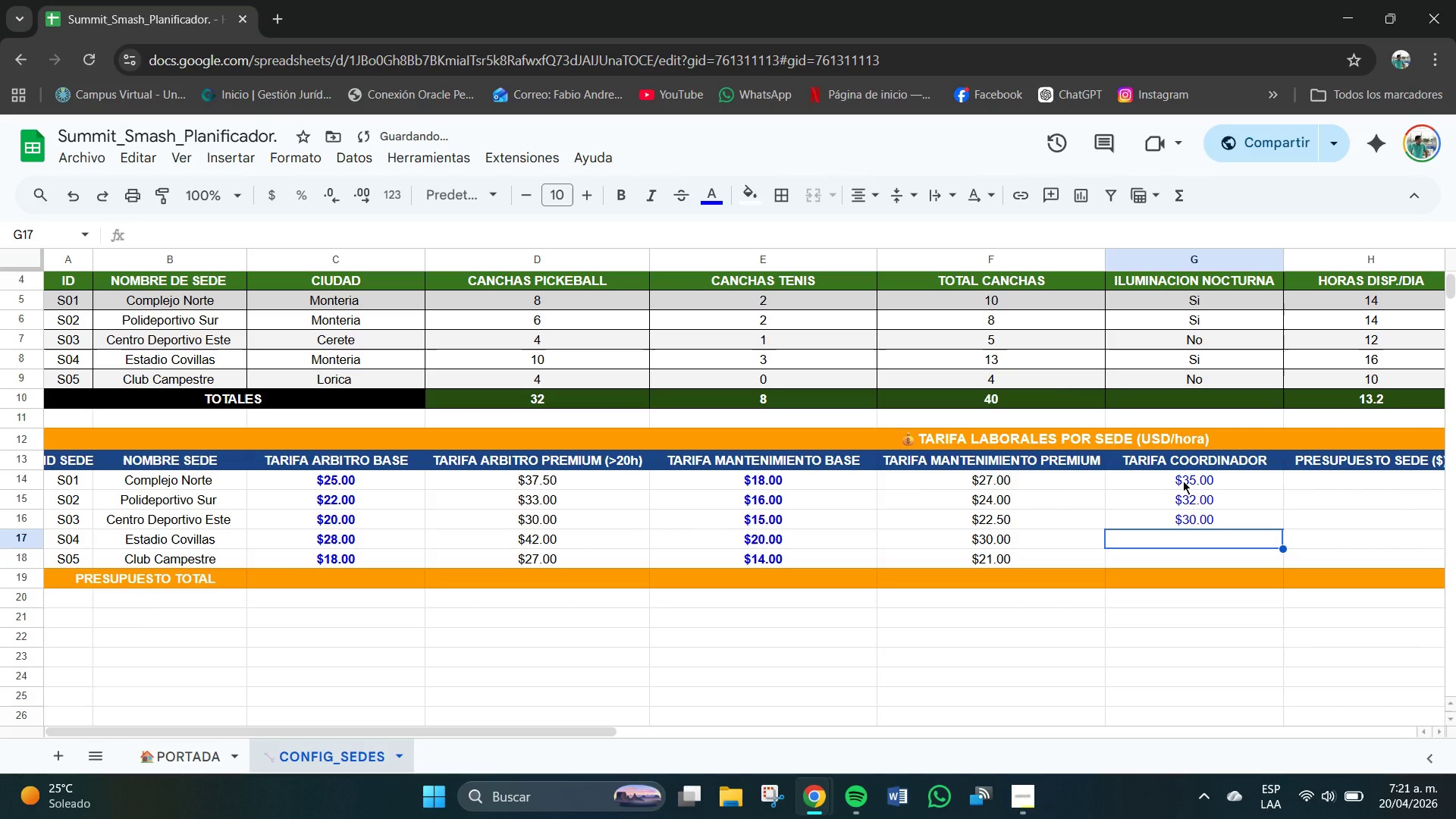 
key(Numpad4)
 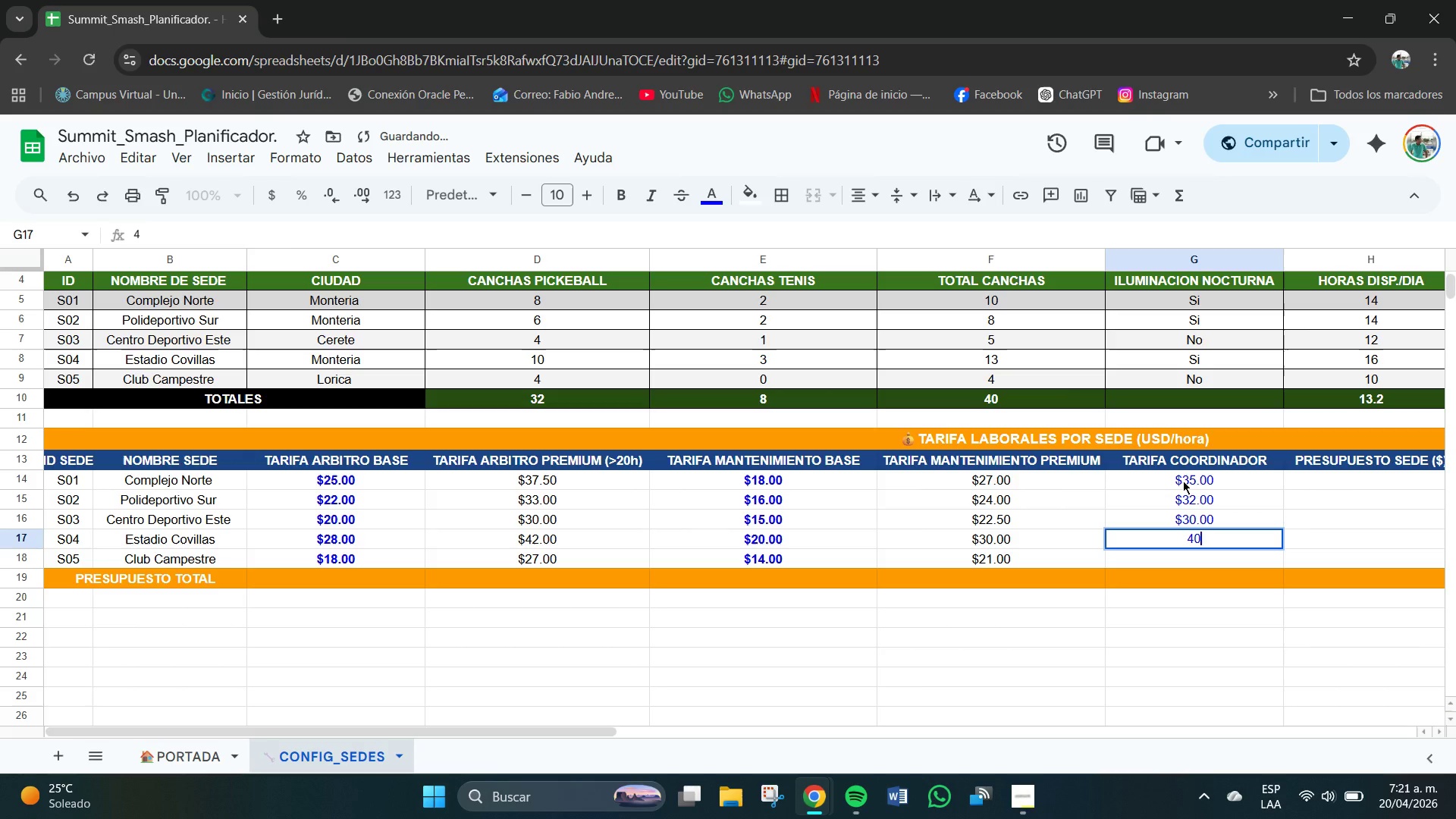 
key(Numpad0)
 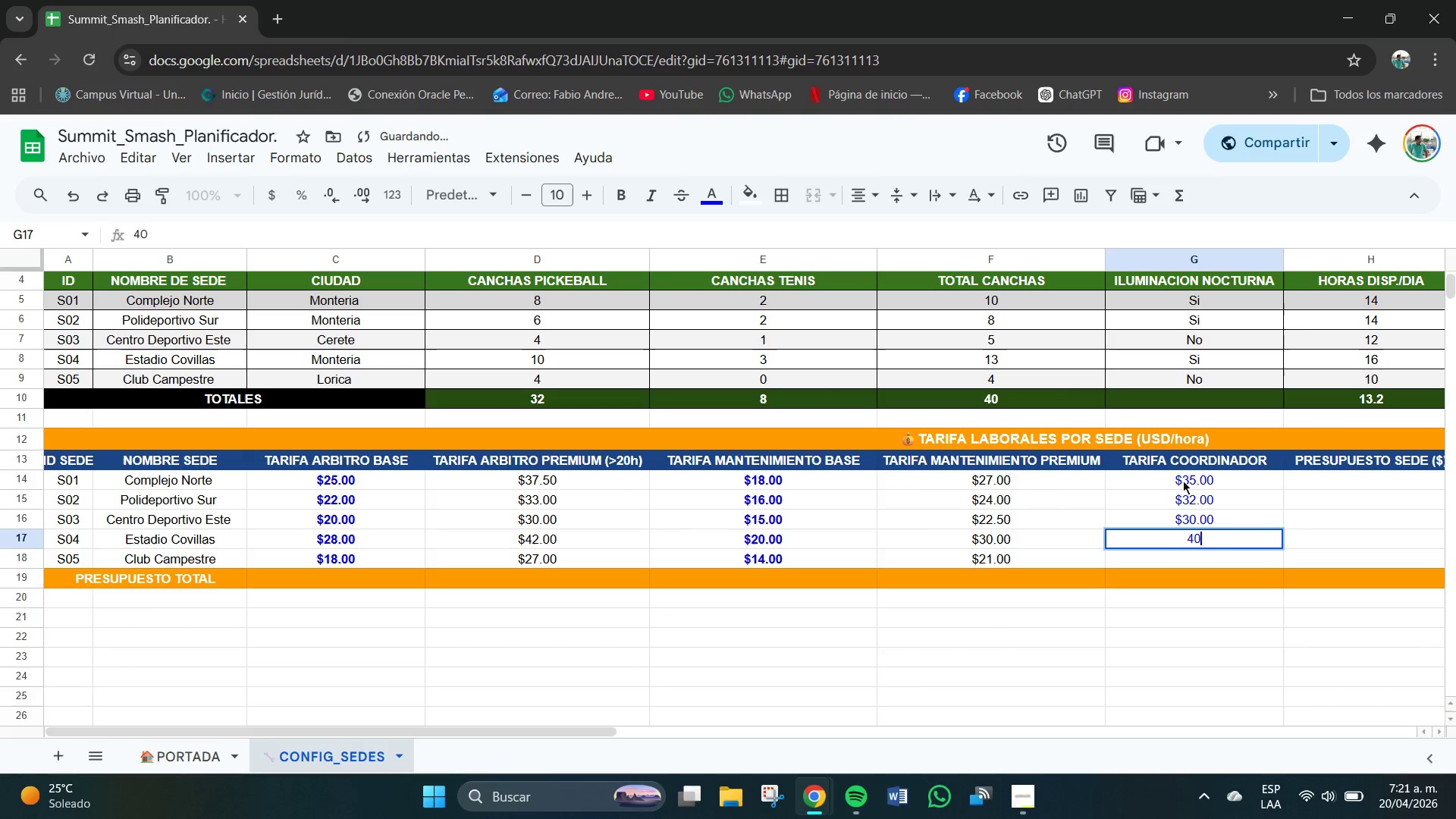 
key(NumpadDecimal)
 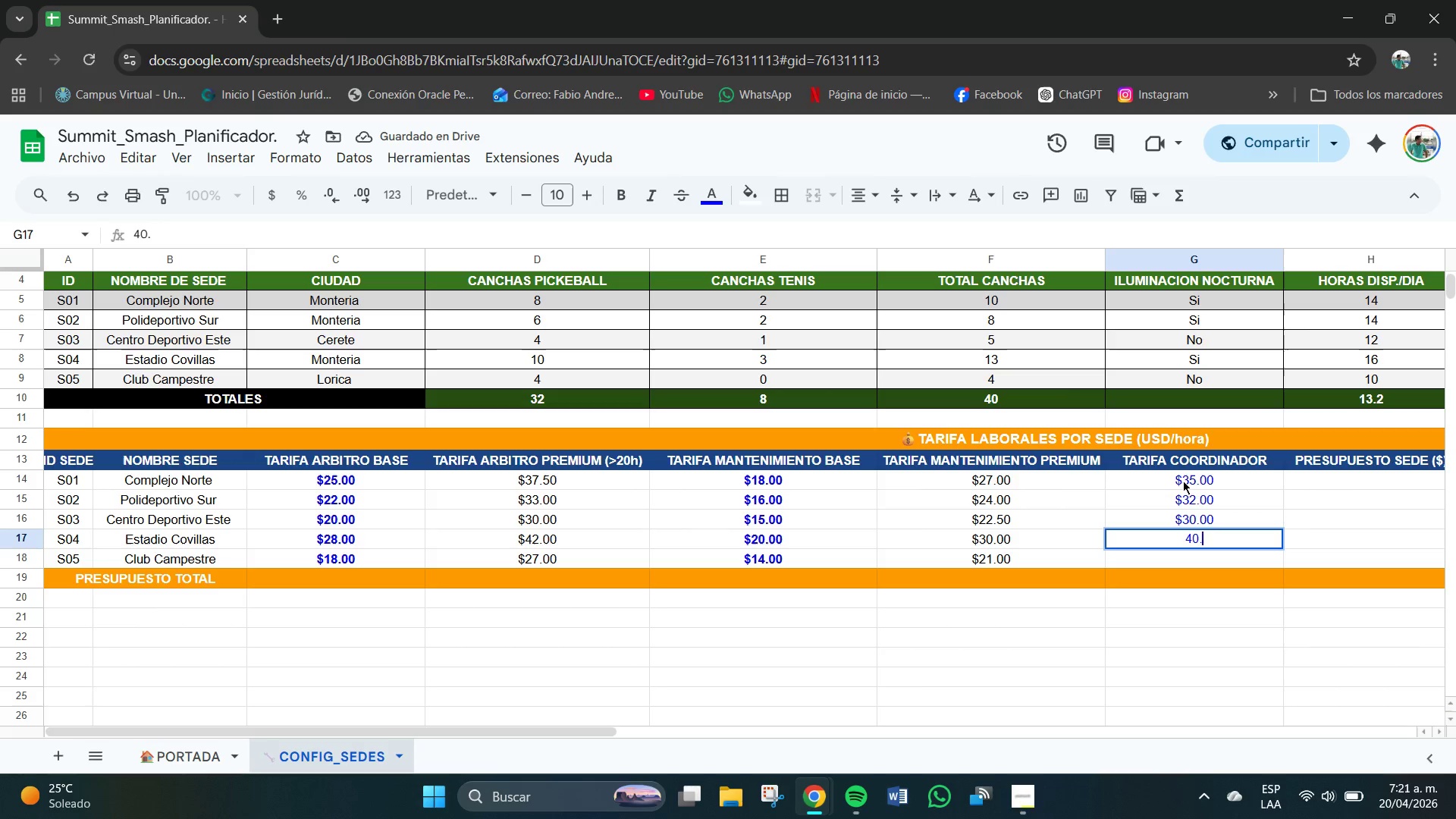 
key(Numpad0)
 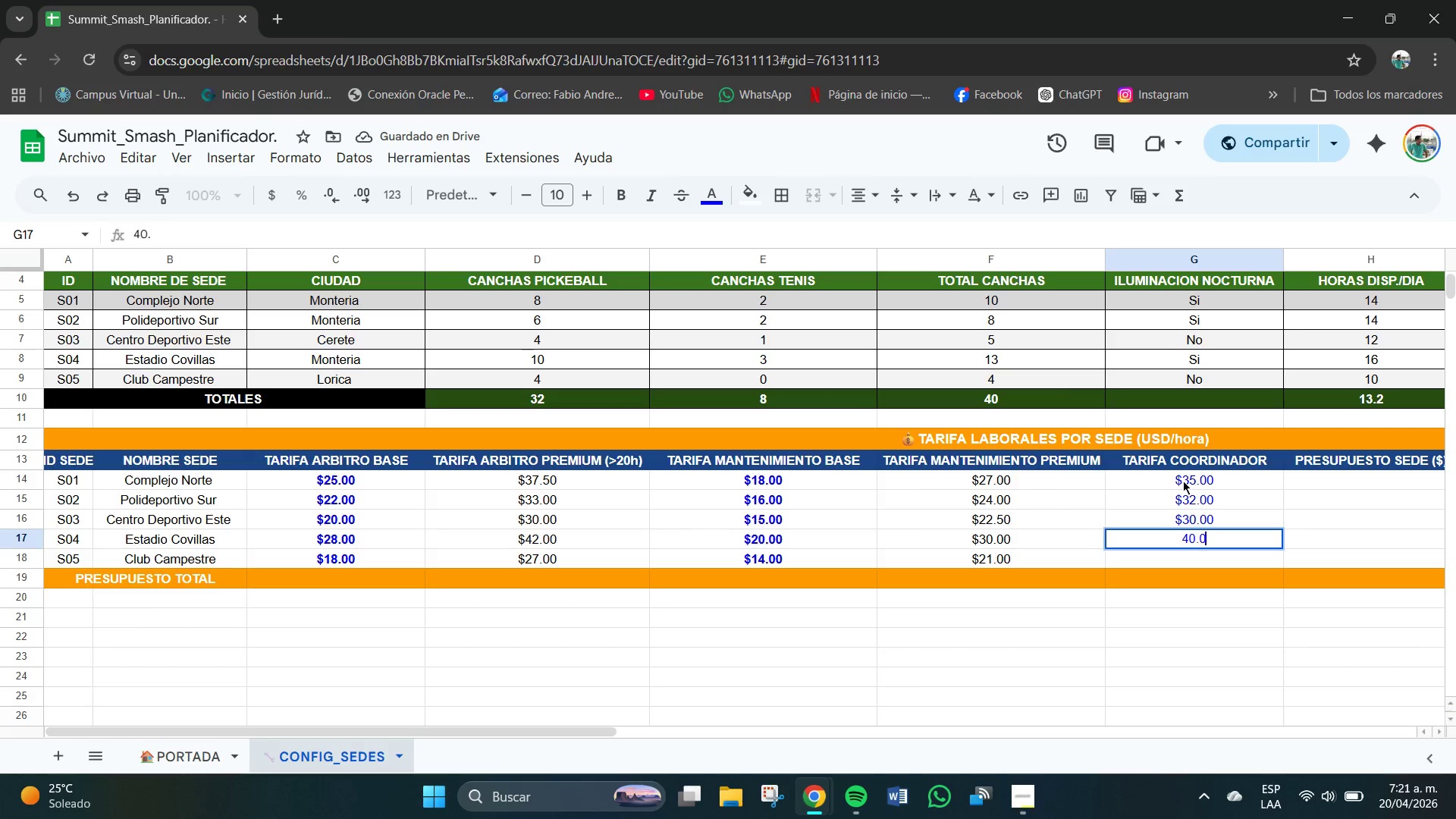 
key(Numpad0)
 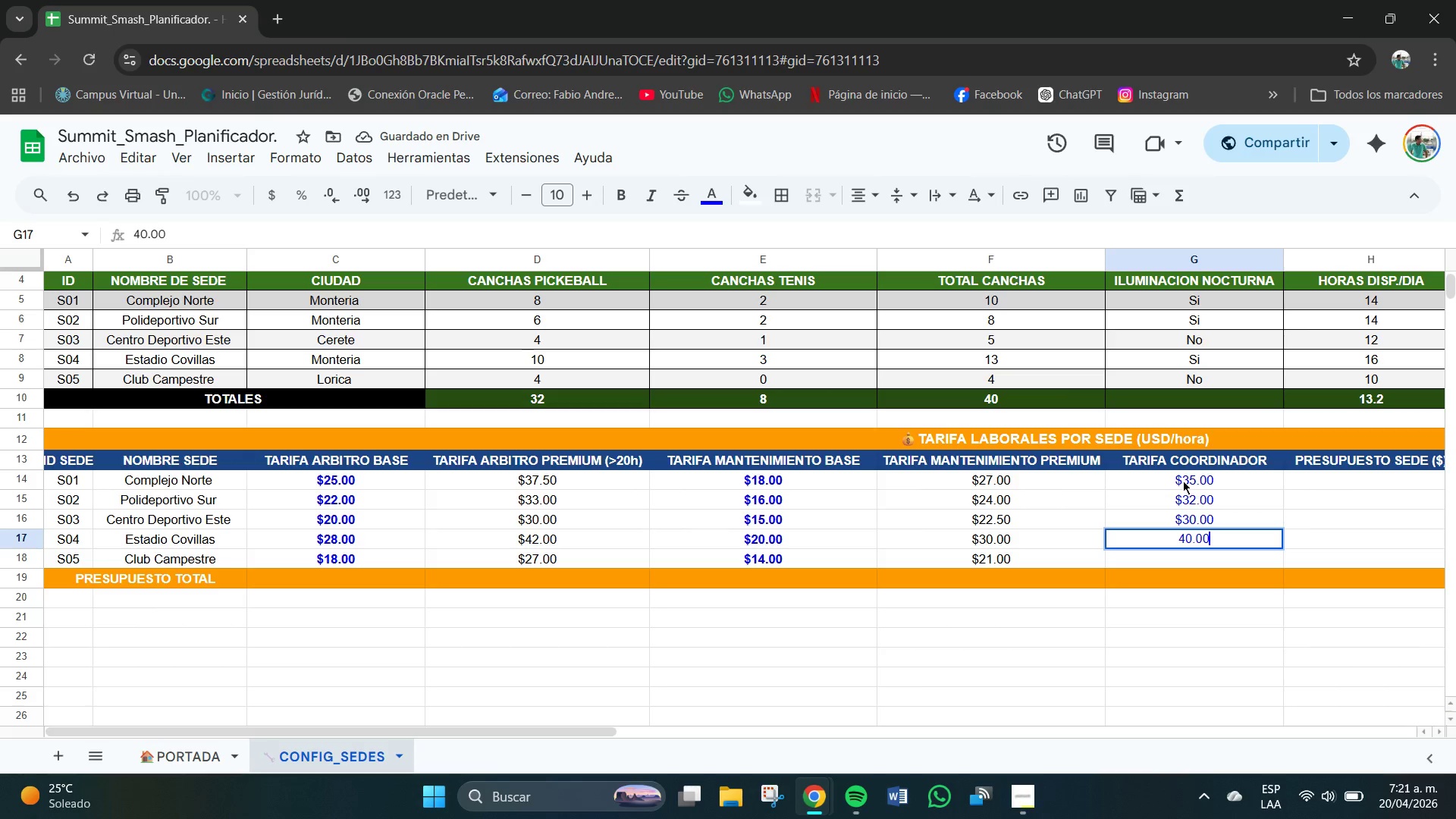 
key(NumpadEnter)
 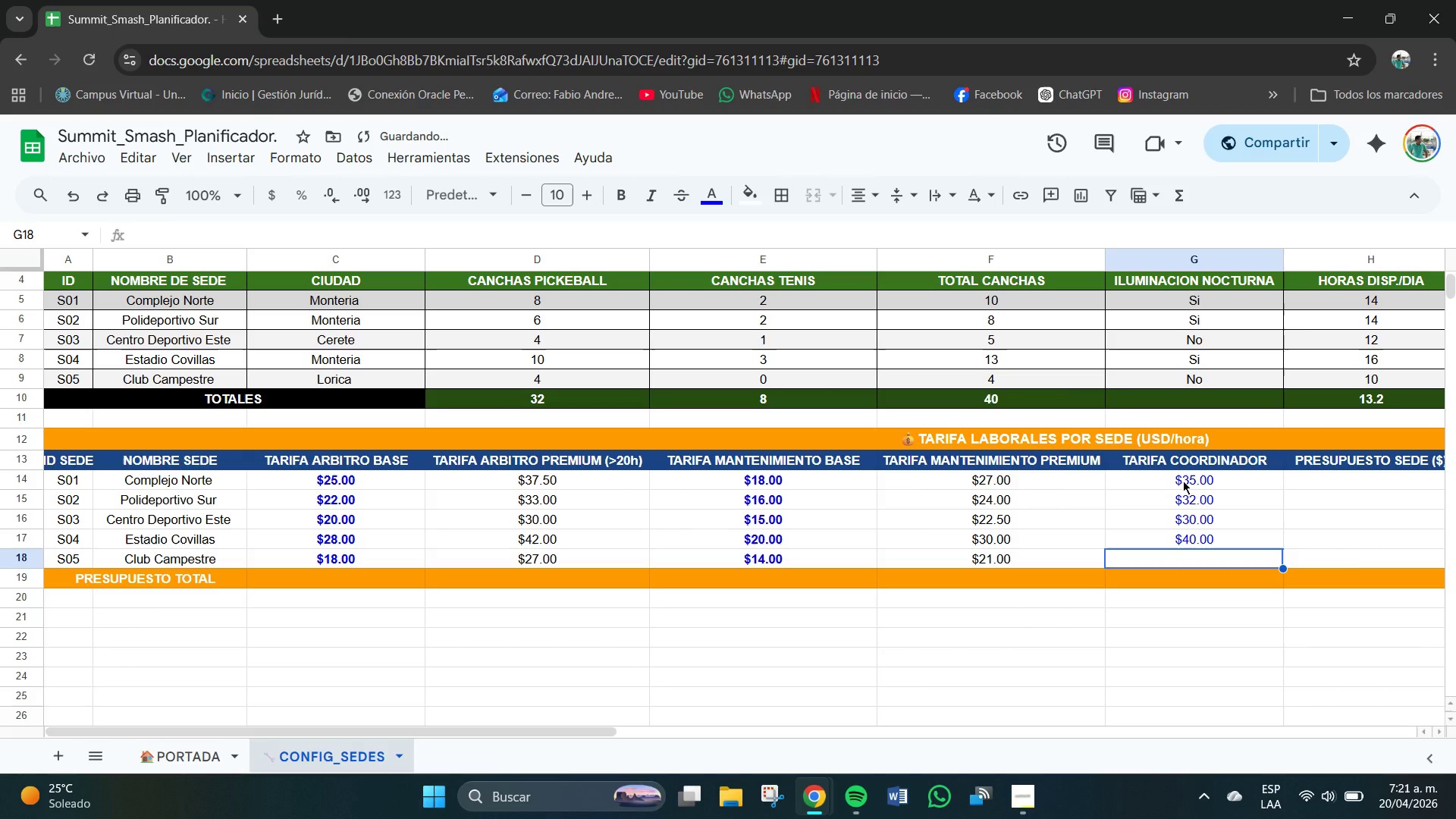 
key(Numpad2)
 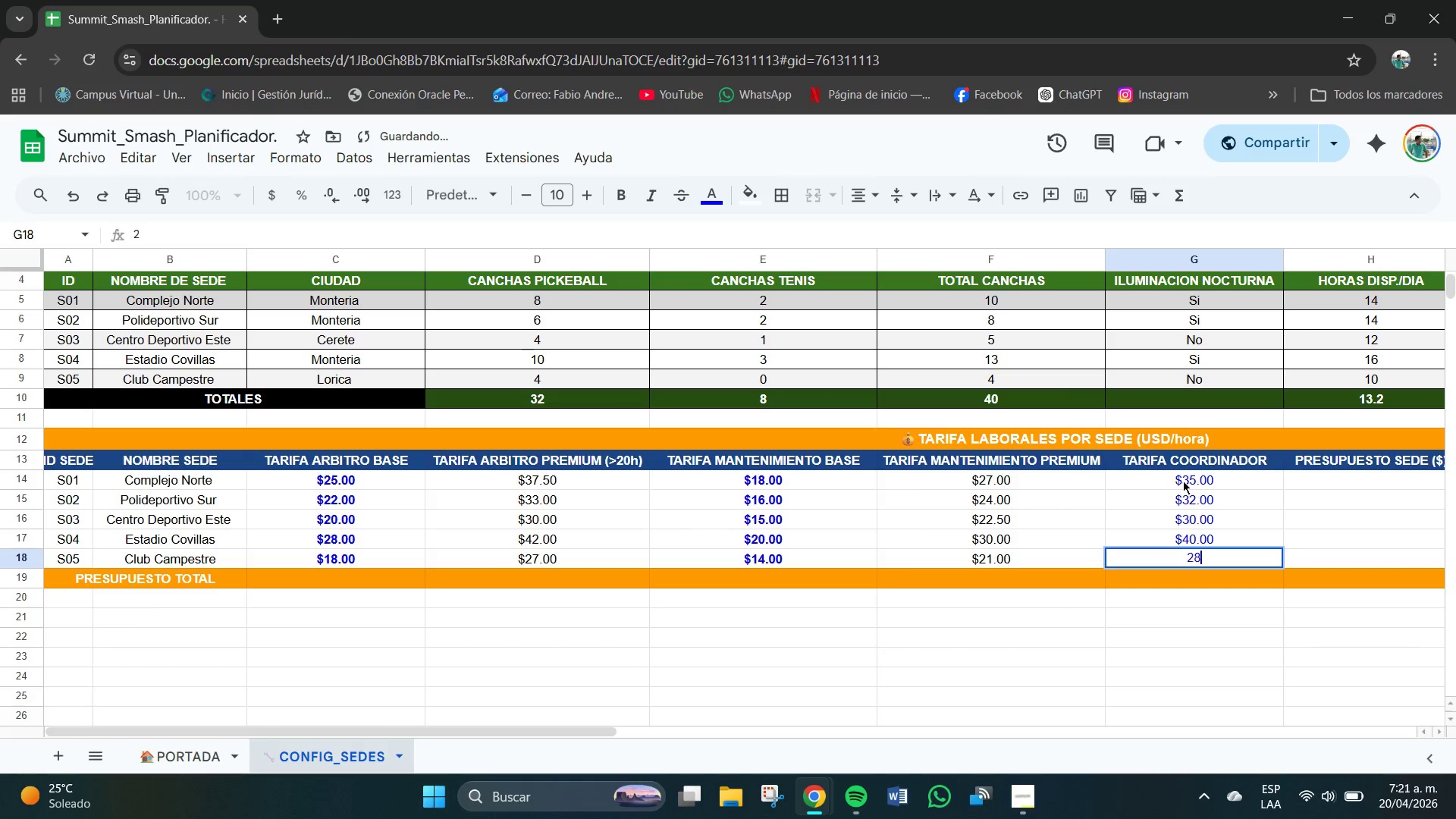 
key(Numpad8)
 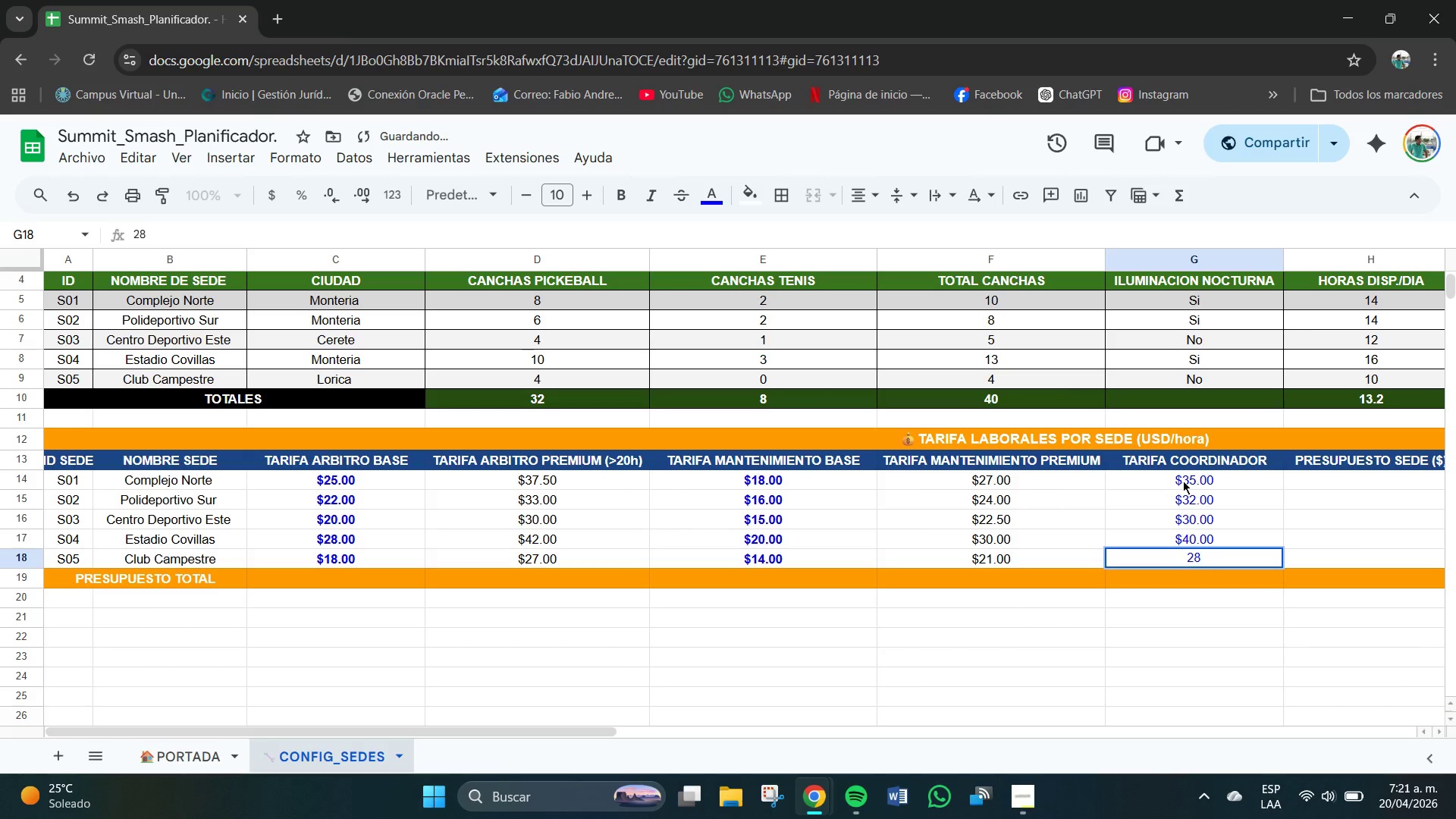 
key(NumpadDecimal)
 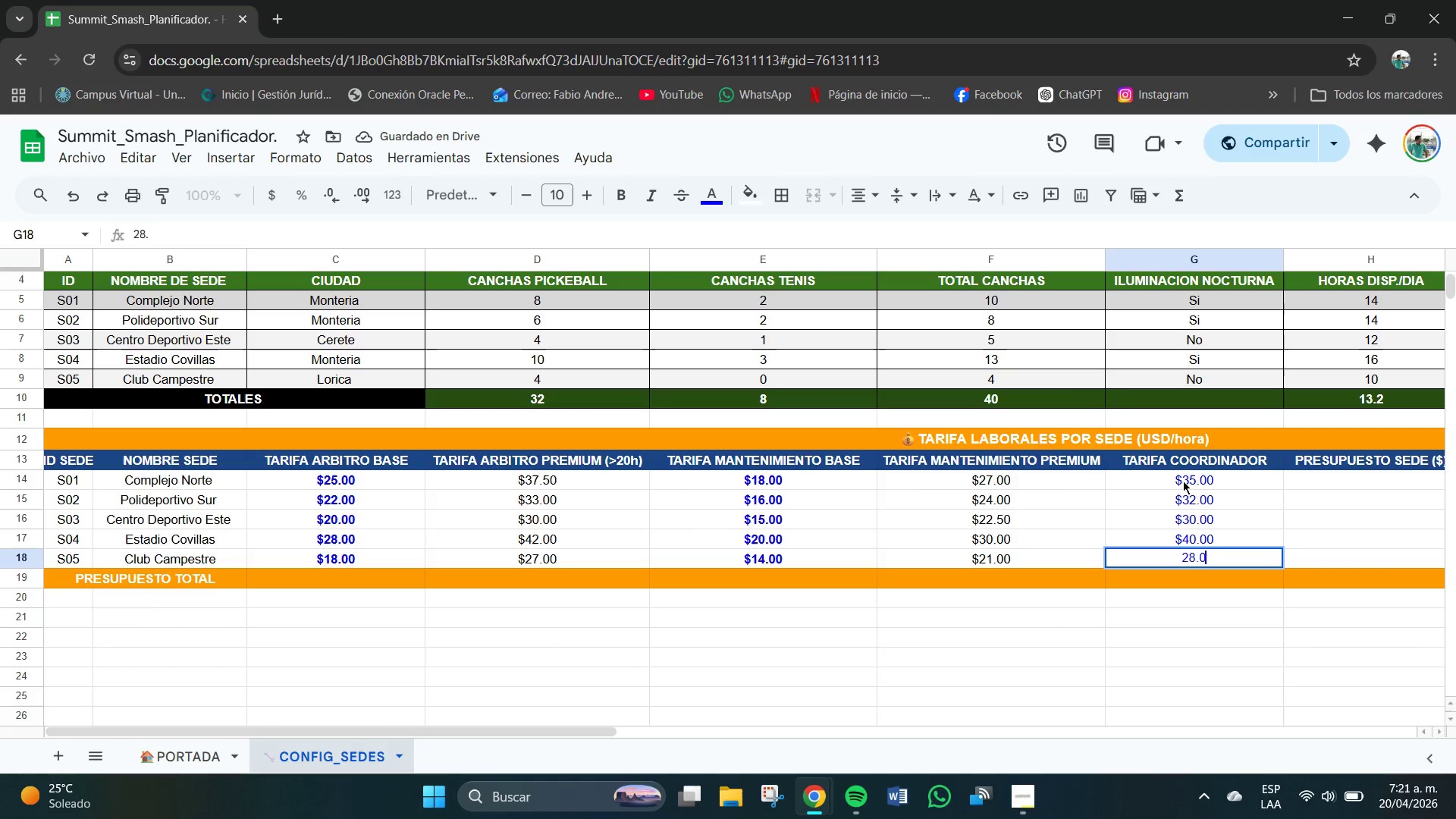 
key(Numpad0)
 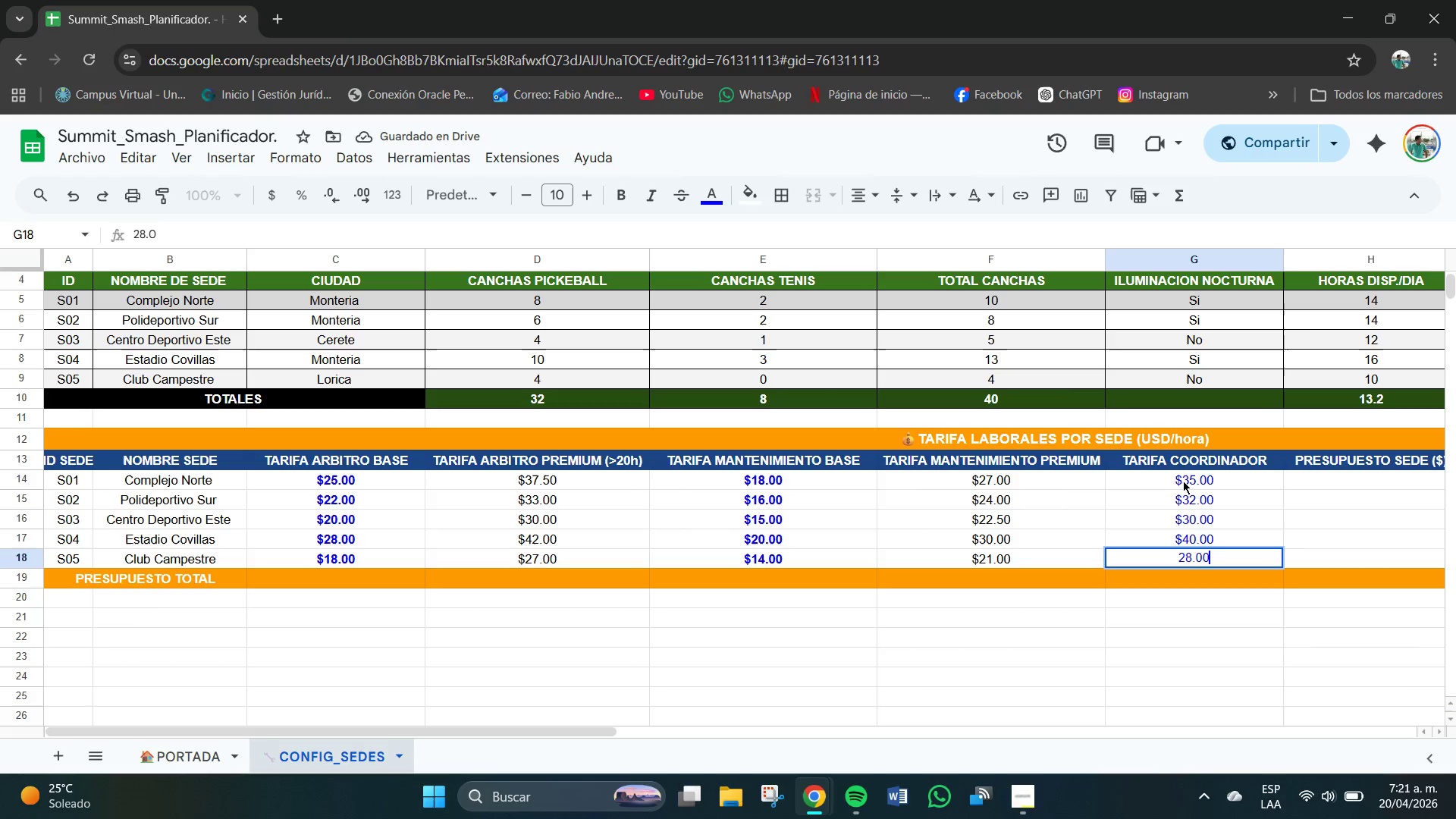 
key(Numpad0)
 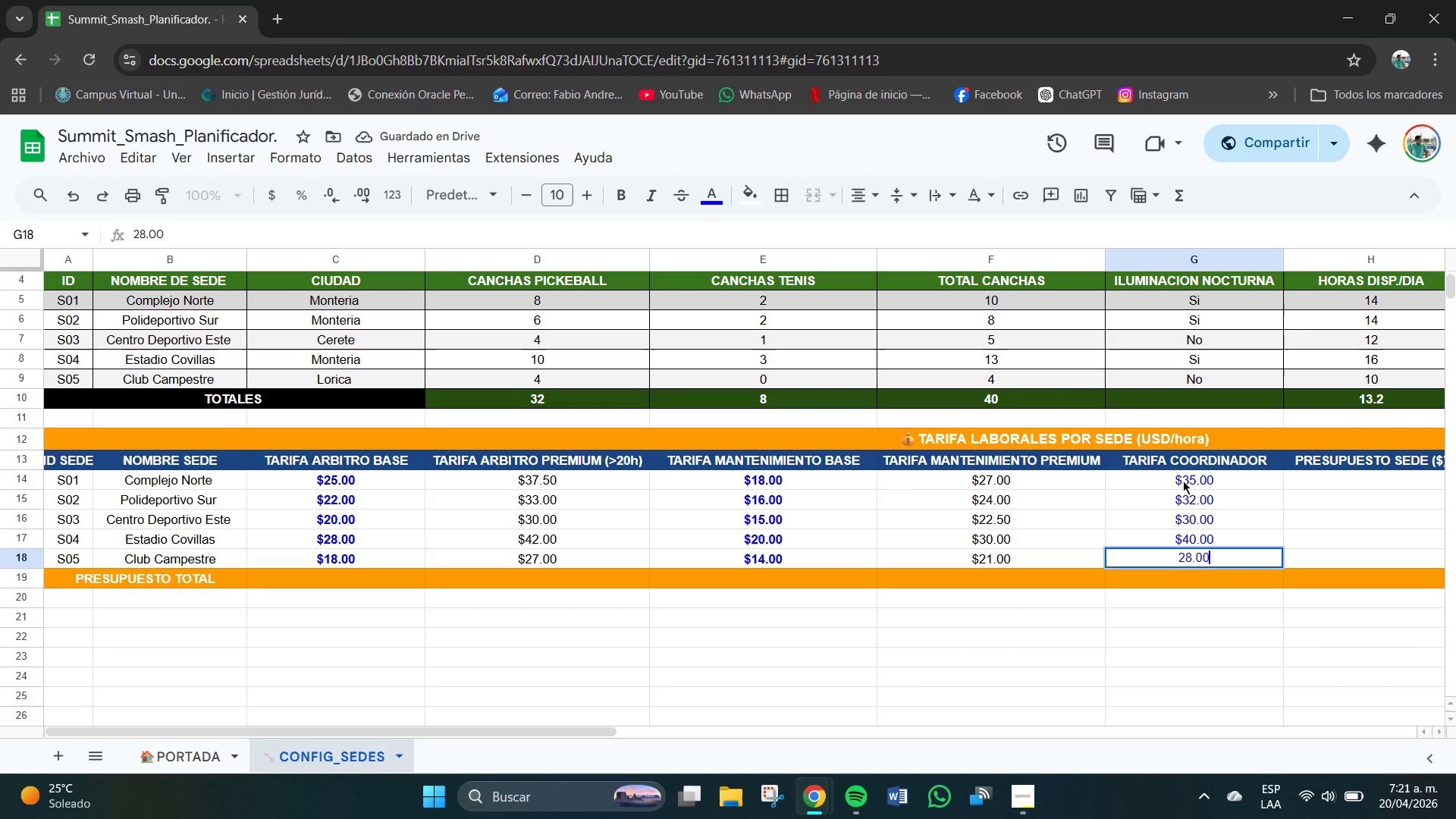 
key(NumpadEnter)
 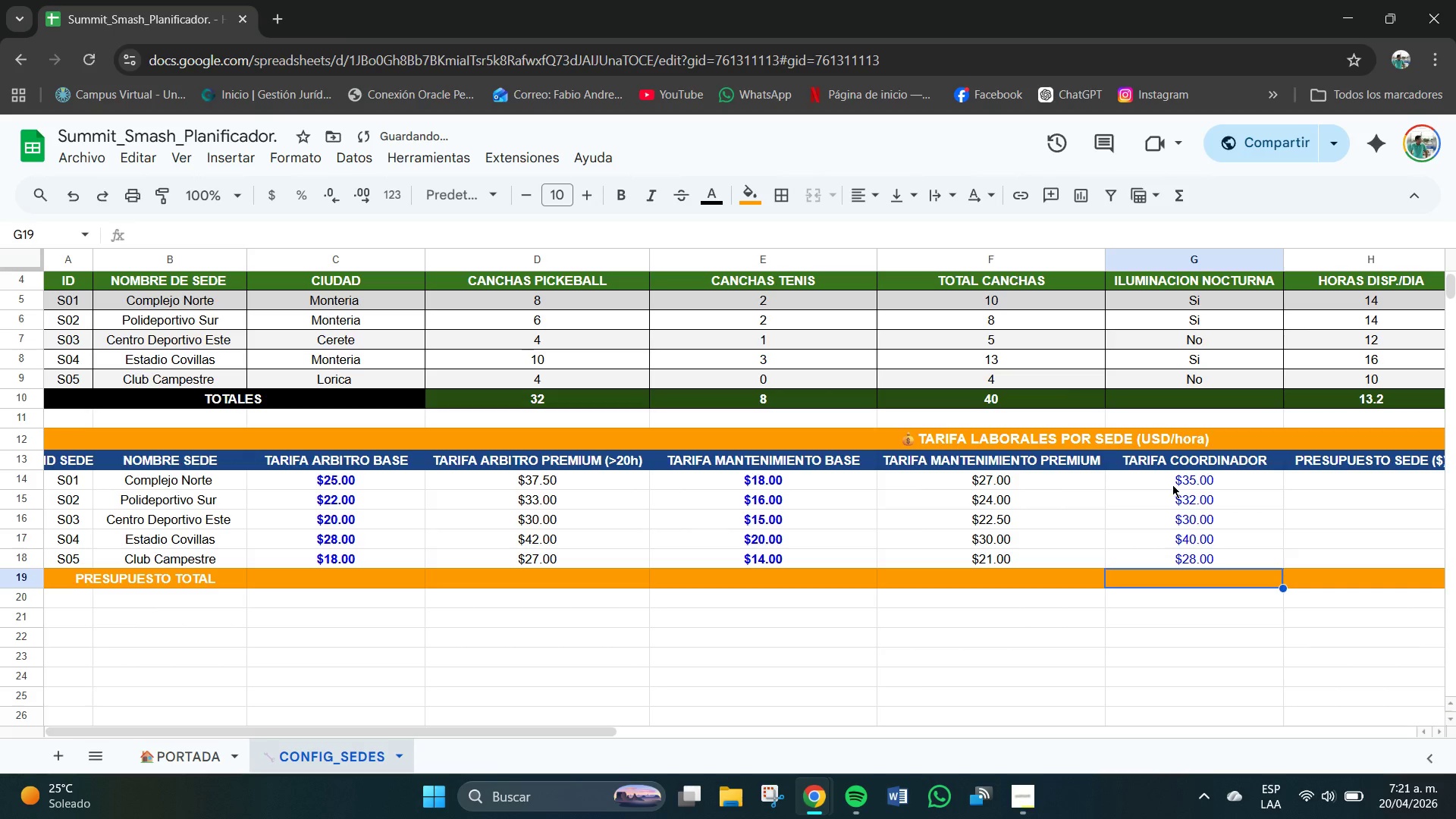 
left_click_drag(start_coordinate=[1172, 482], to_coordinate=[1198, 560])
 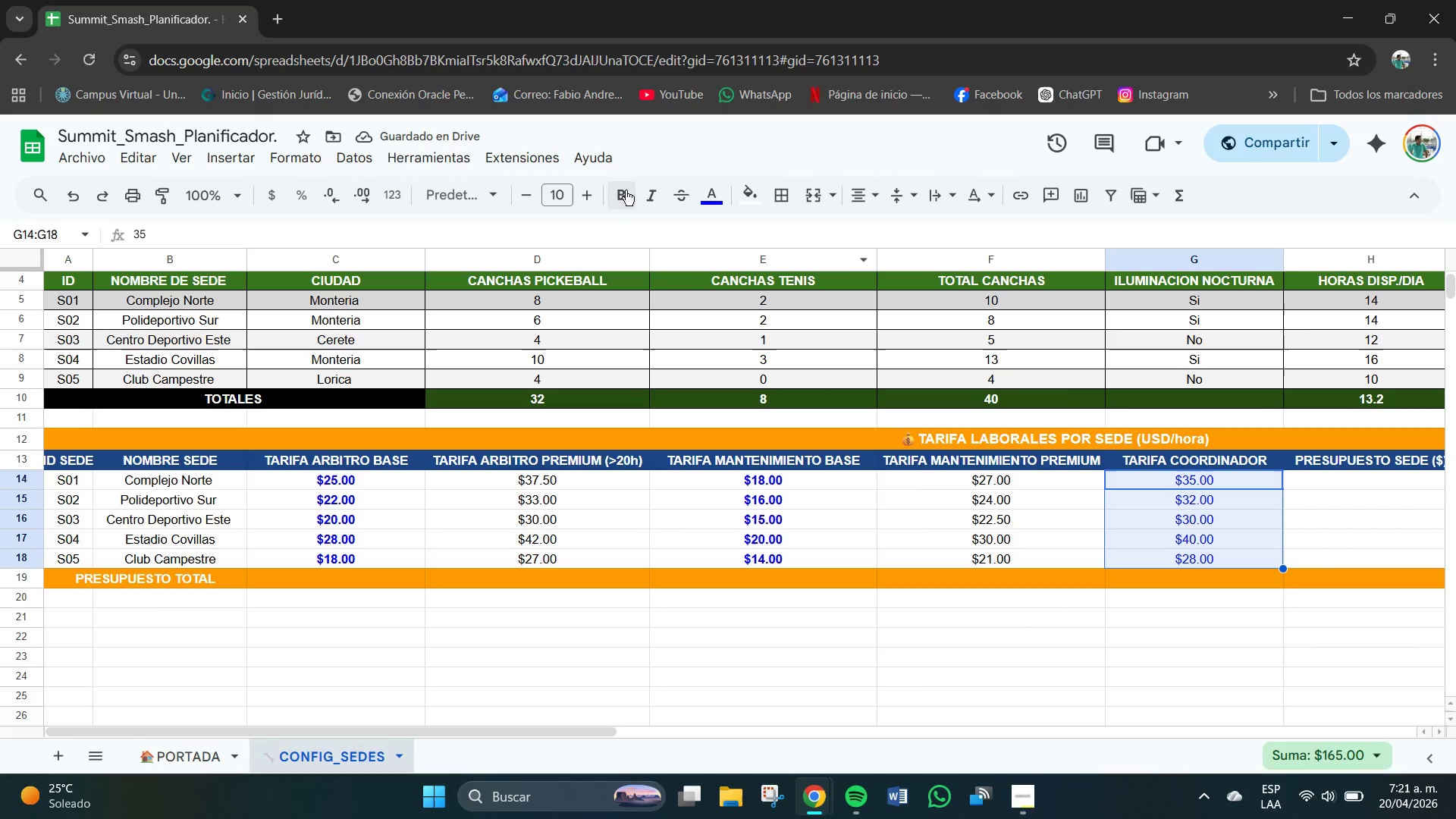 
left_click([617, 184])
 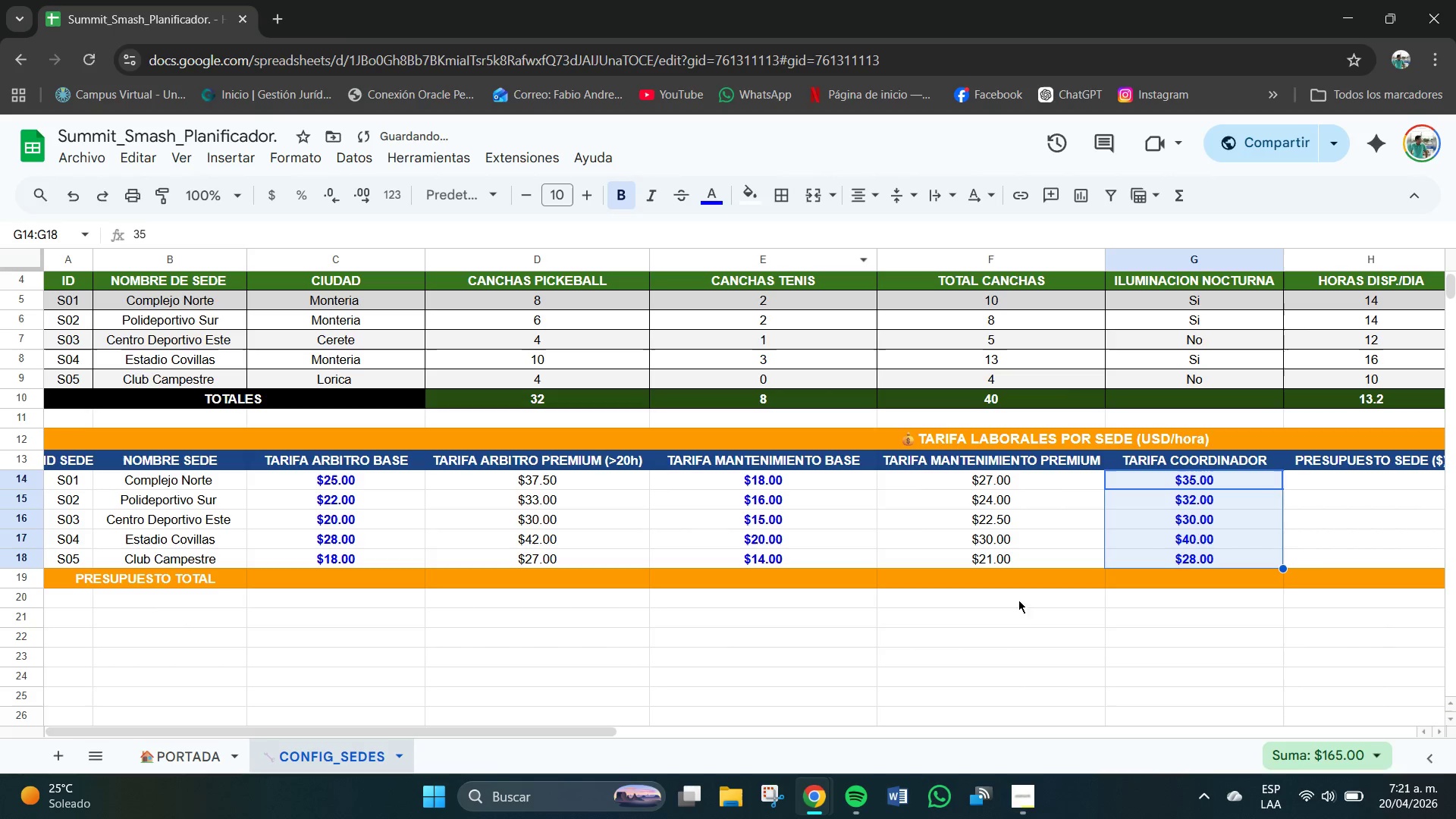 
left_click([1063, 682])
 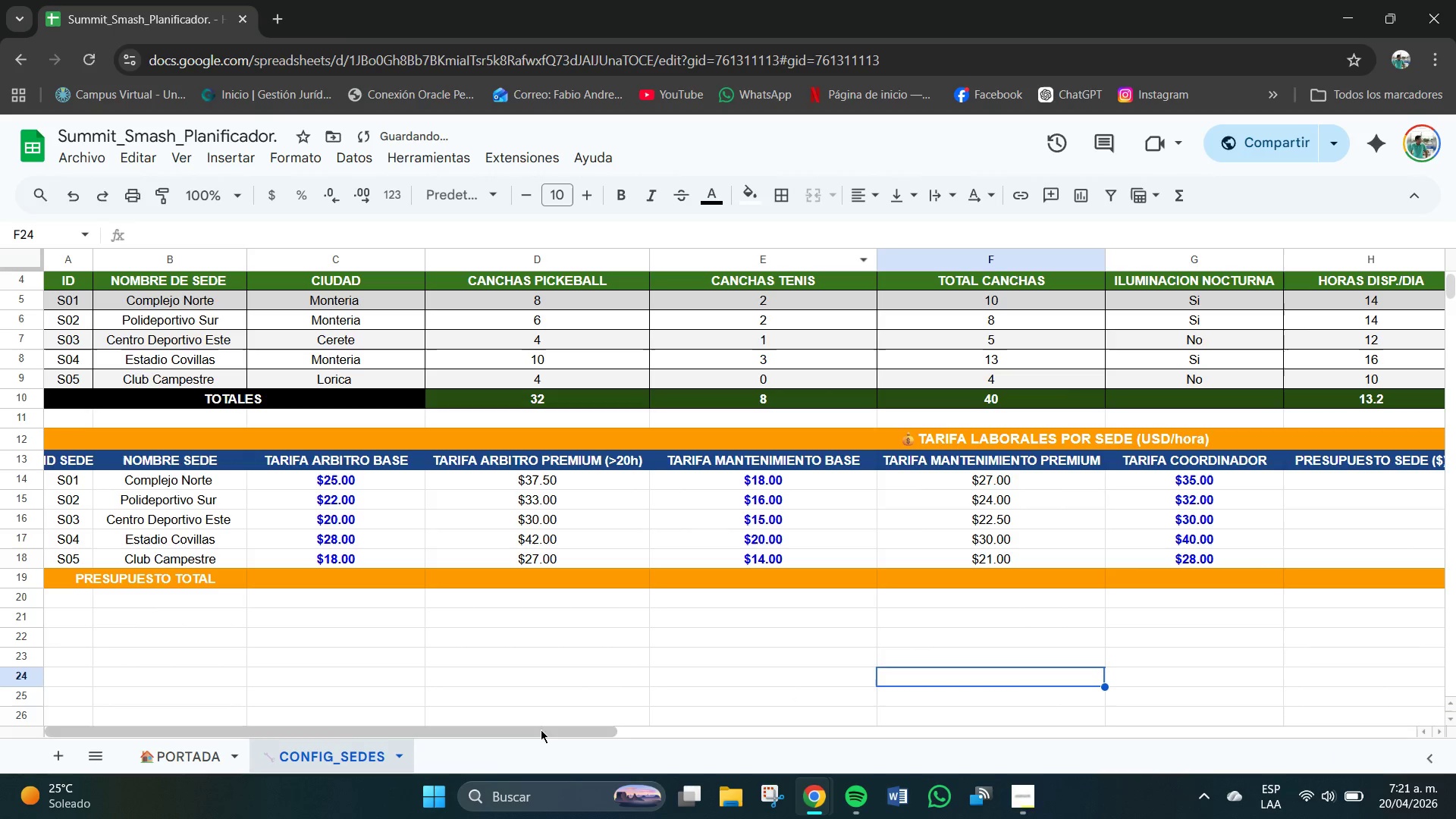 
left_click_drag(start_coordinate=[538, 733], to_coordinate=[707, 733])
 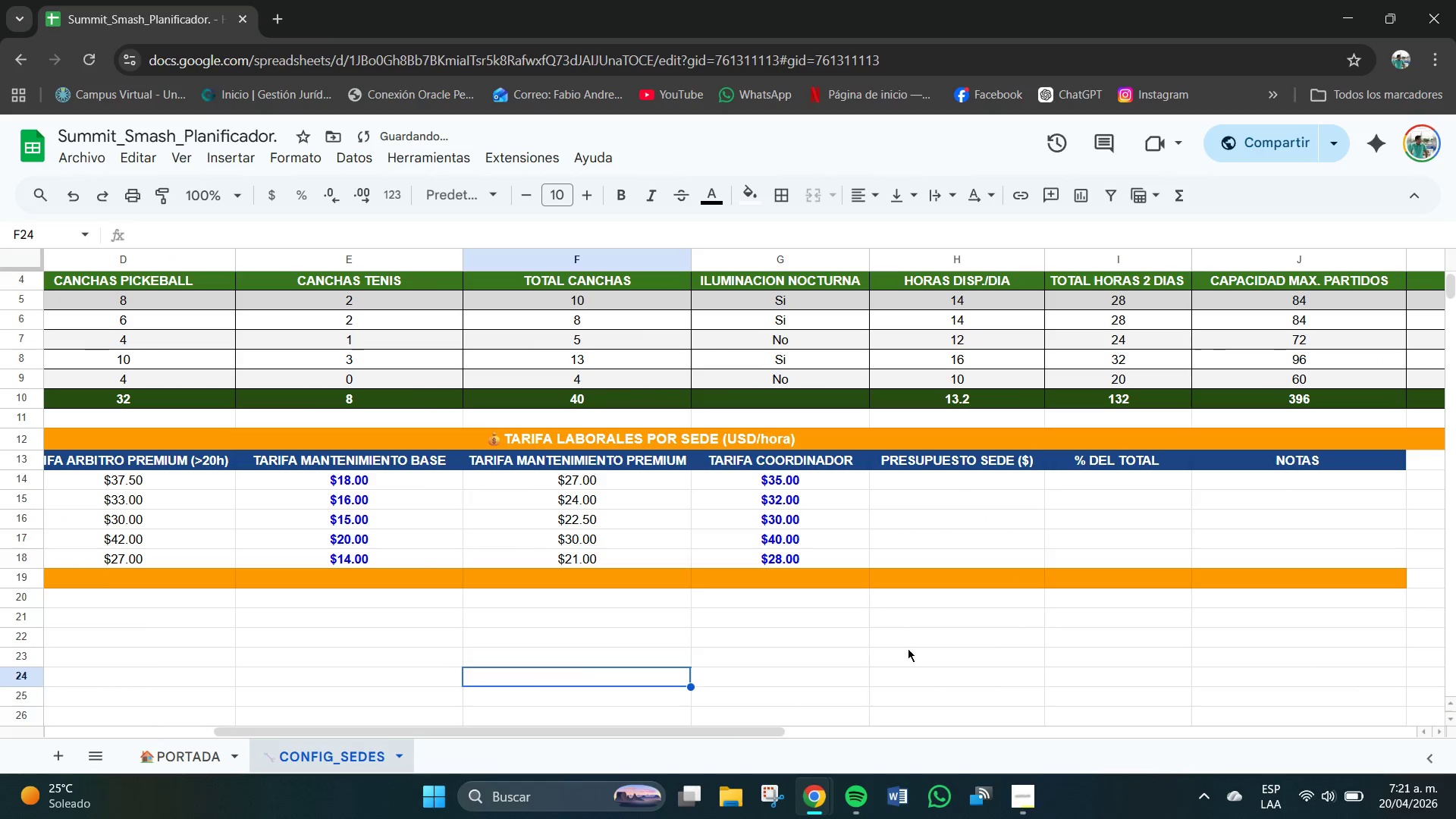 
left_click([959, 648])
 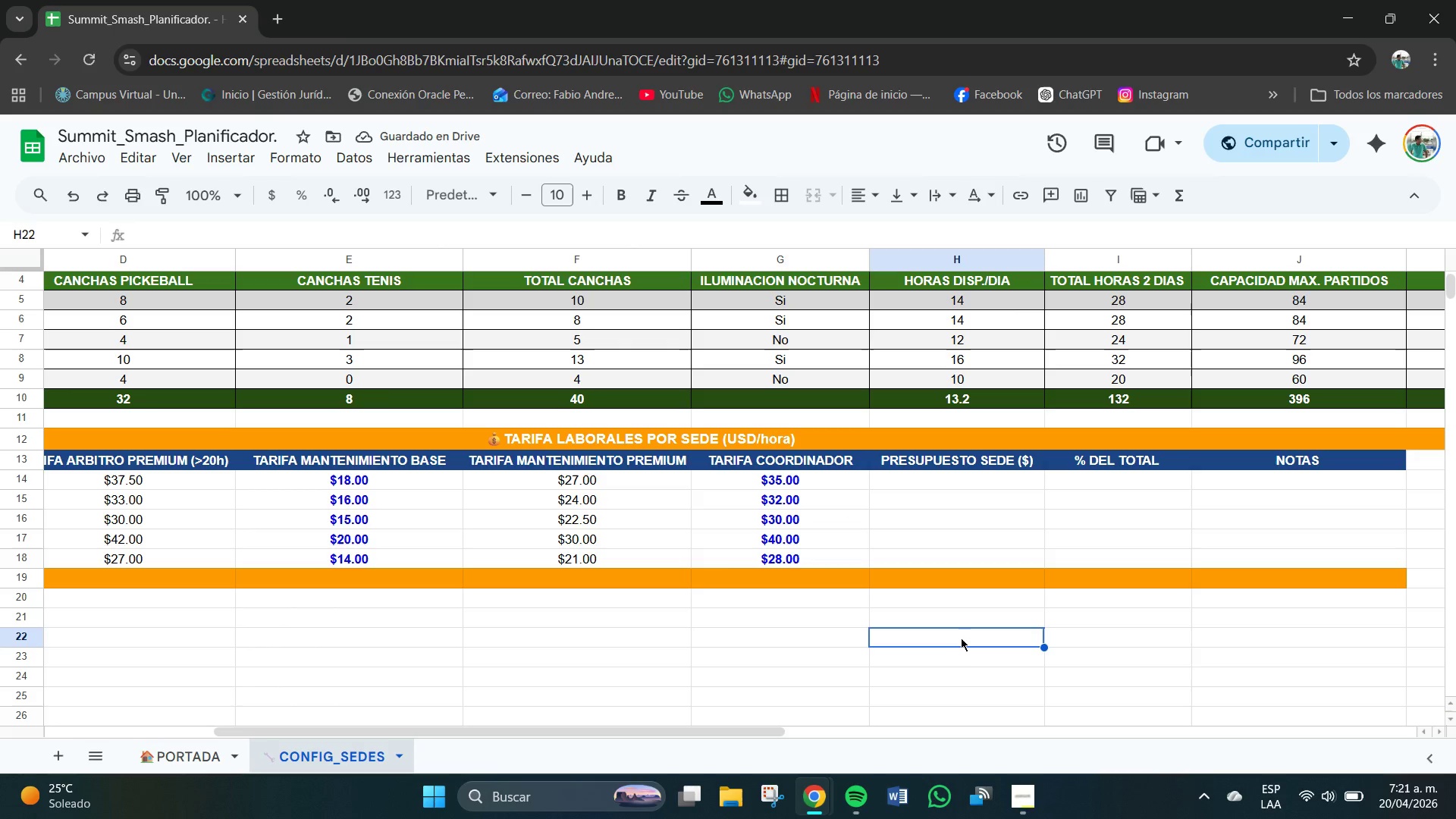 
left_click_drag(start_coordinate=[996, 478], to_coordinate=[1006, 553])
 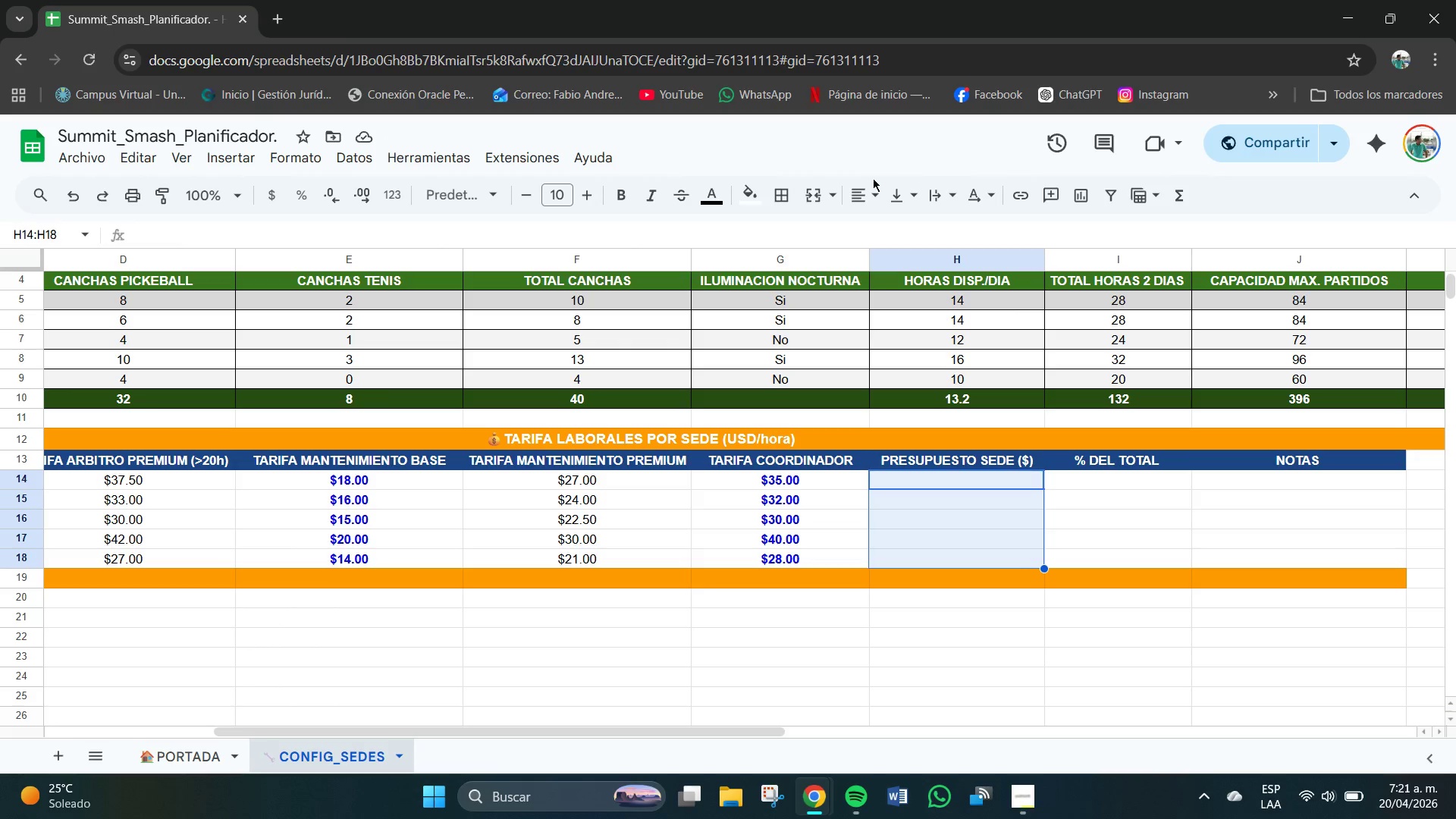 
left_click([869, 187])
 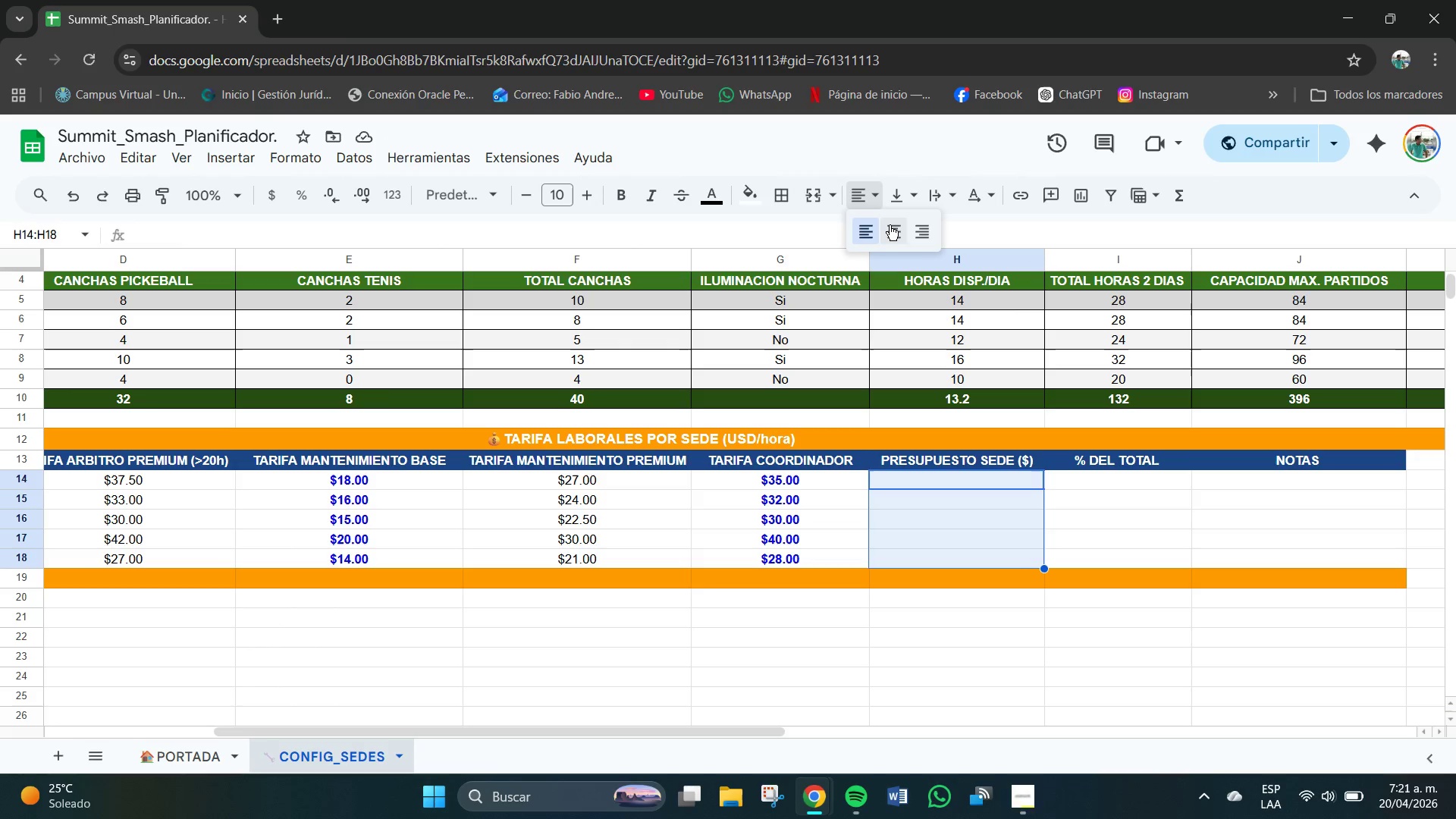 
left_click([893, 226])
 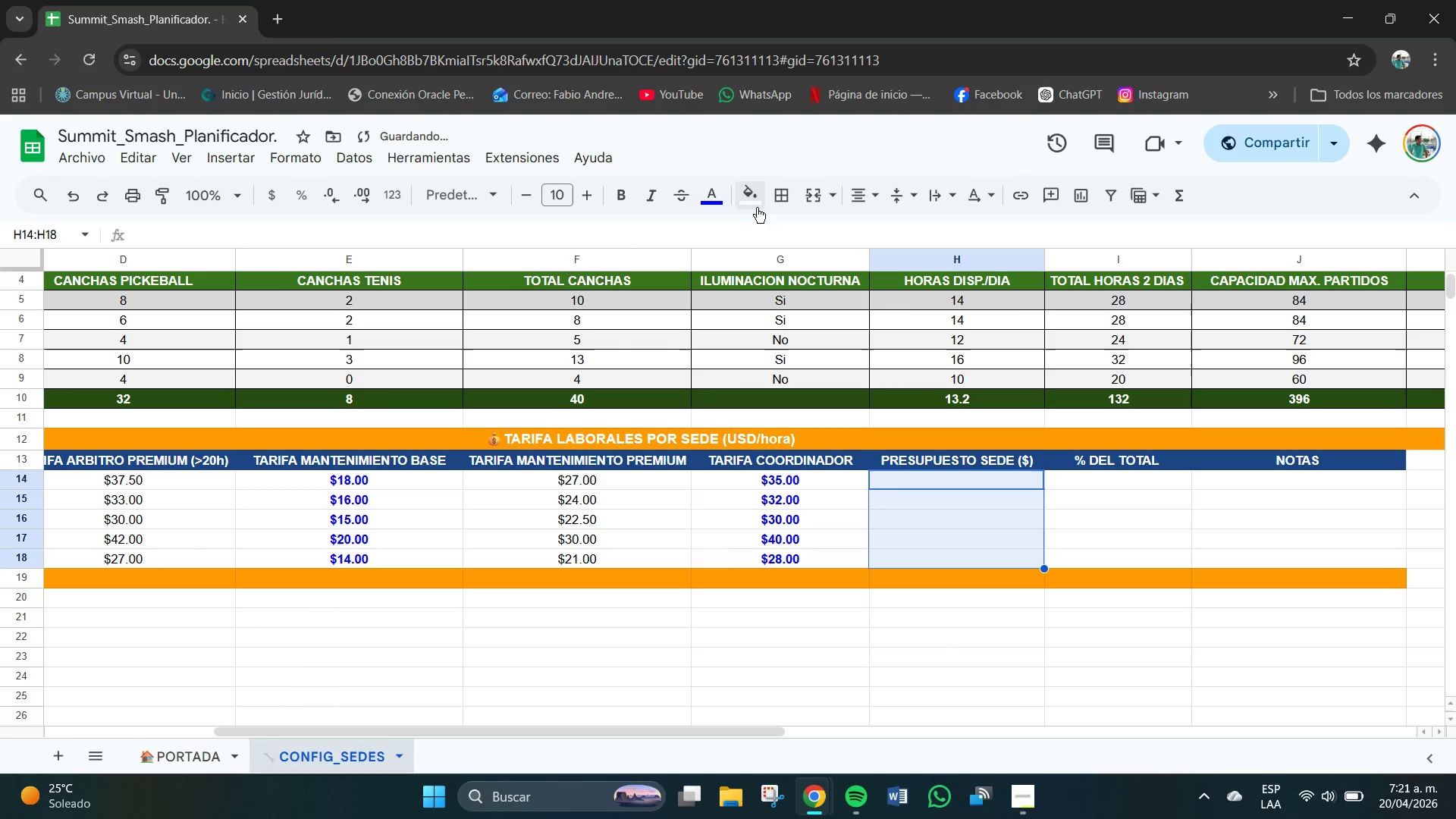 
wait(5.19)
 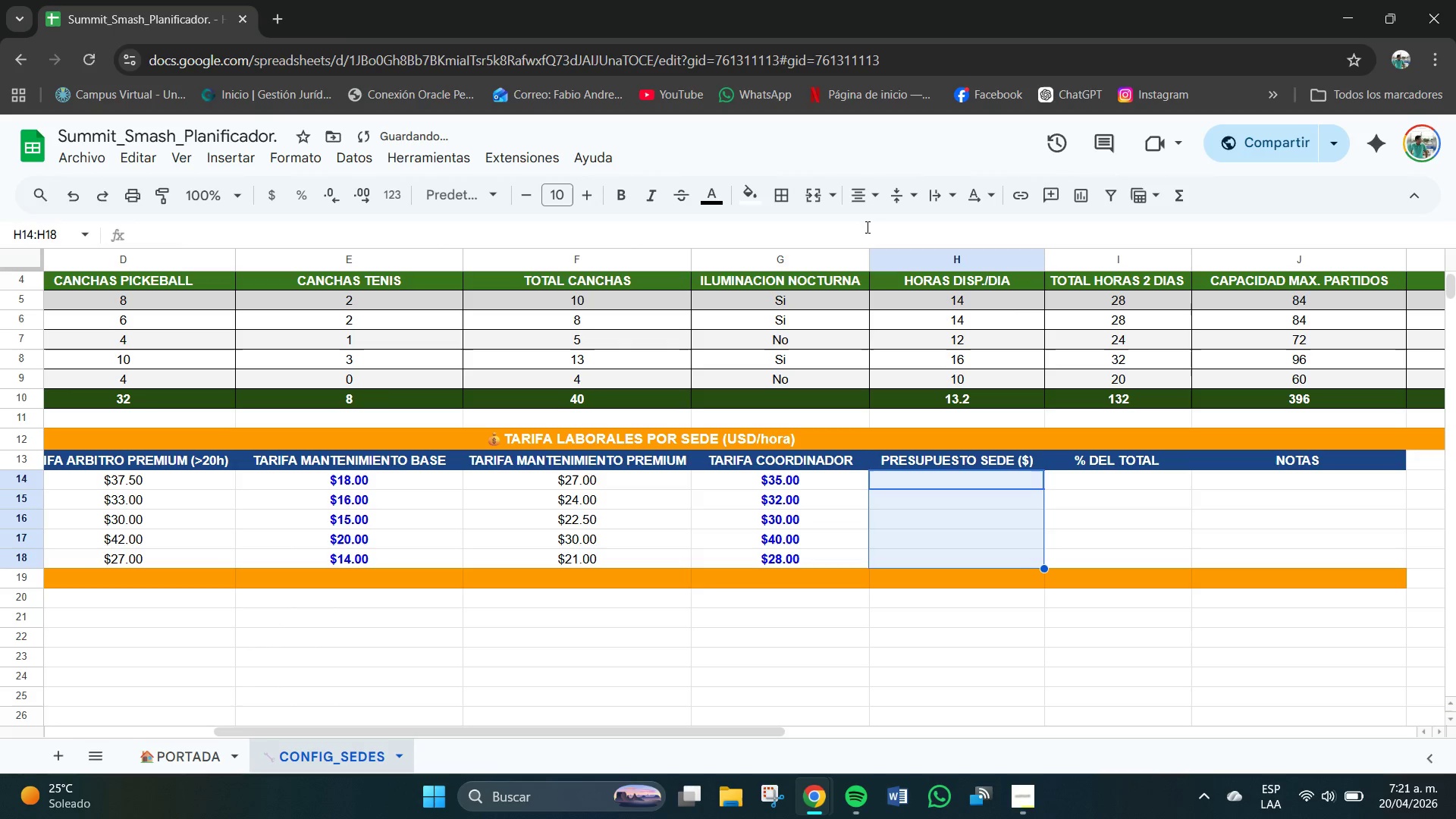 
left_click([617, 195])
 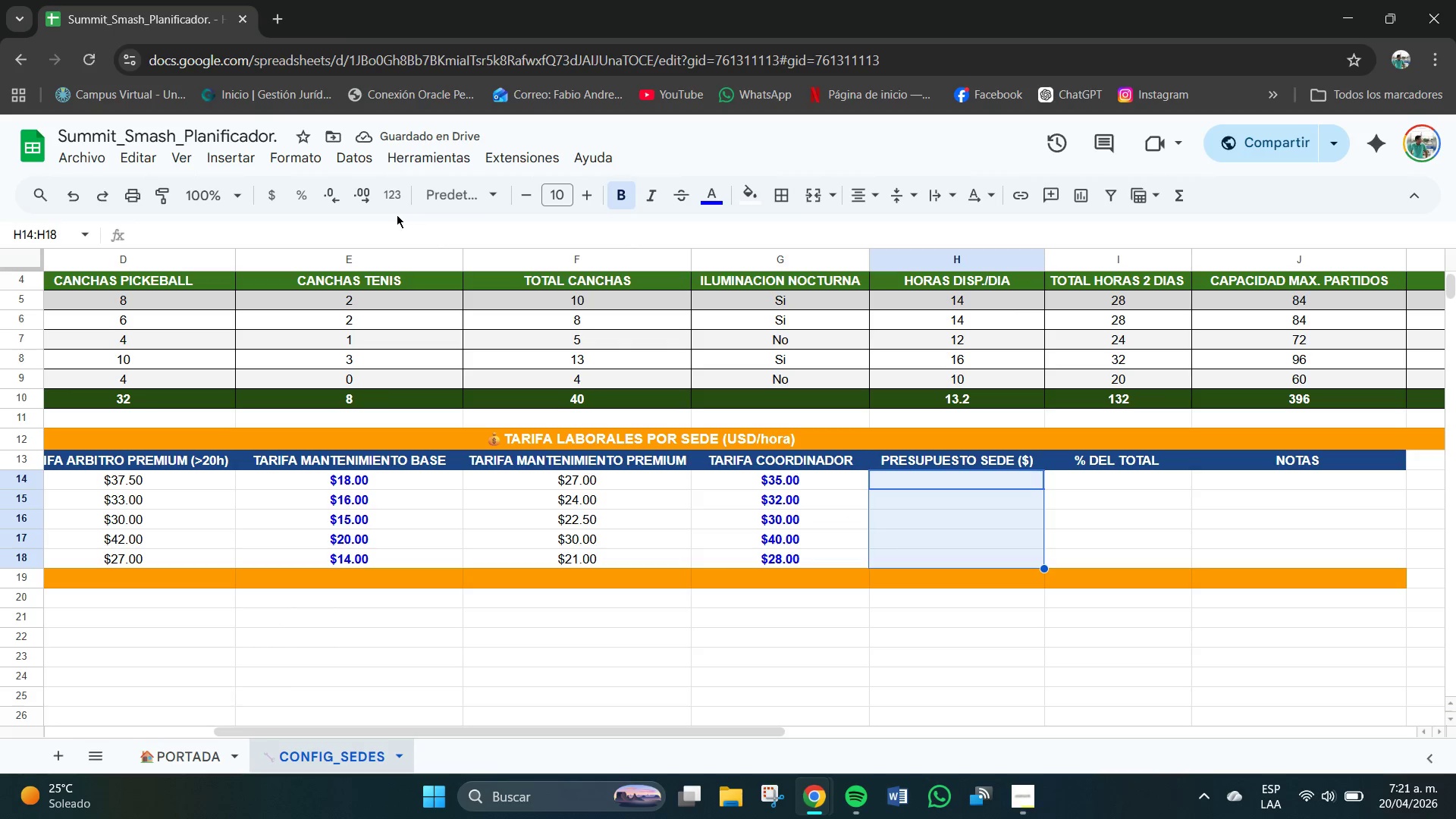 
left_click([278, 200])
 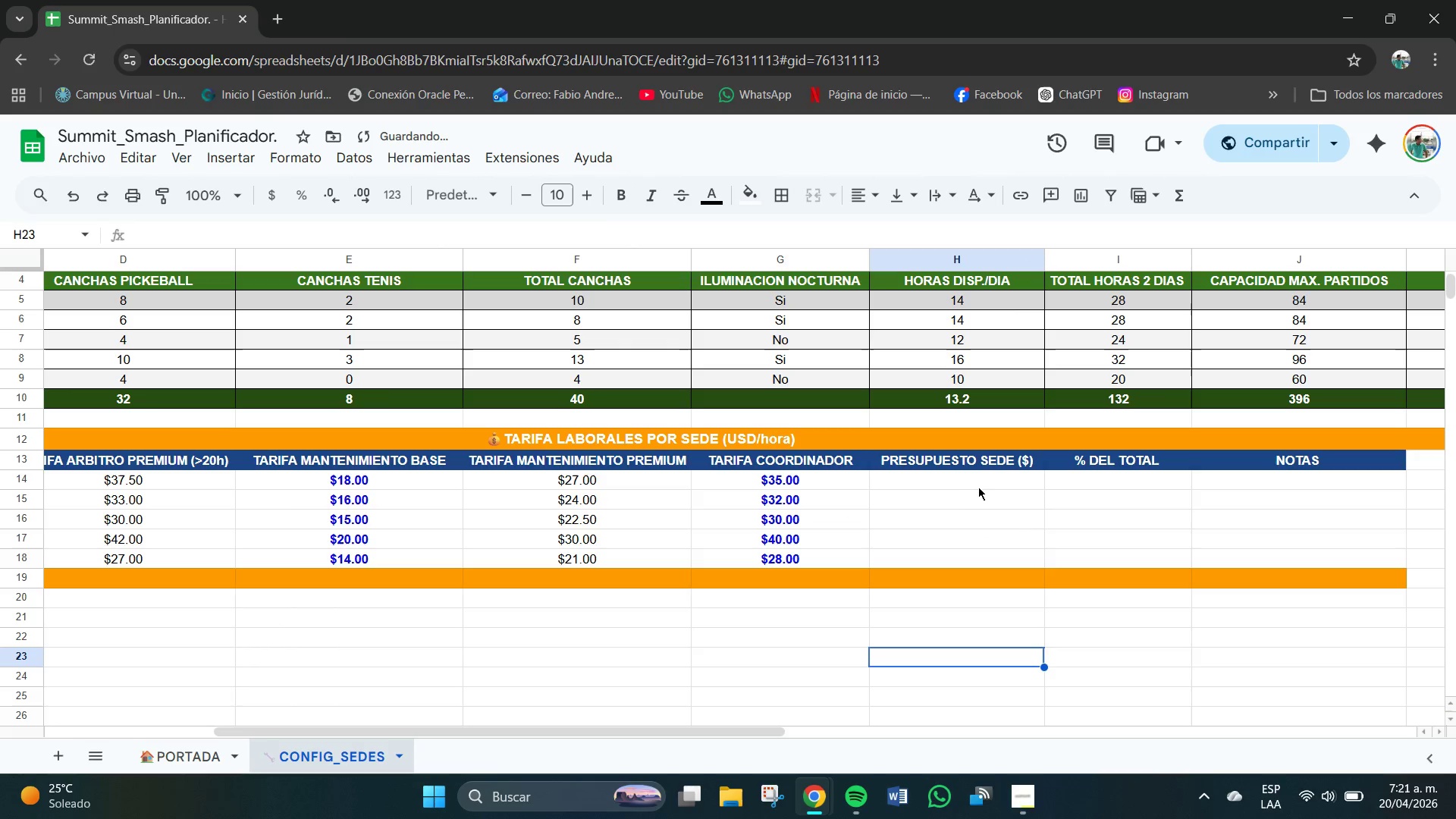 
double_click([967, 477])
 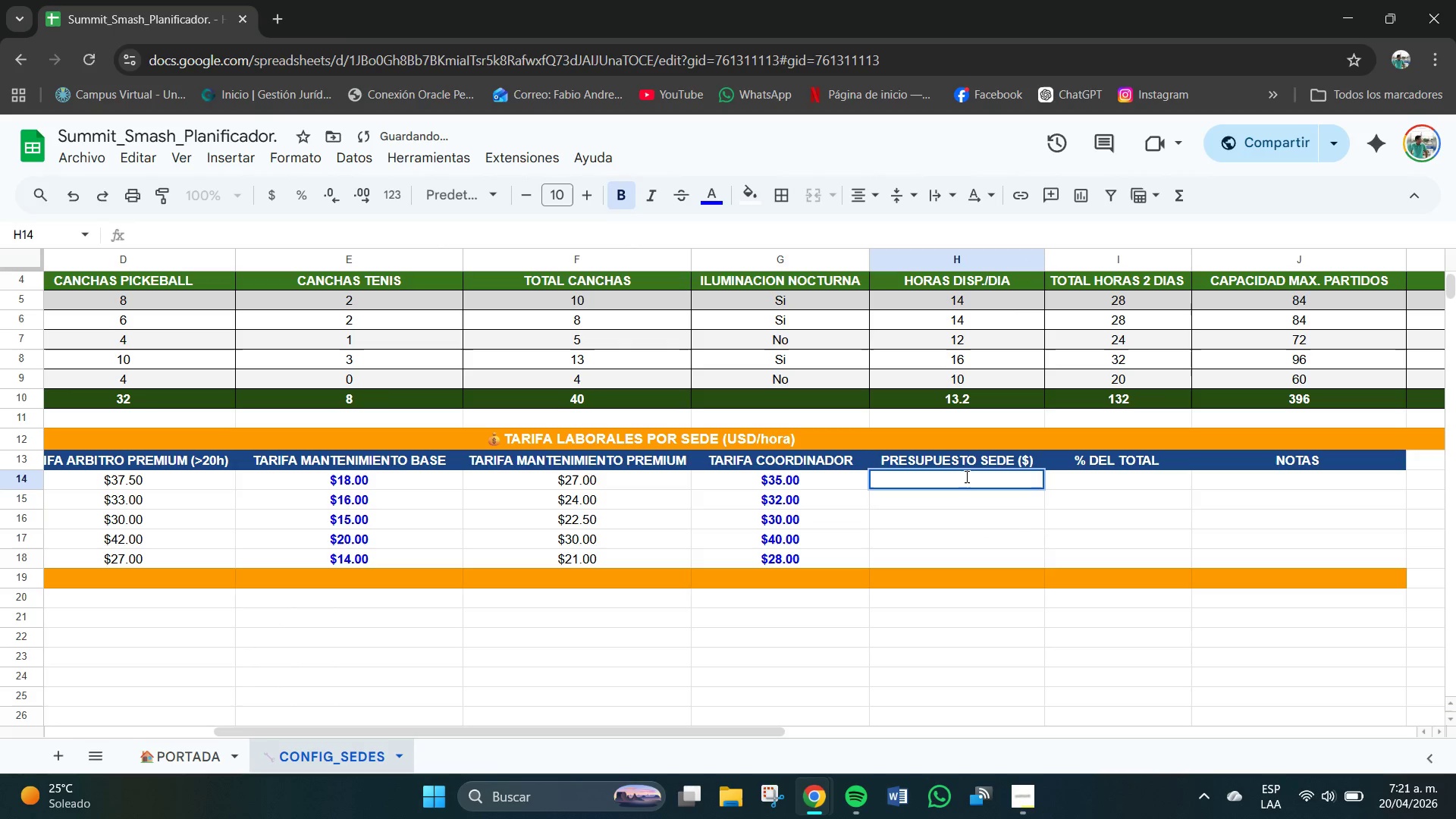 
key(Numpad3)
 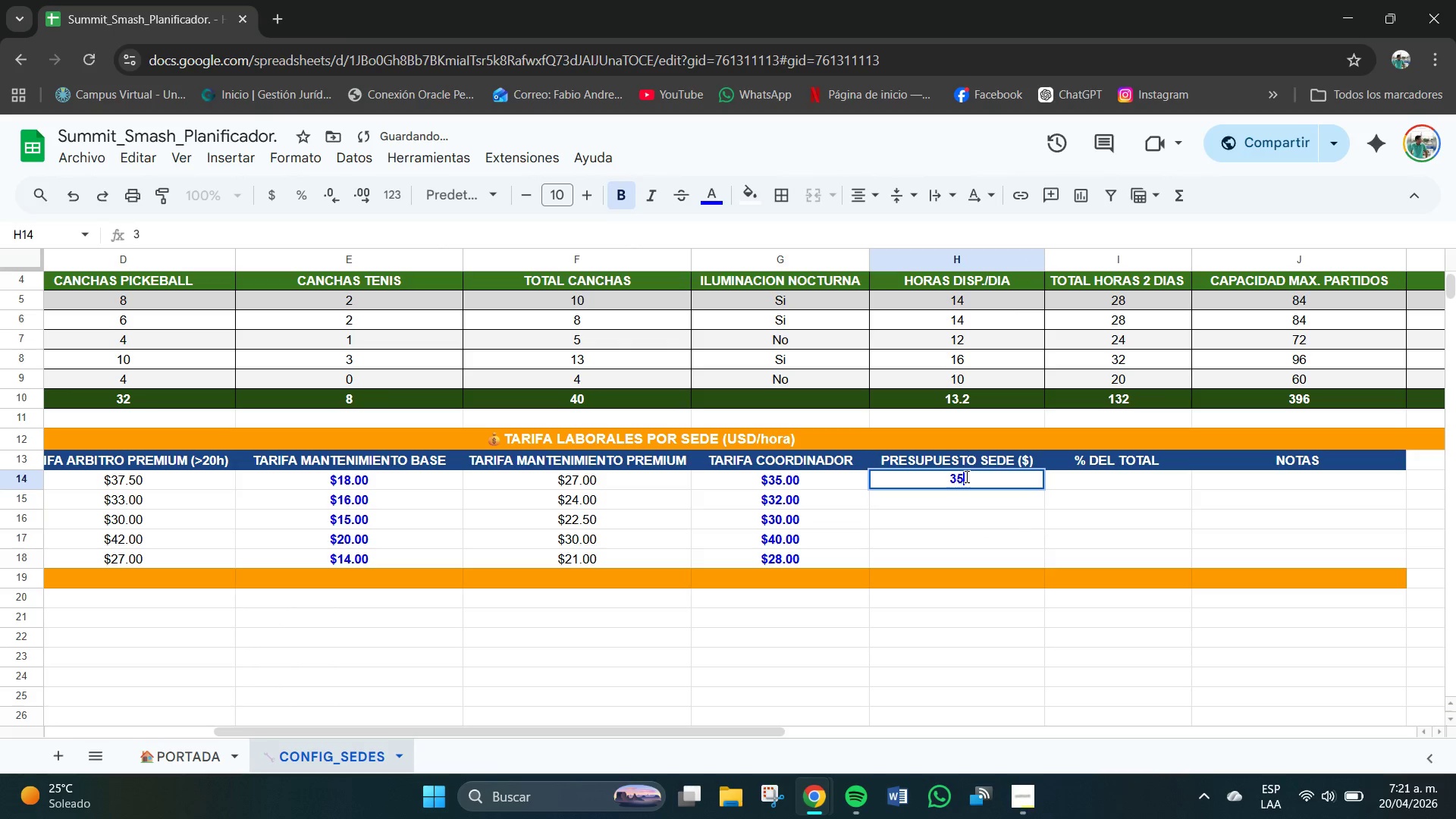 
key(Numpad5)
 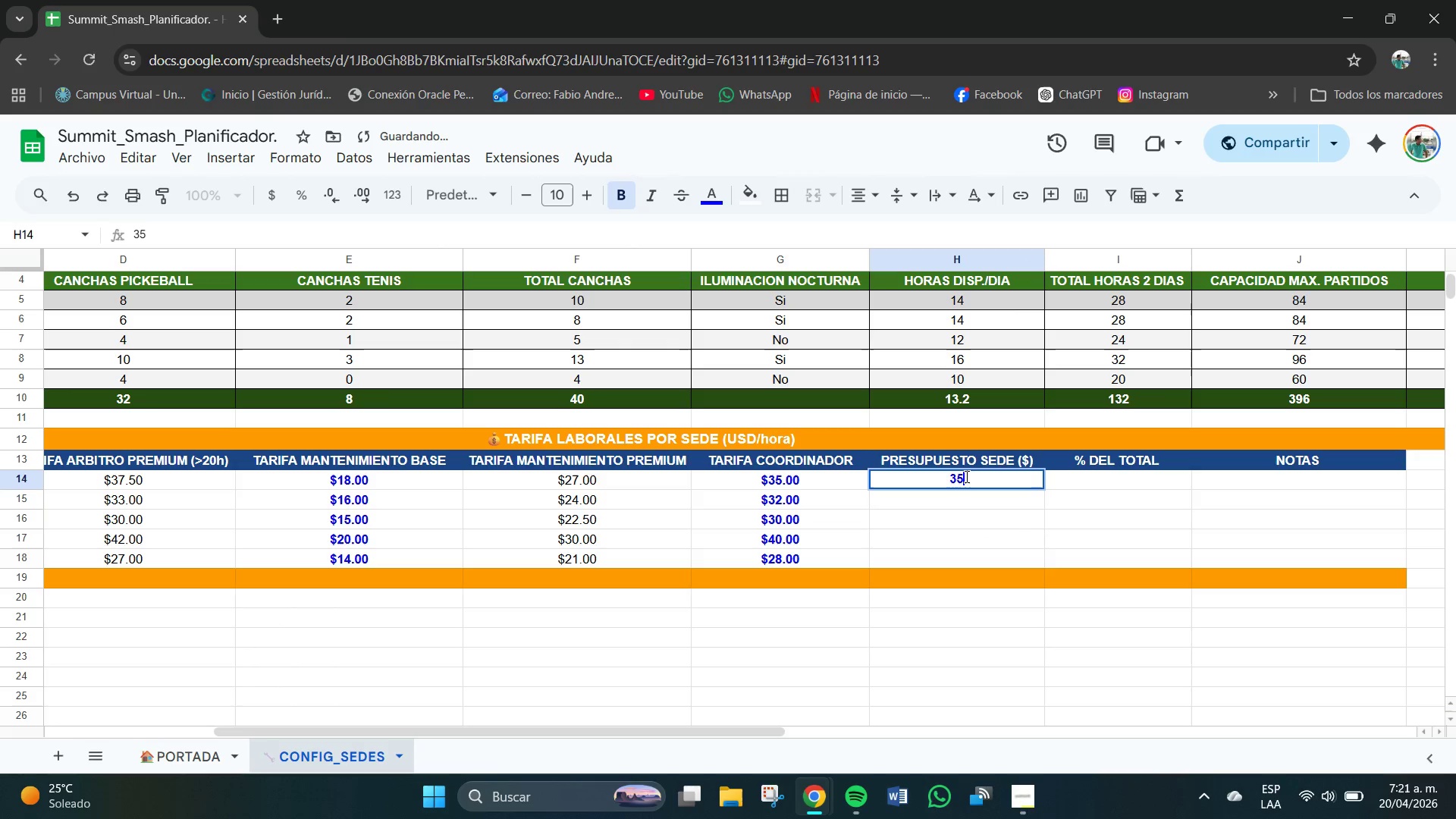 
key(NumpadDecimal)
 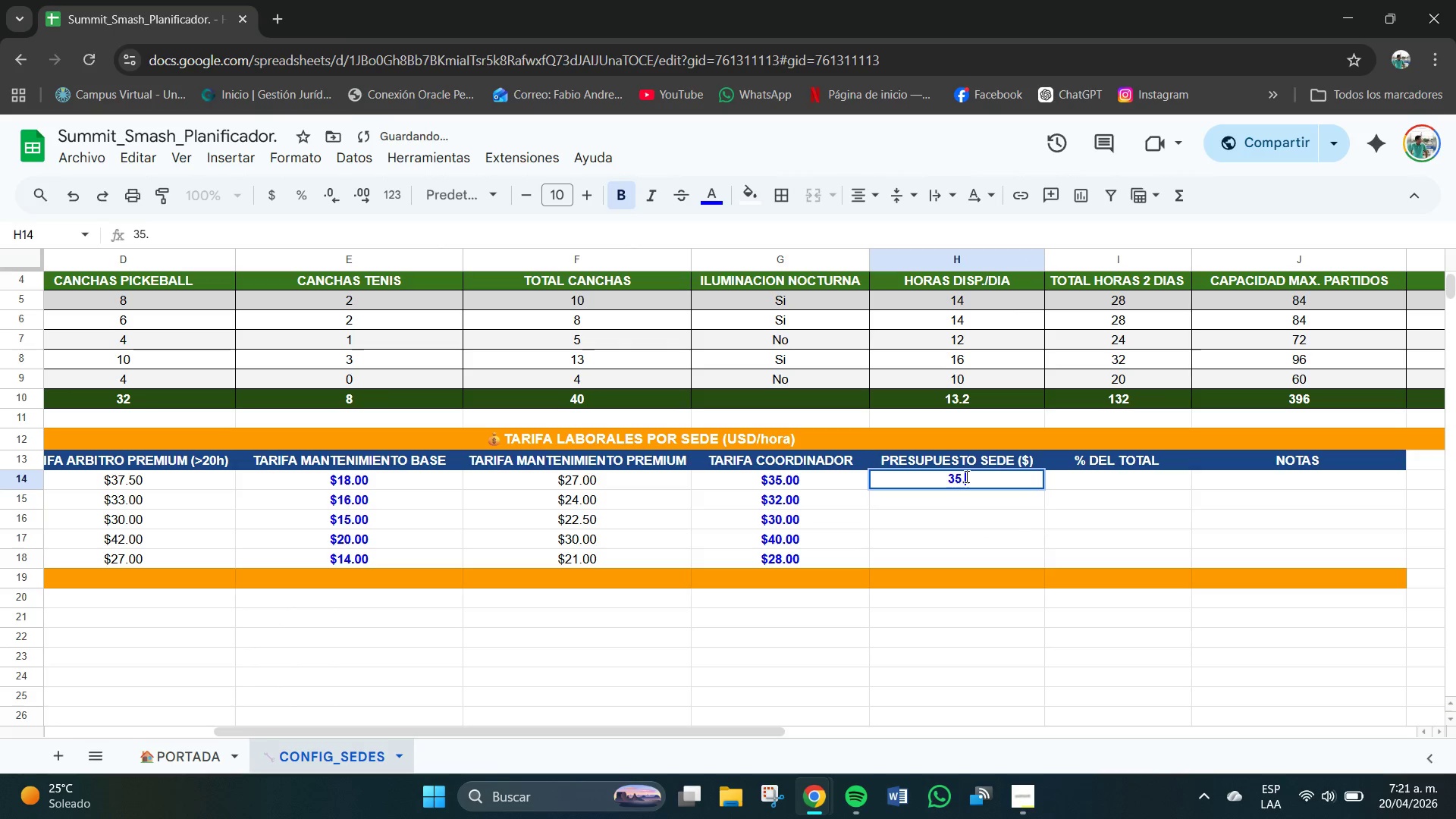 
key(Numpad0)
 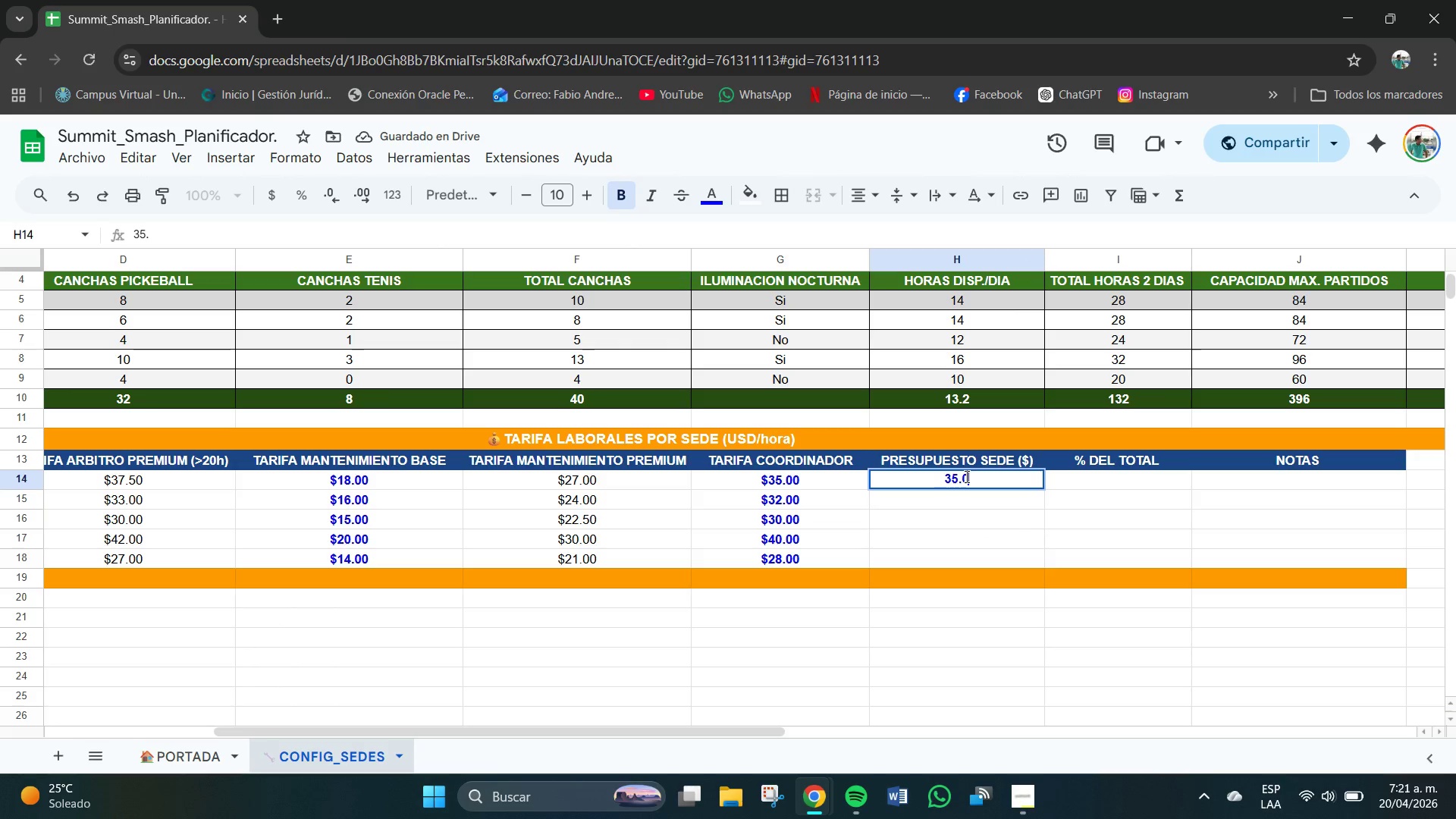 
key(Numpad0)
 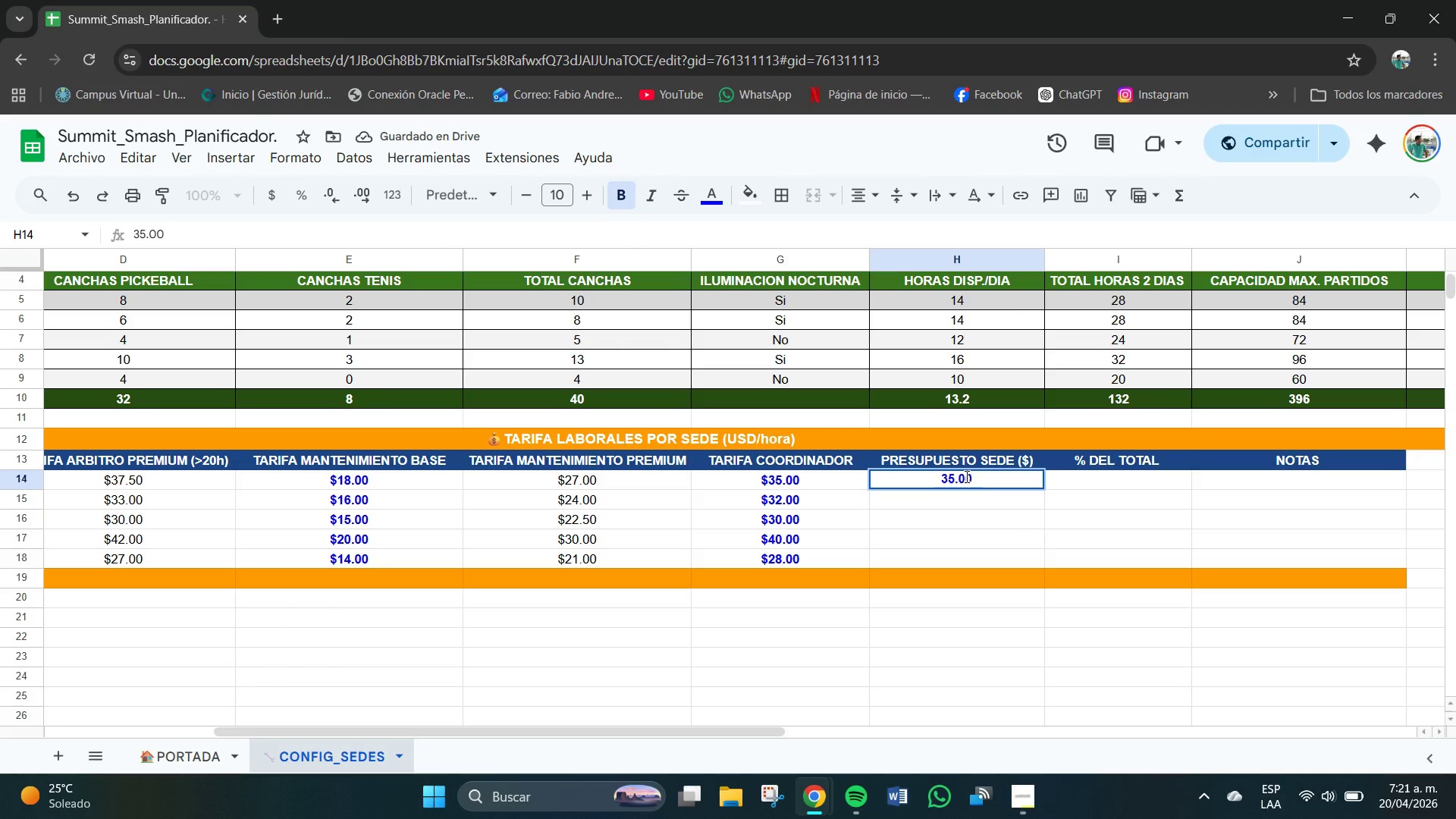 
key(Backspace)
 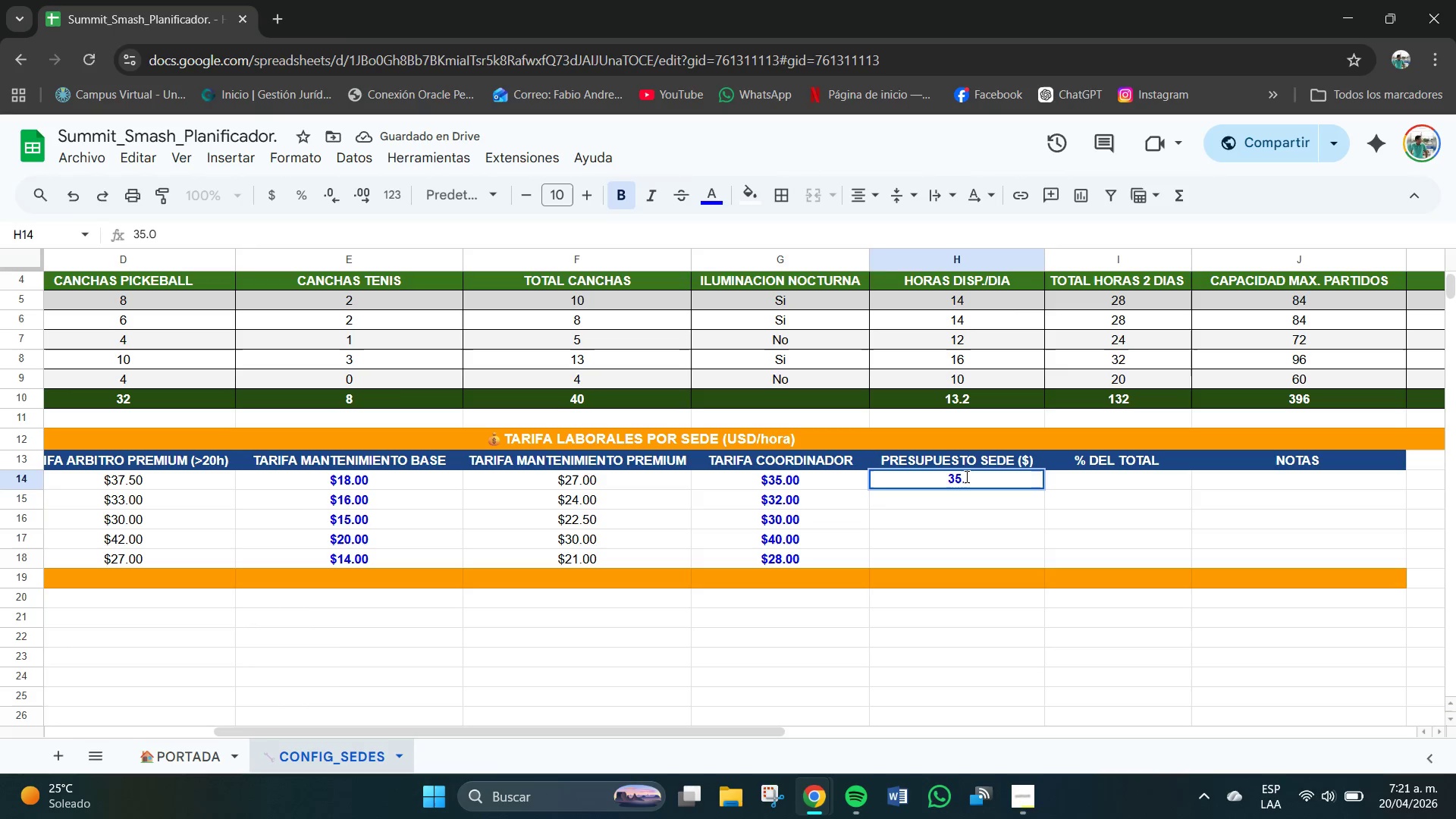 
key(Backspace)
 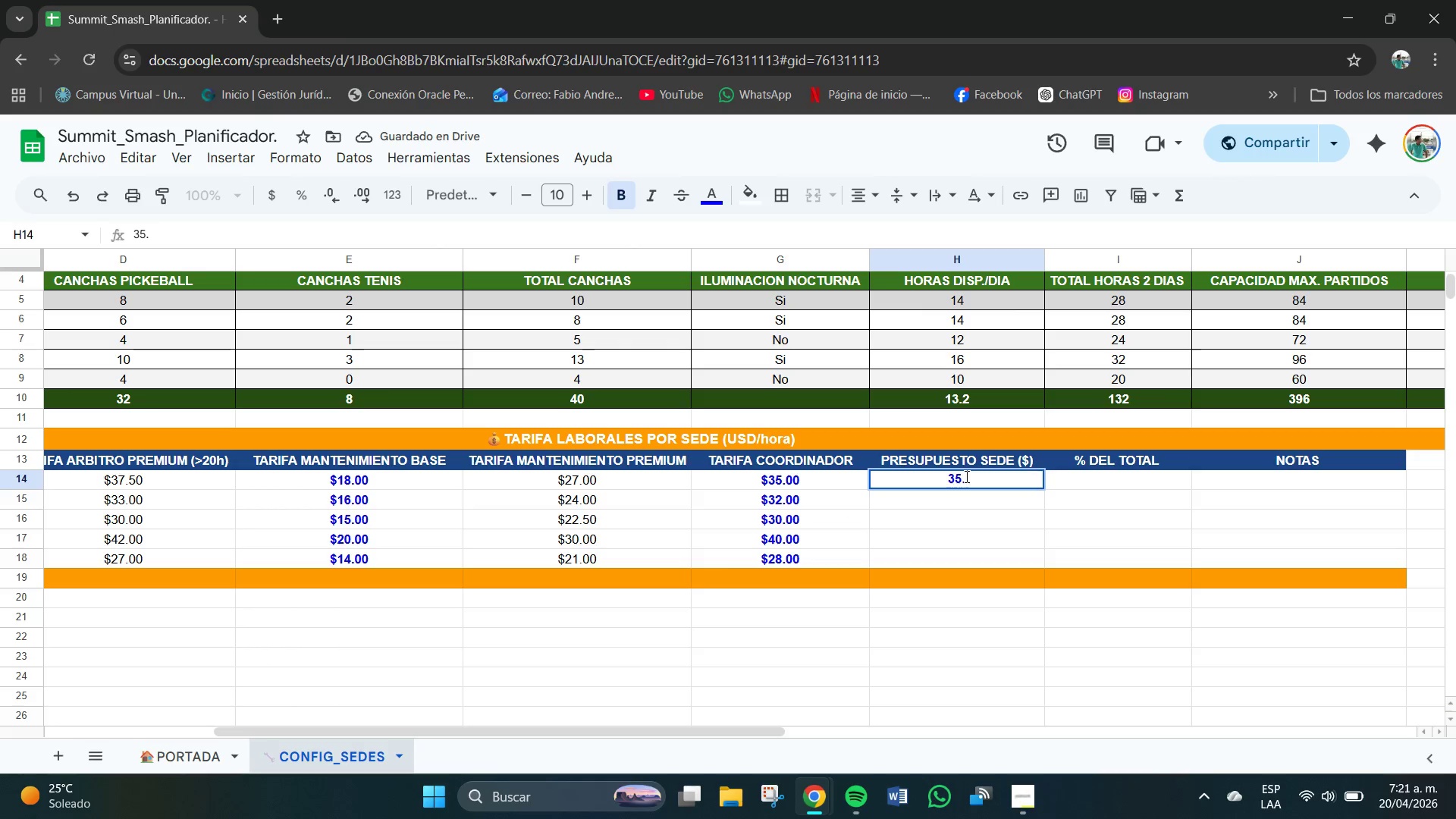 
key(Backspace)
 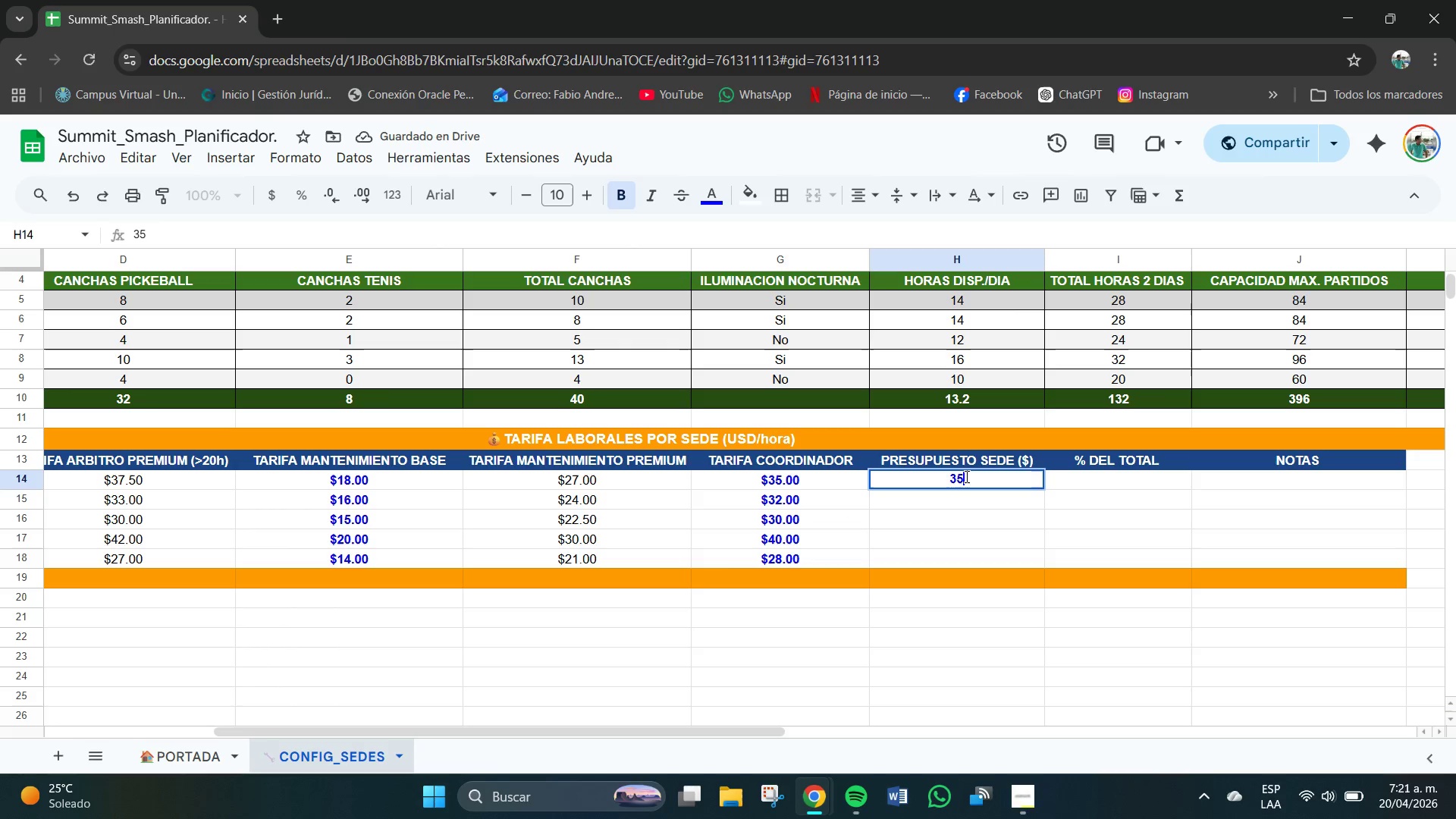 
key(Numpad0)
 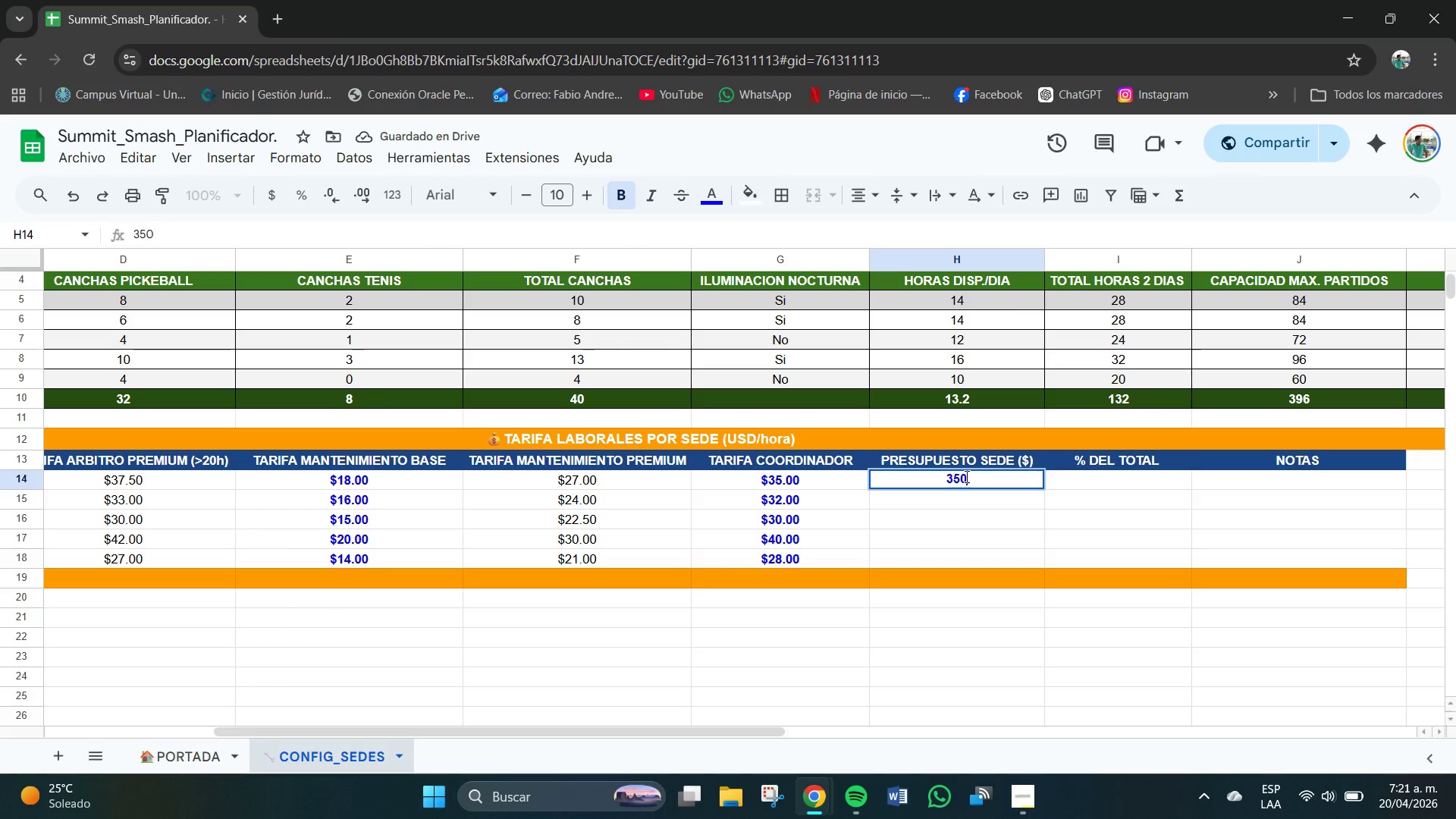 
key(Numpad0)
 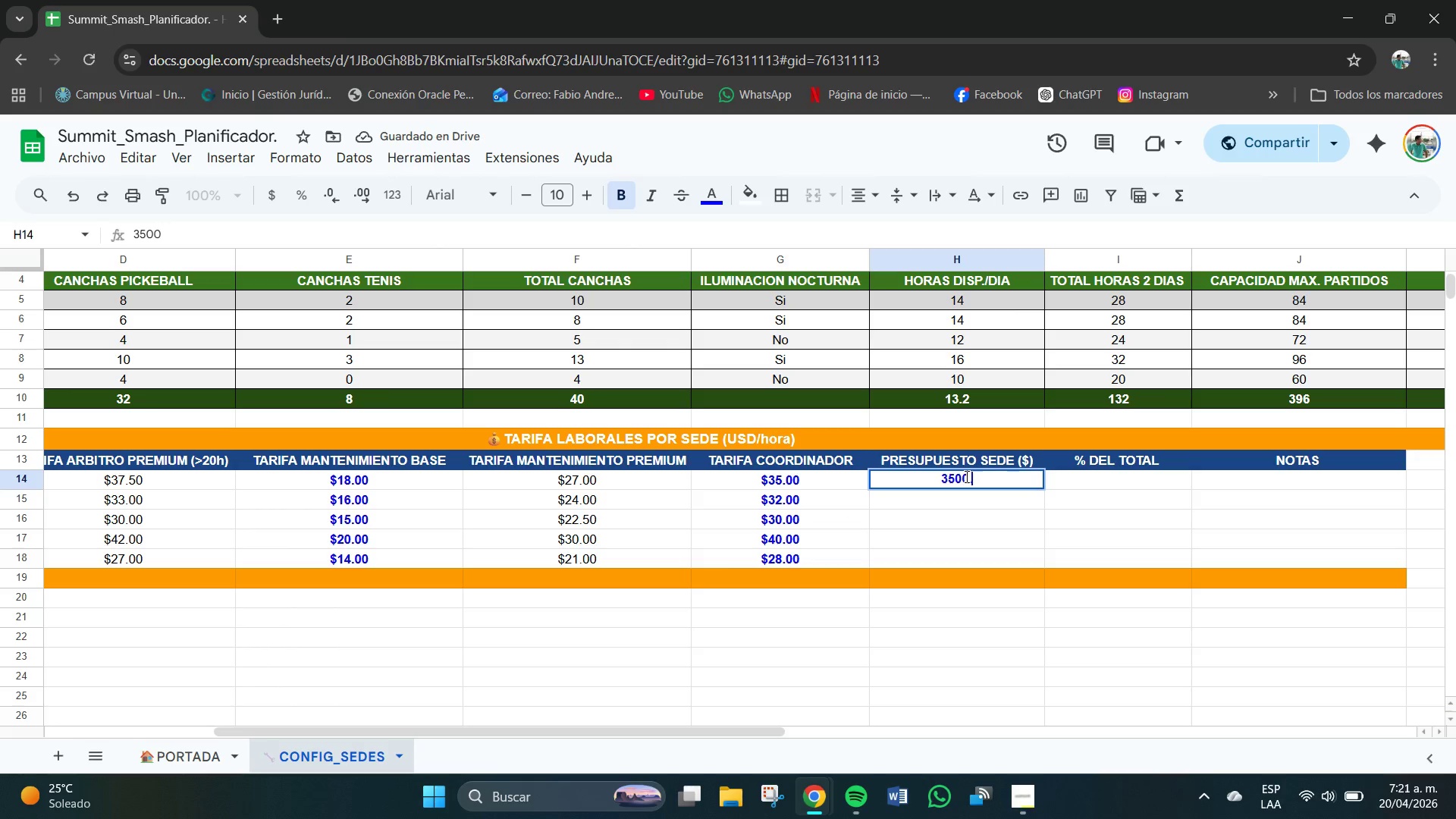 
key(NumpadDecimal)
 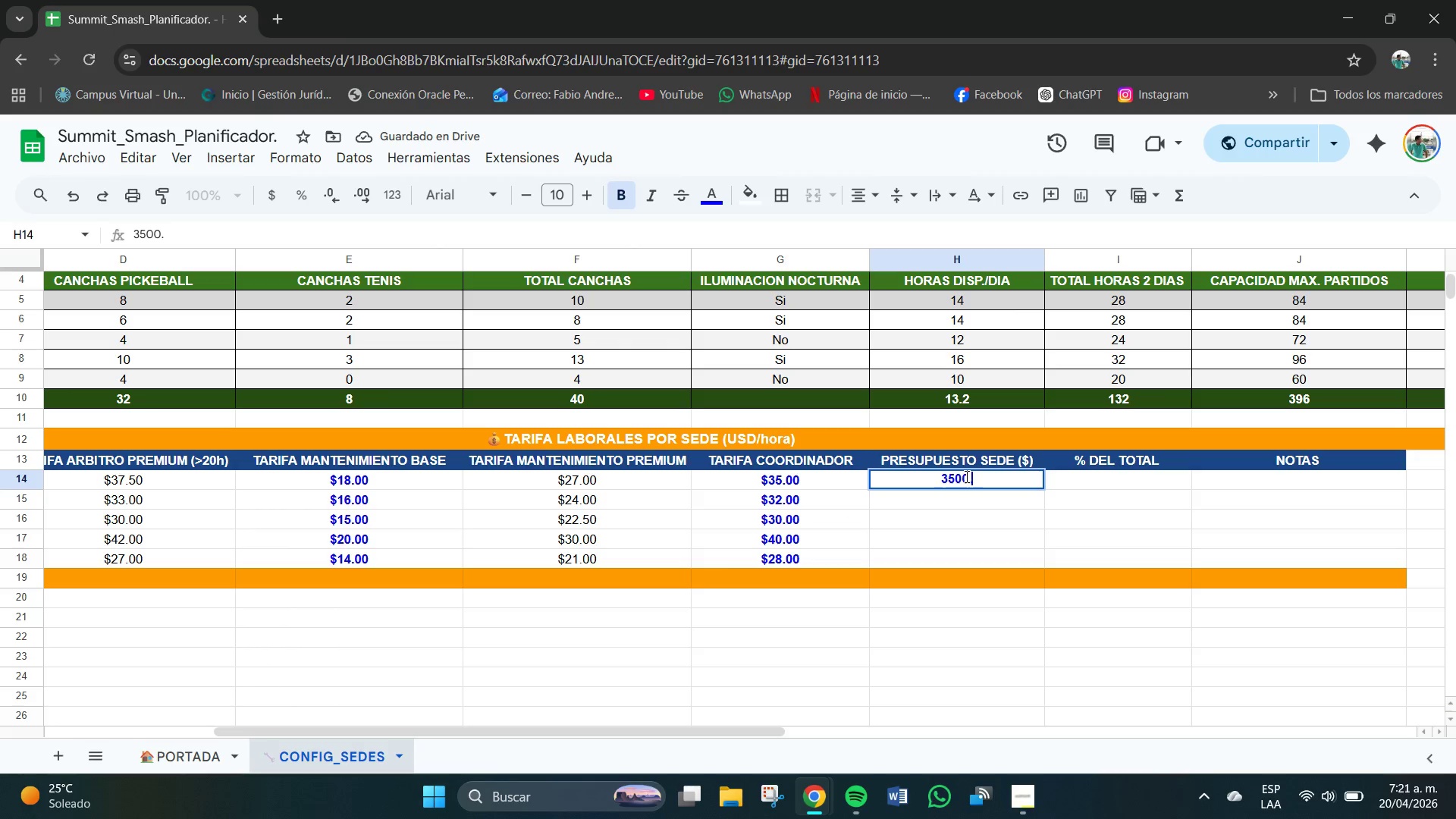 
key(Numpad0)
 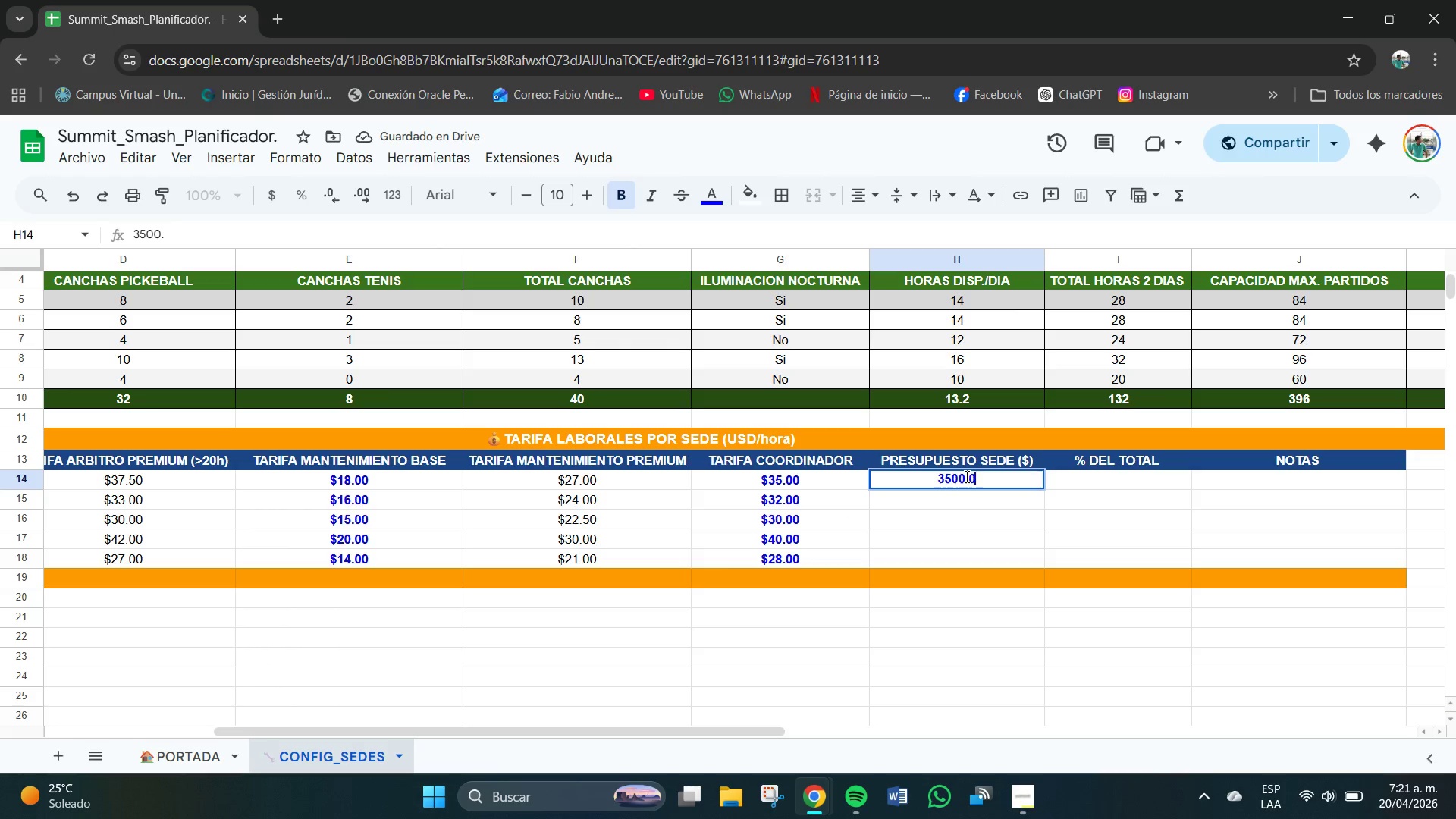 
key(Numpad0)
 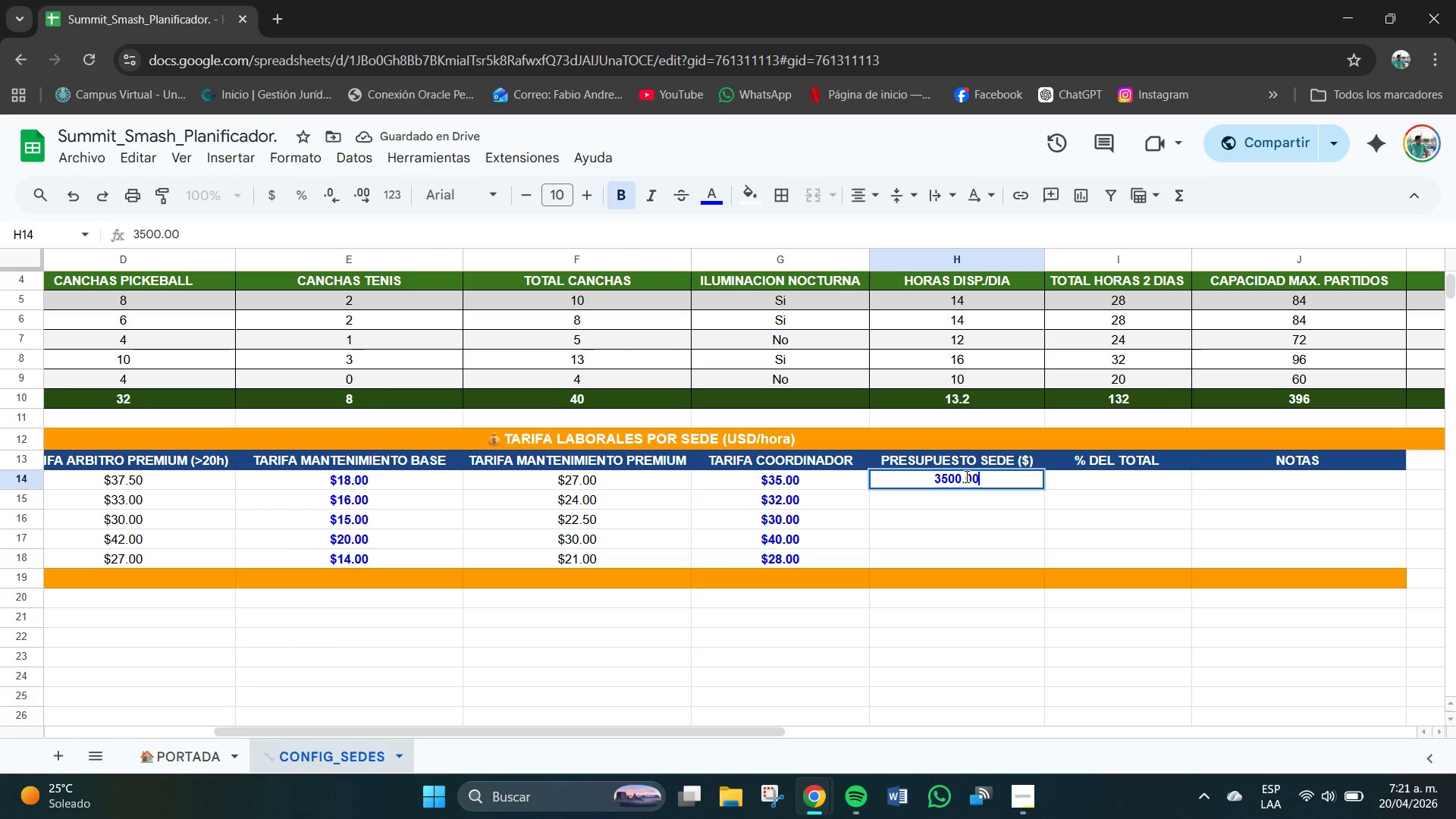 
key(NumpadEnter)
 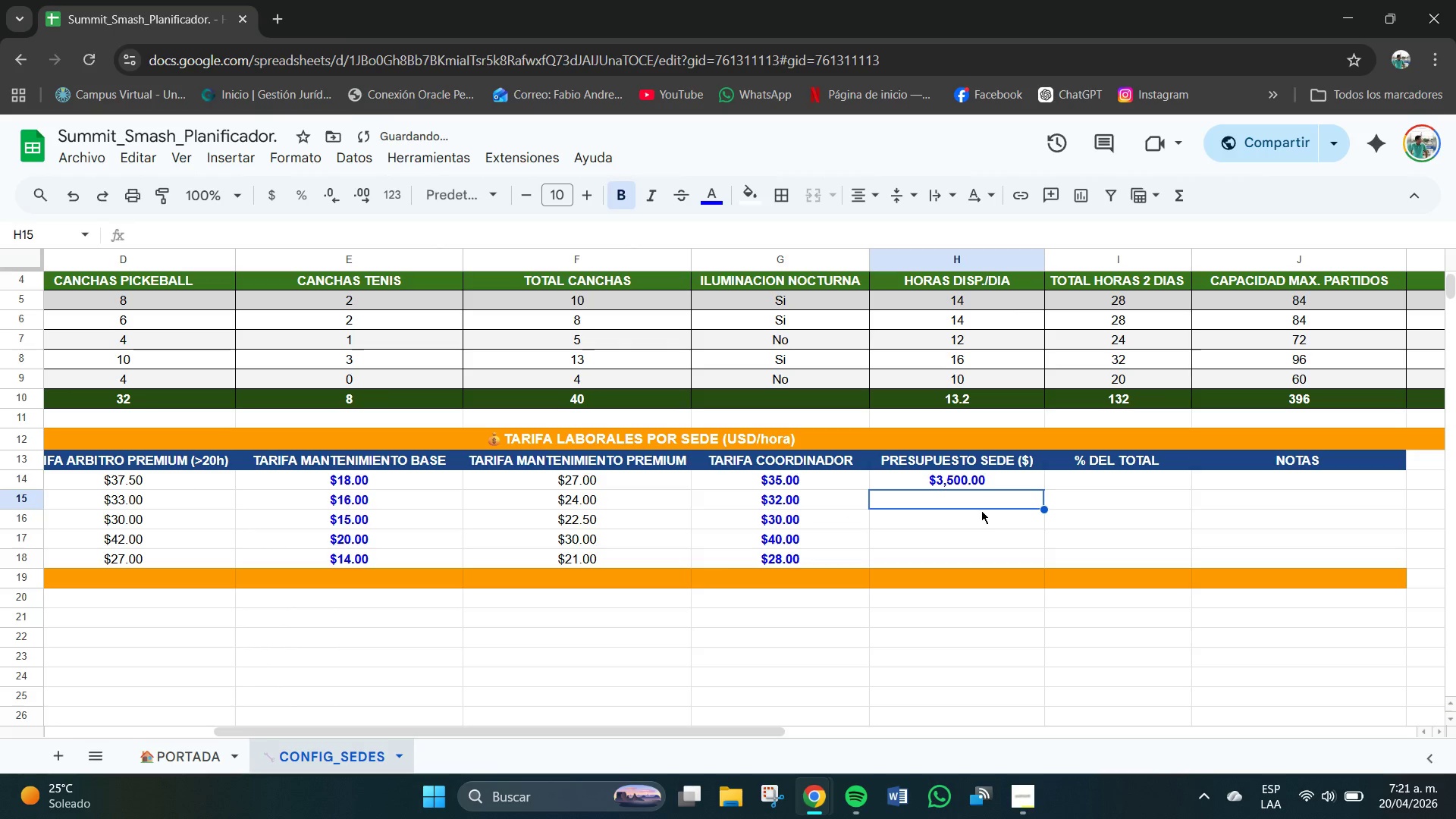 
key(Numpad3)
 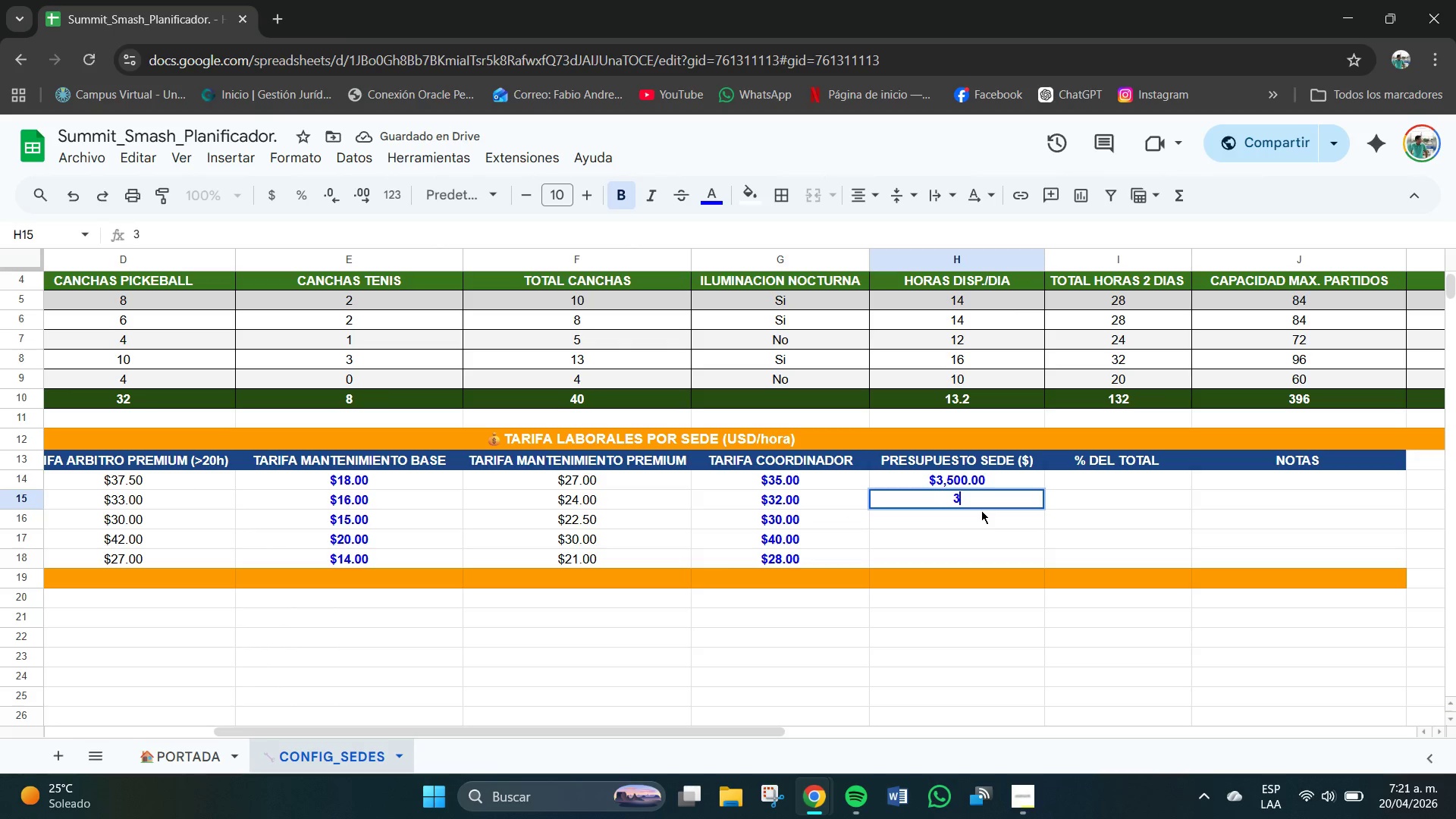 
key(Numpad2)
 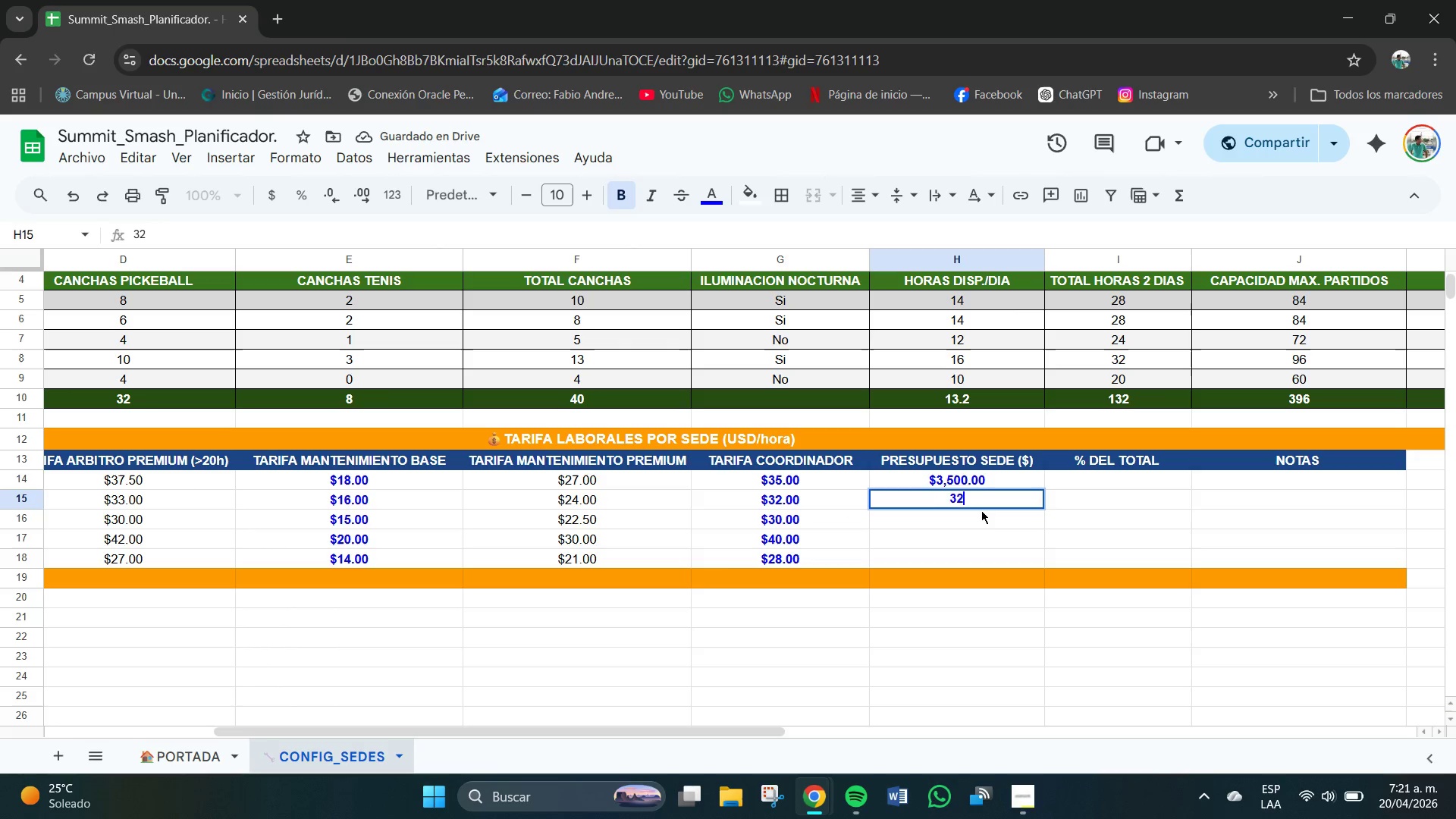 
key(Numpad0)
 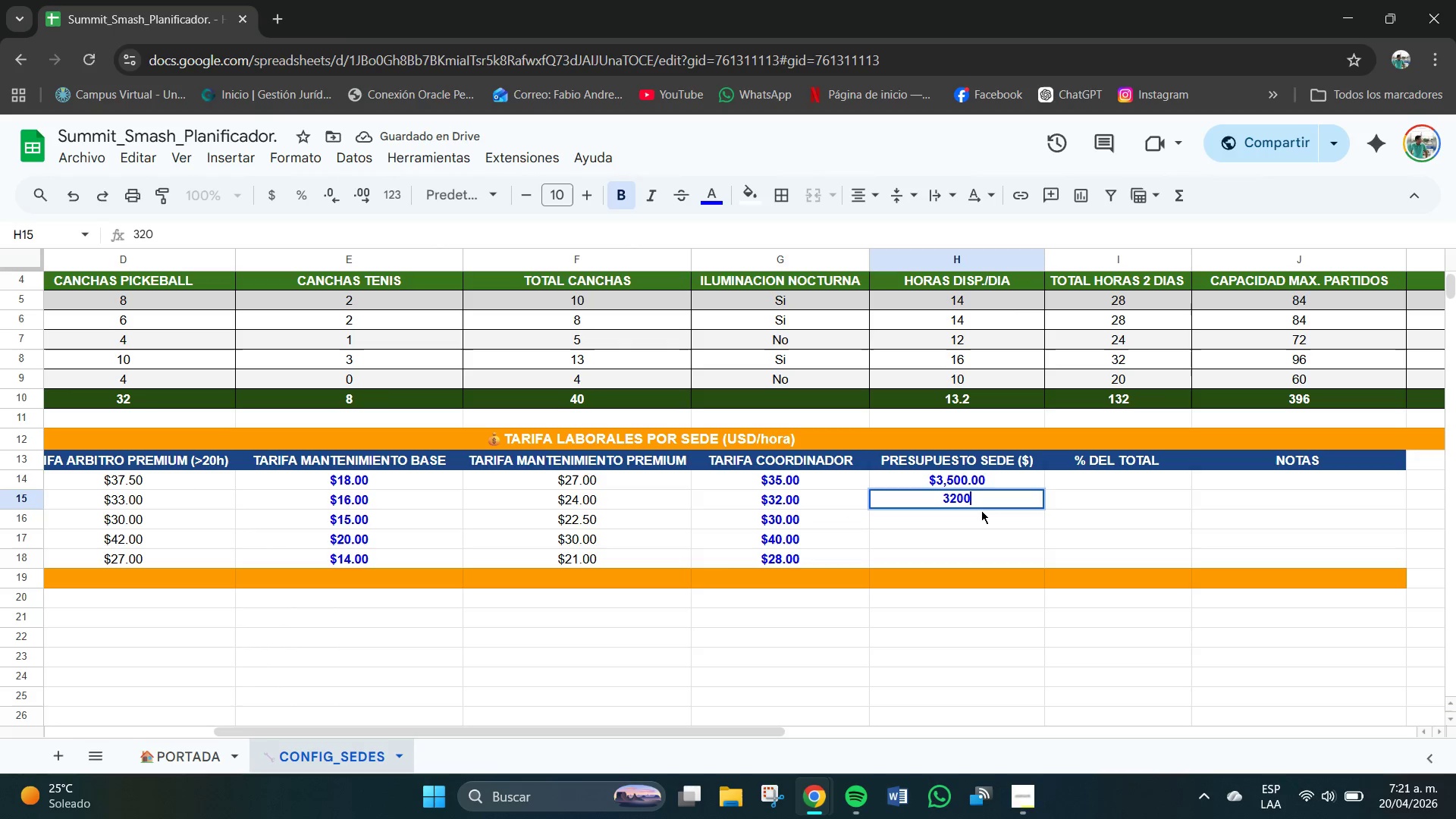 
key(Numpad0)
 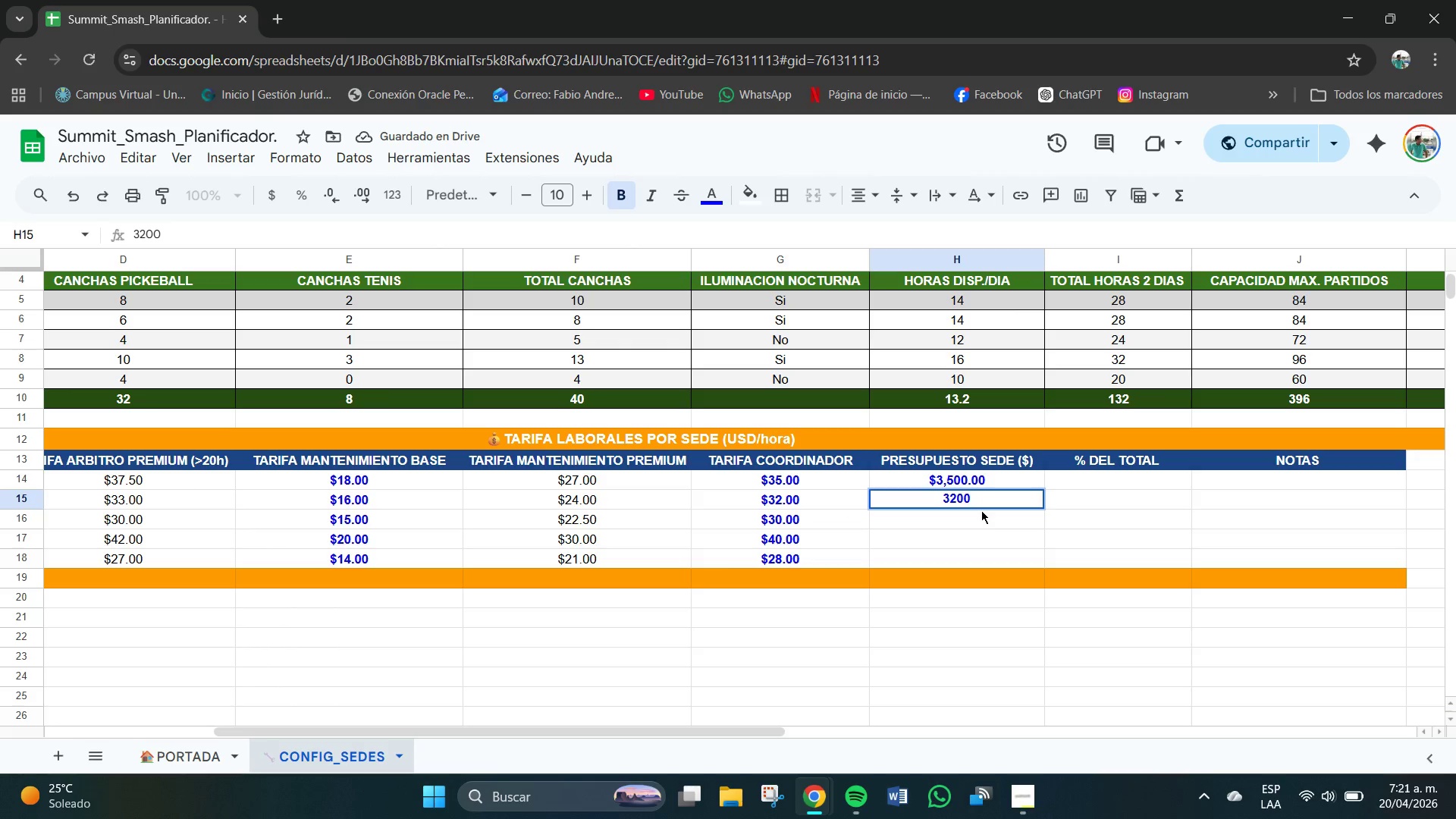 
key(NumpadDecimal)
 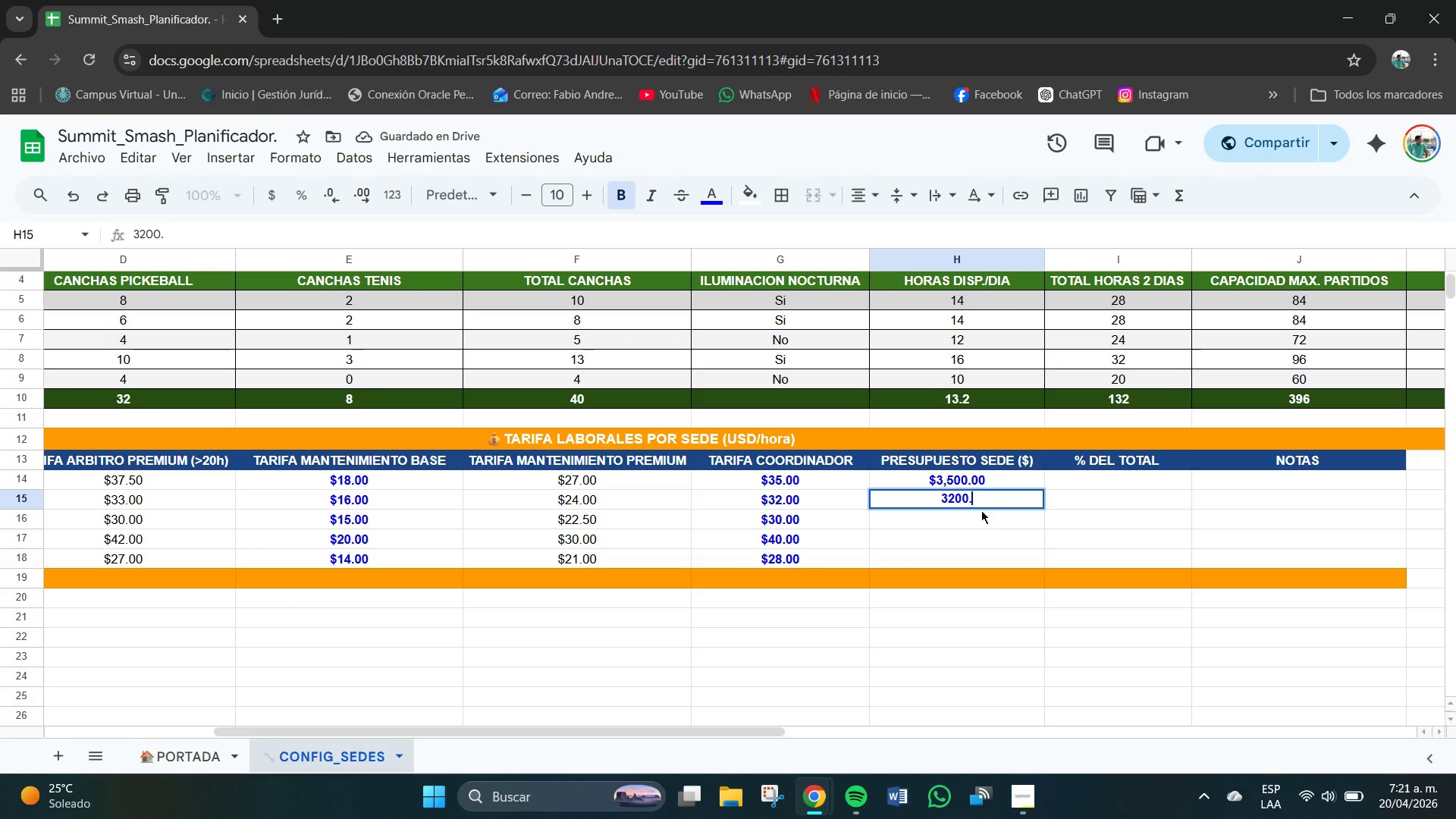 
key(Numpad0)
 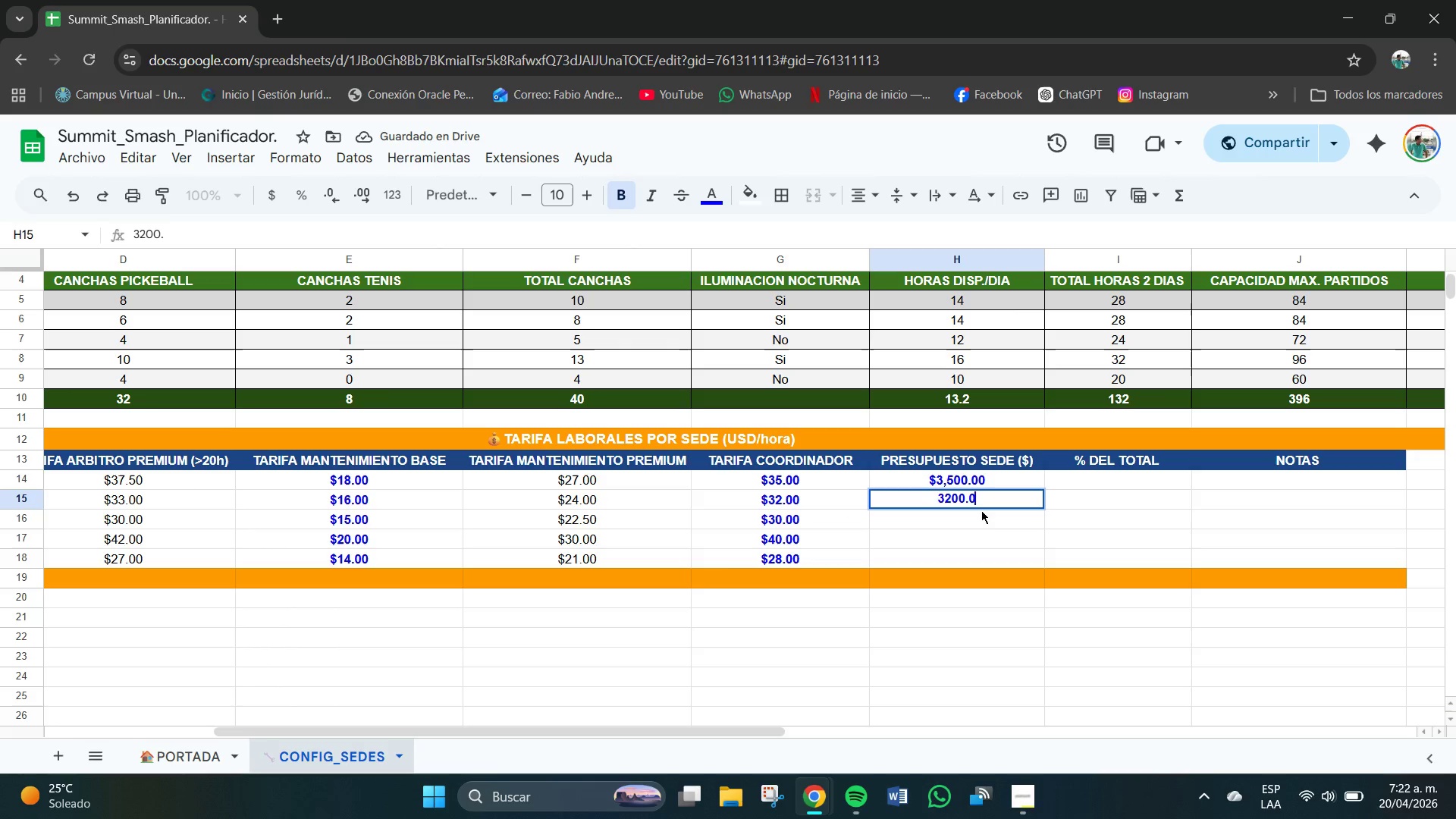 
key(Numpad0)
 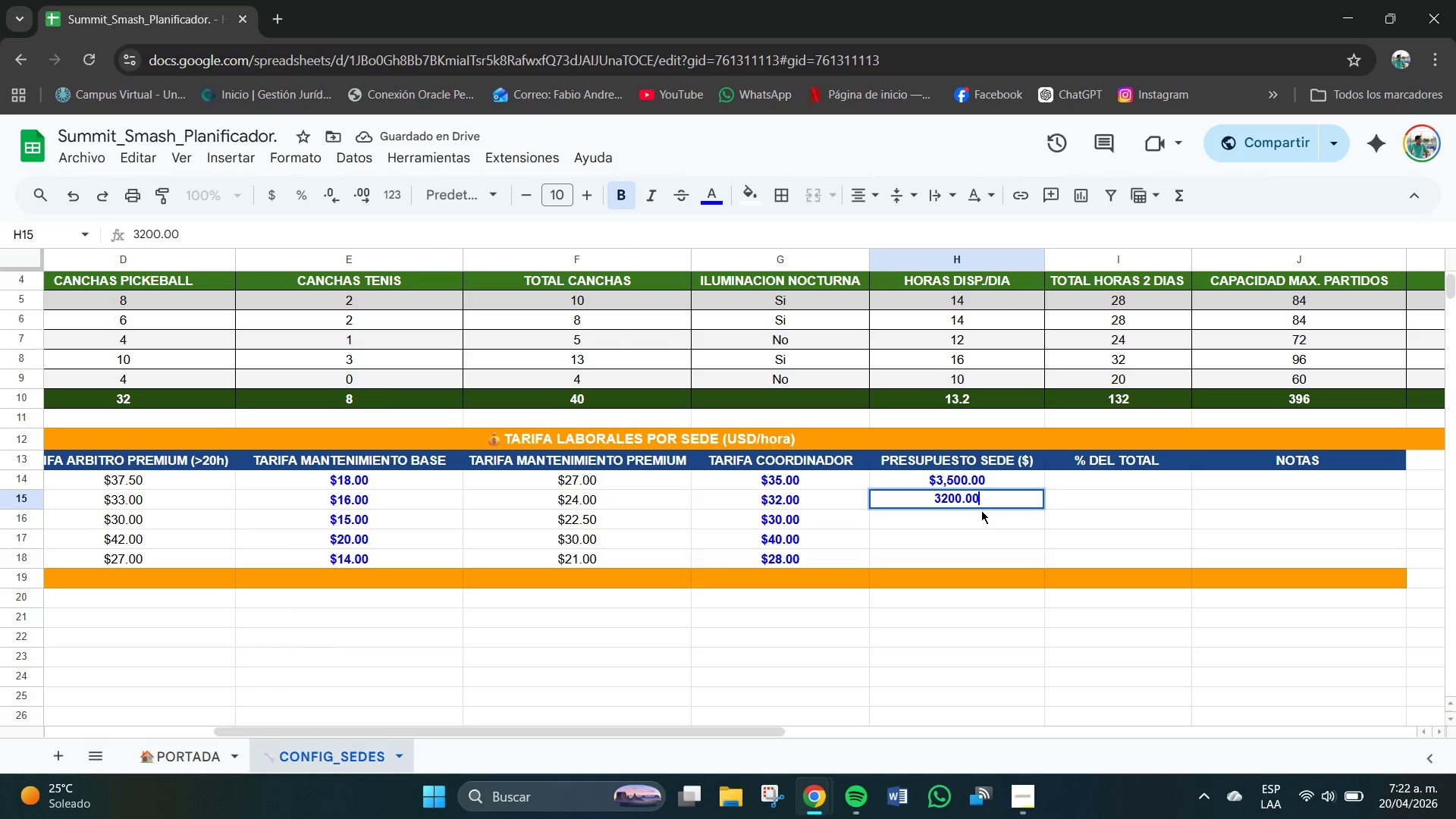 
key(NumpadEnter)
 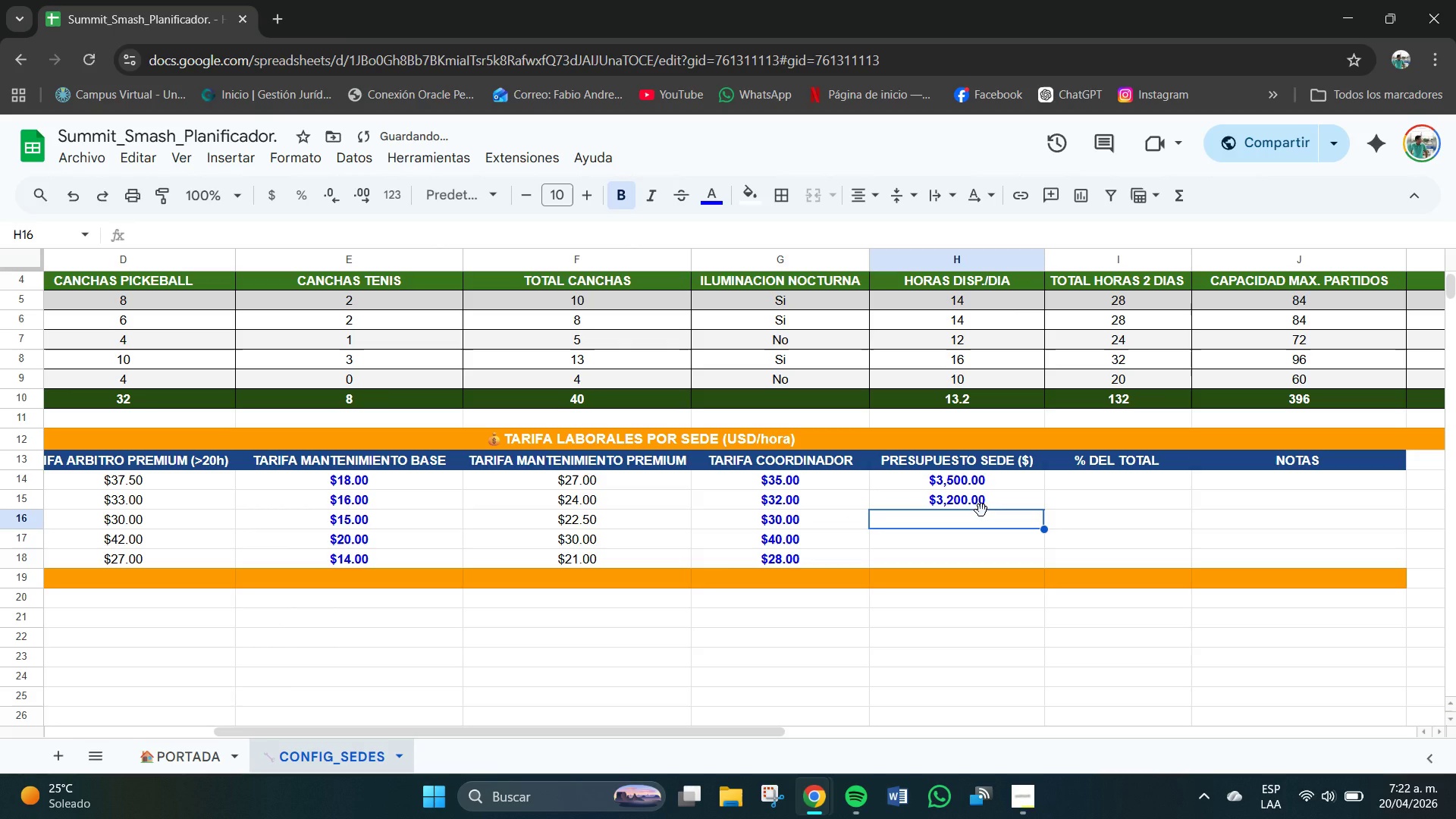 
key(Numpad2)
 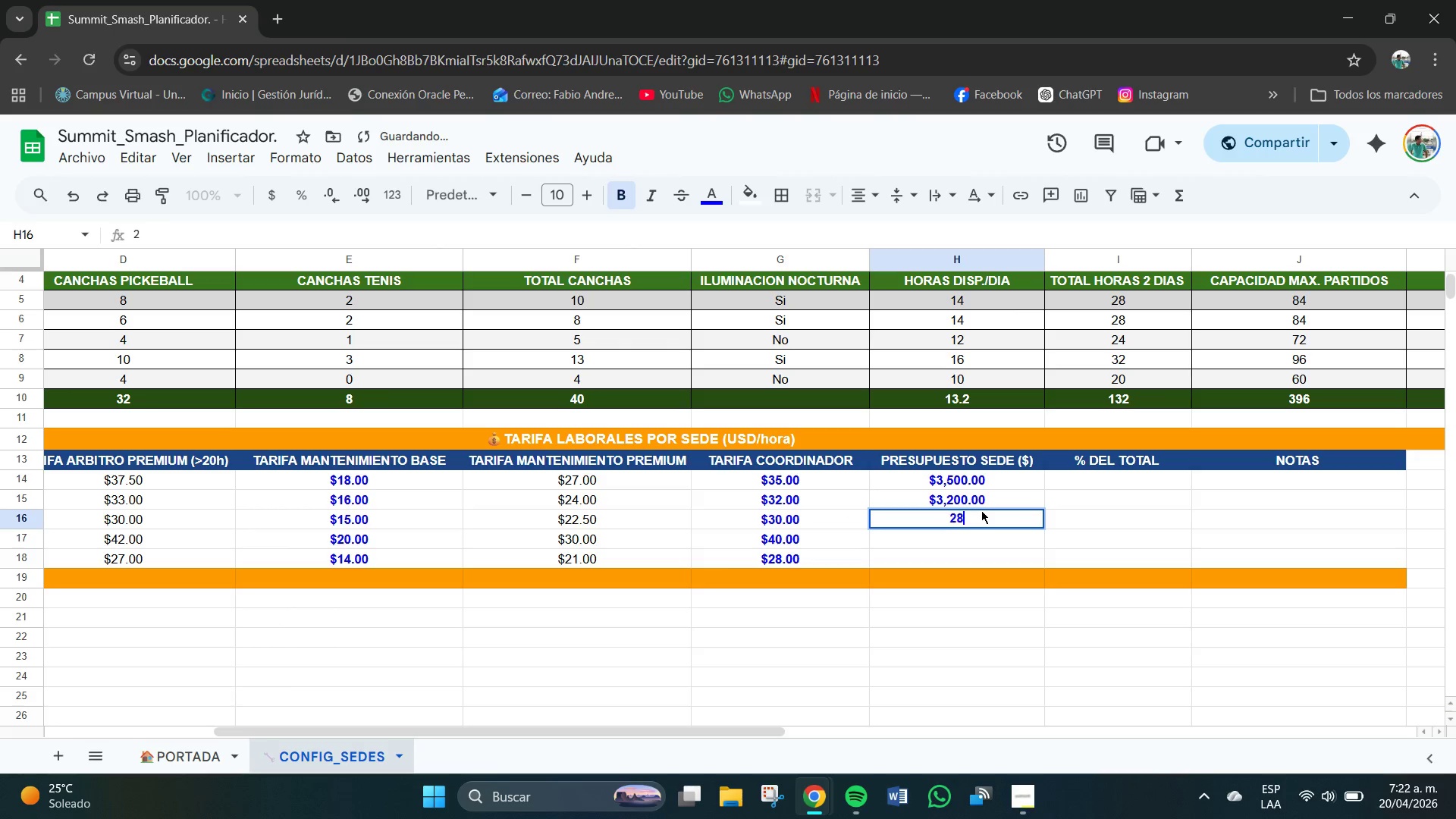 
key(Numpad8)
 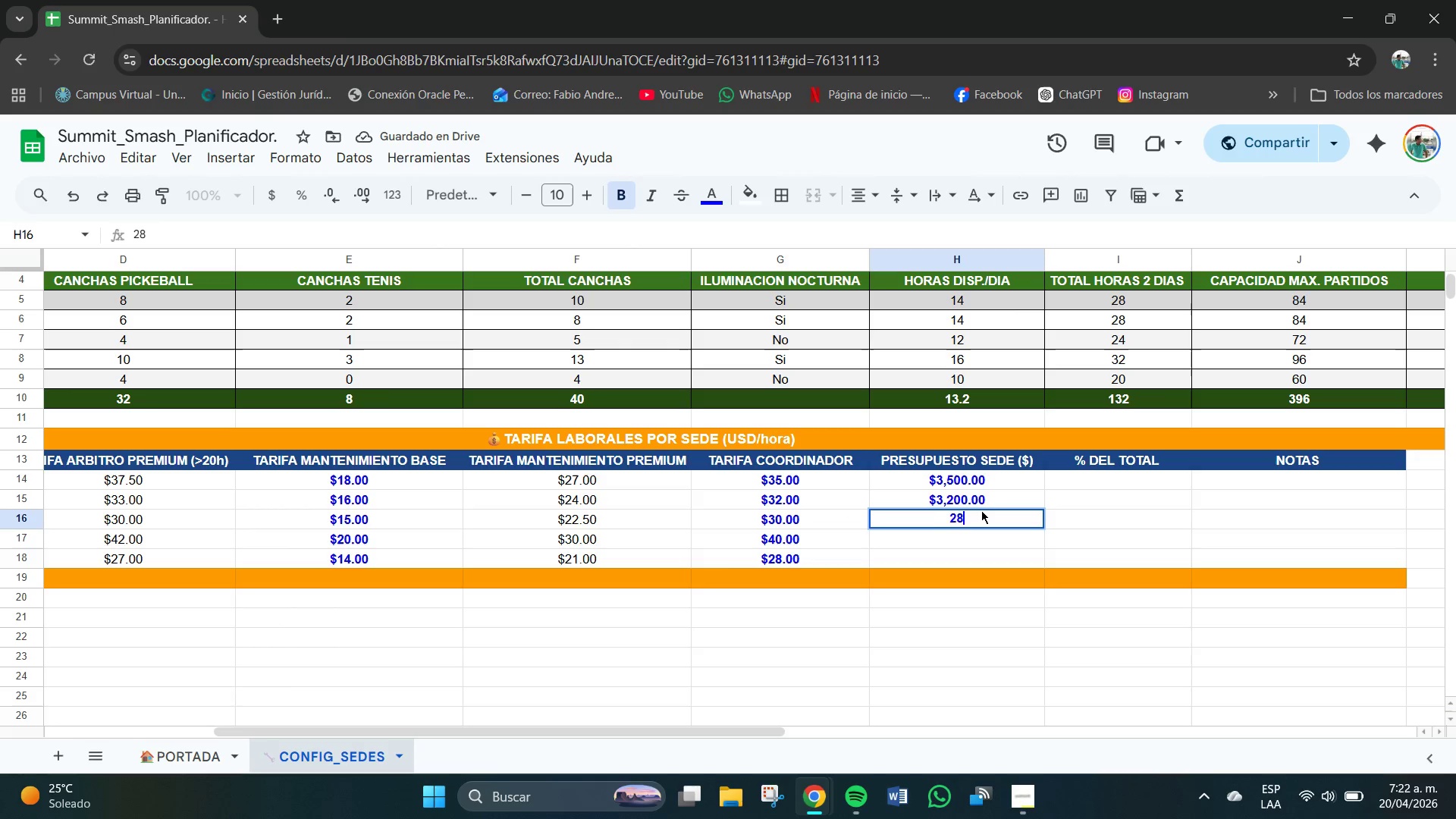 
key(Numpad0)
 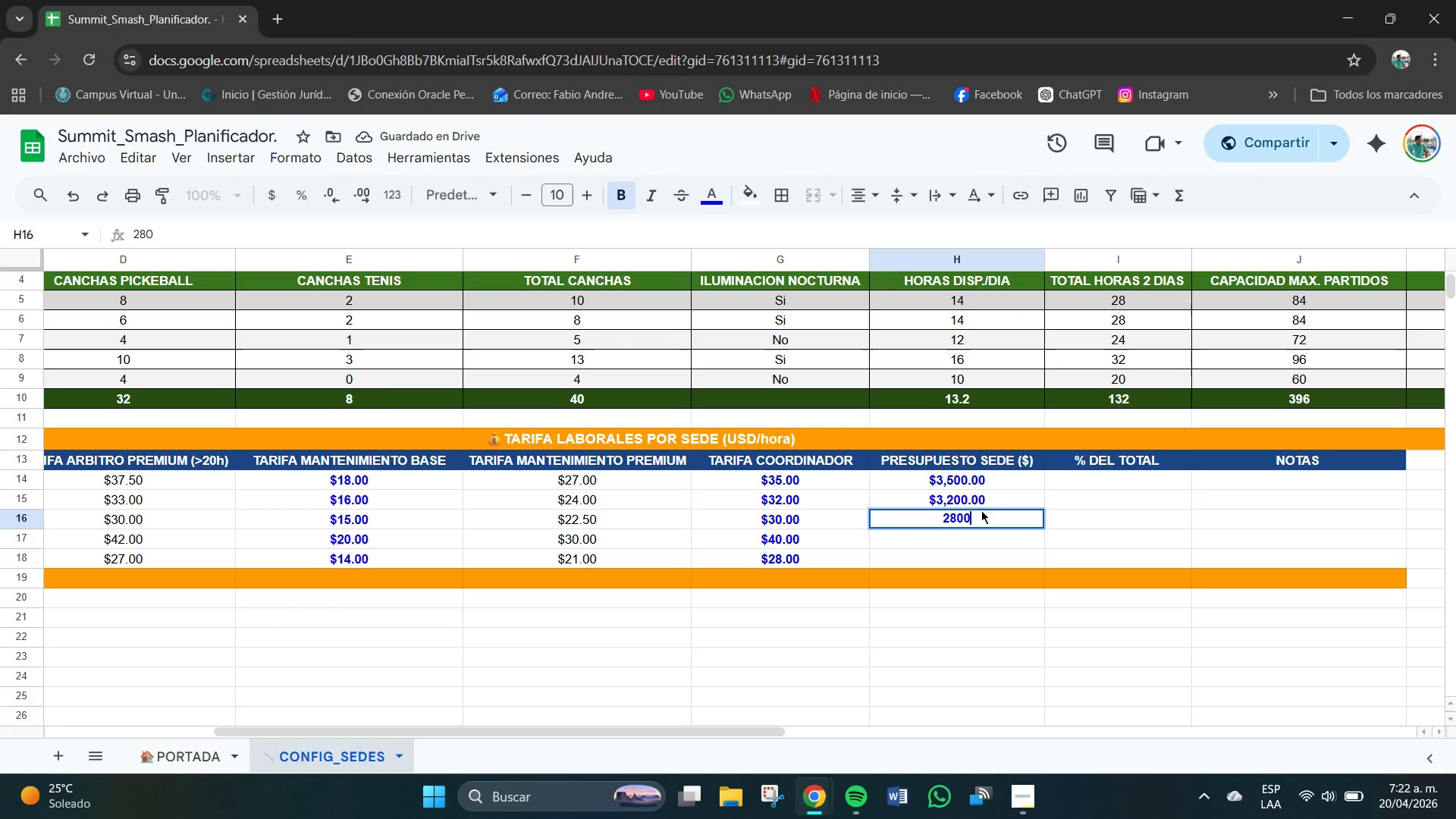 
key(Numpad0)
 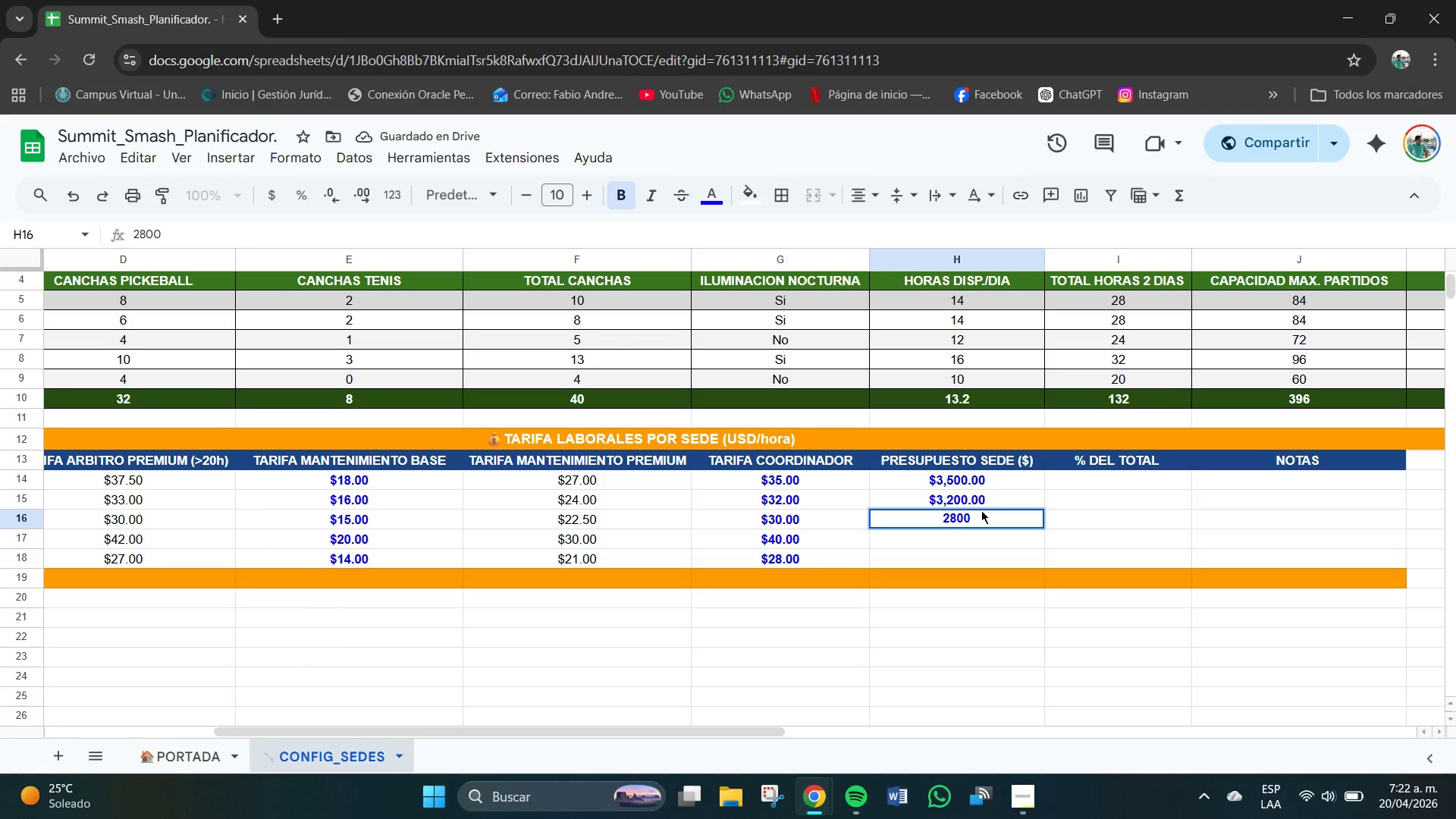 
key(NumpadDecimal)
 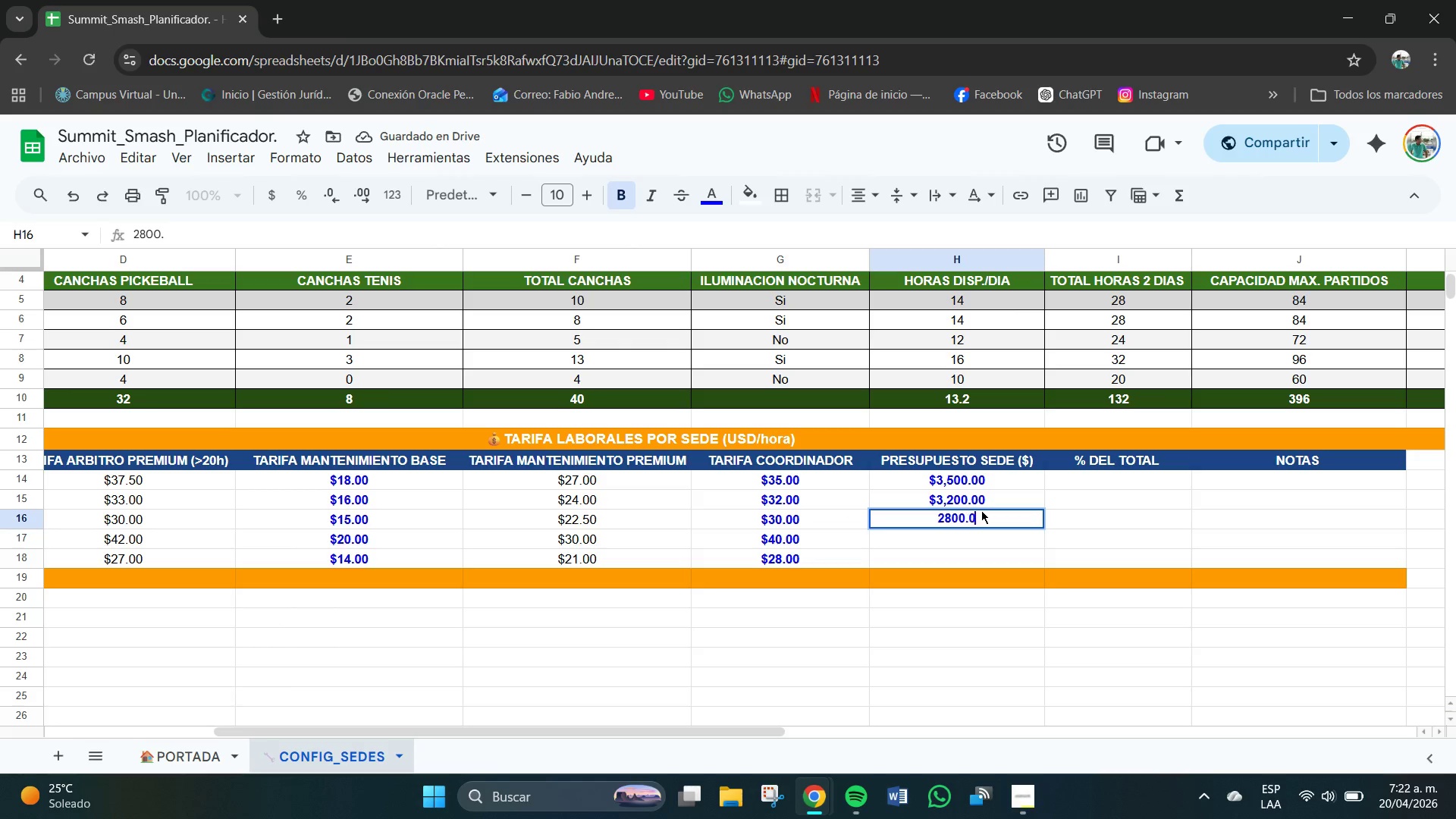 
key(Numpad0)
 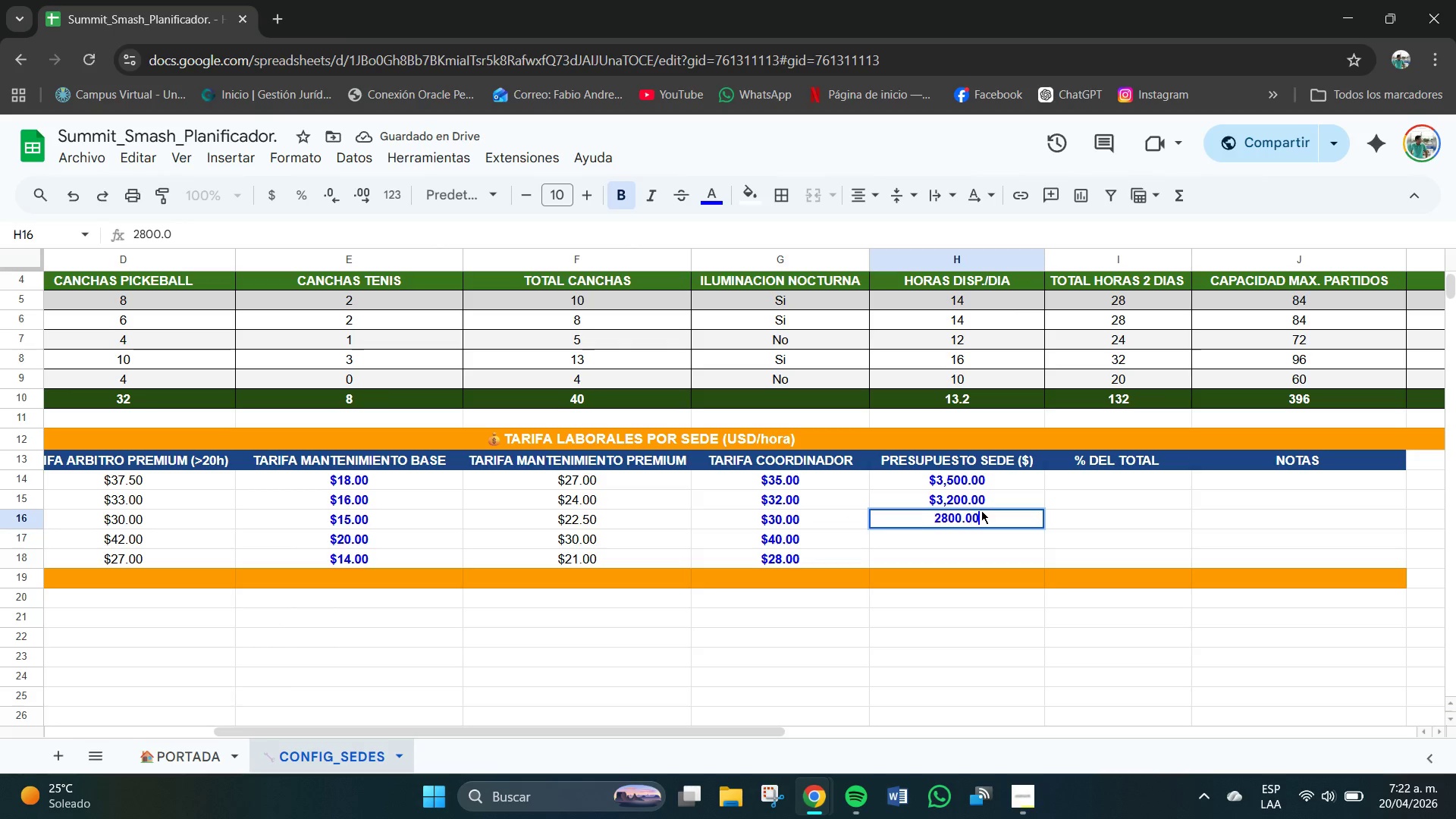 
key(Numpad0)
 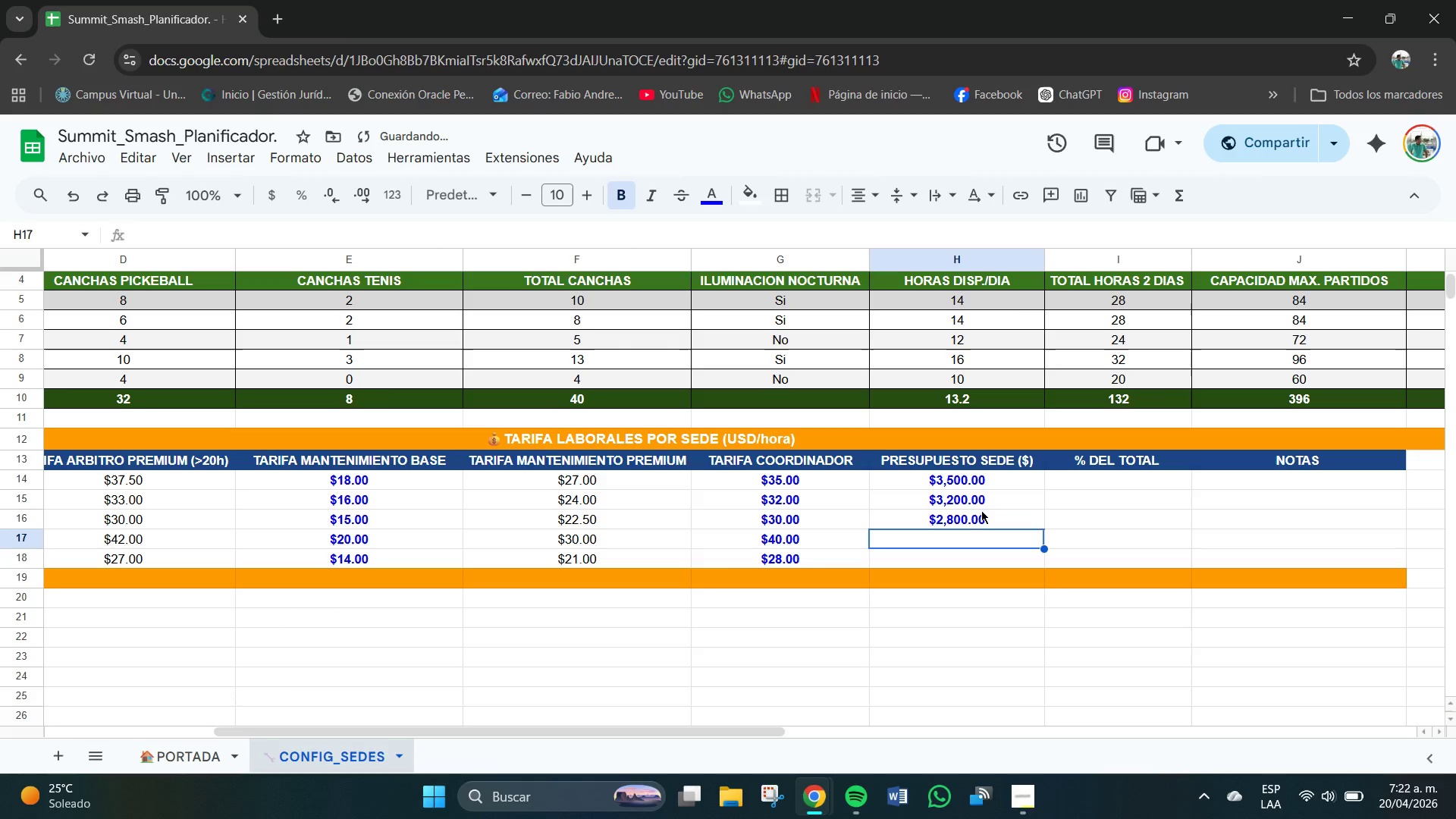 
key(NumpadEnter)
 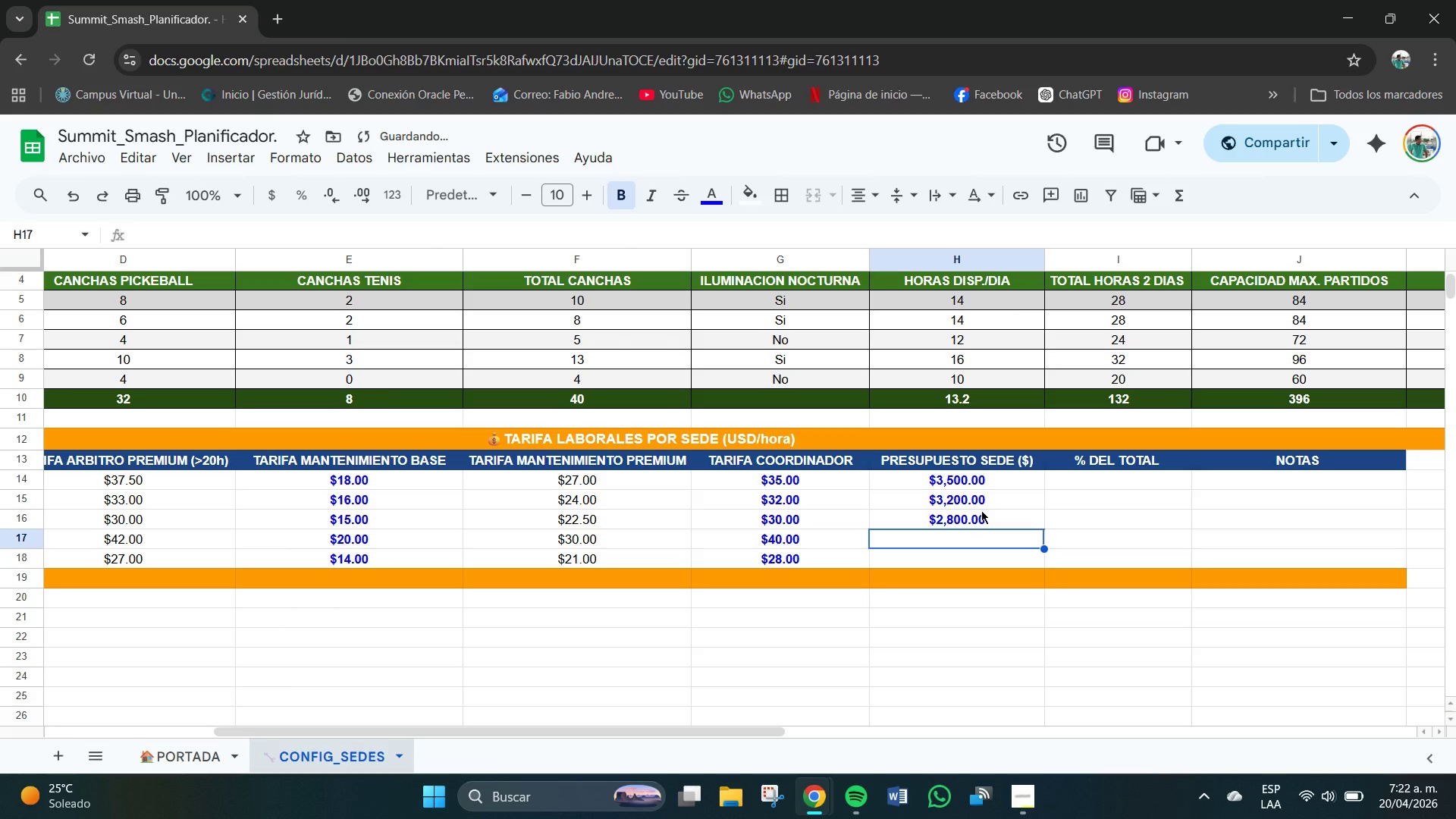 
key(Numpad5)
 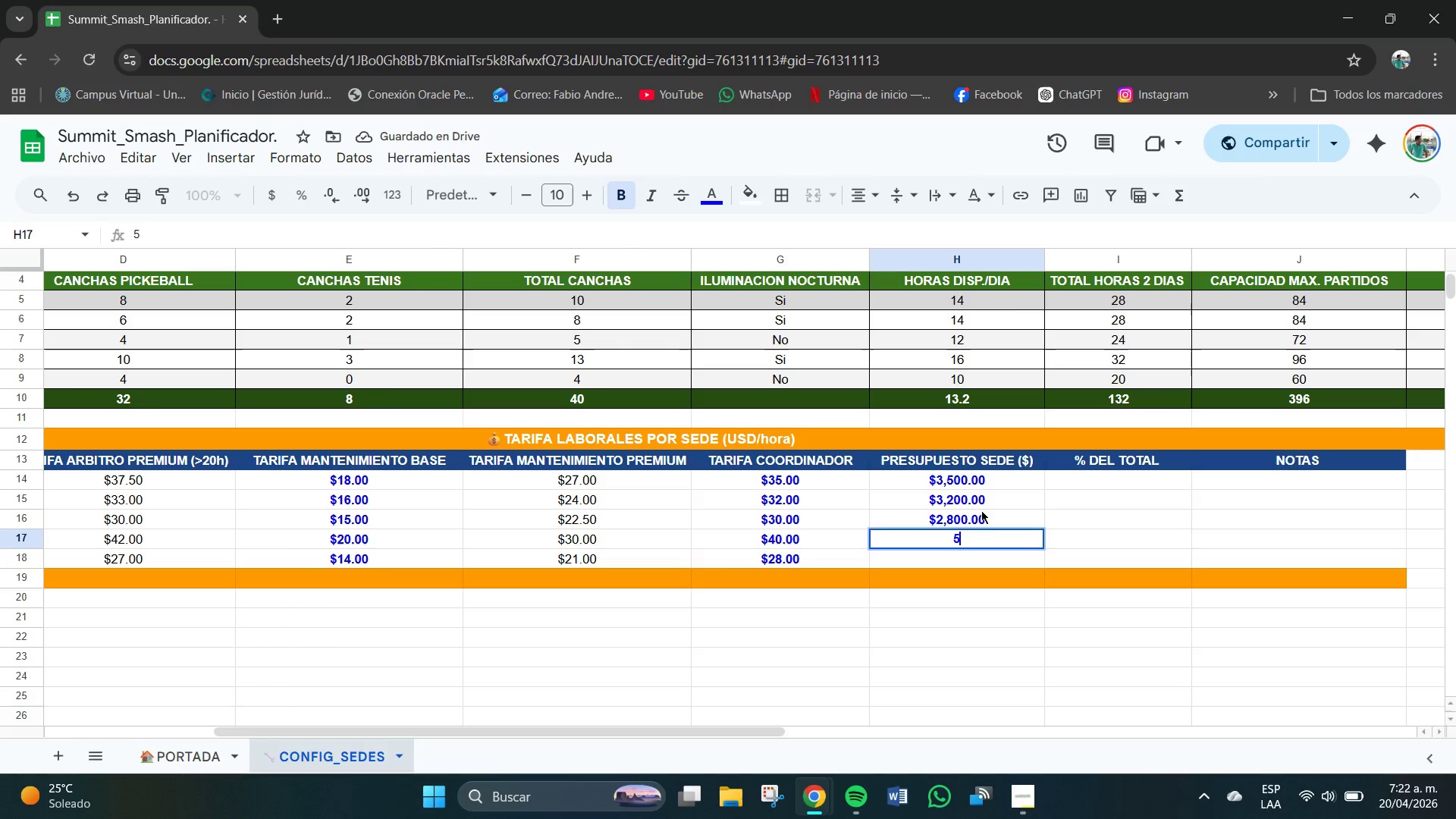 
key(Numpad5)
 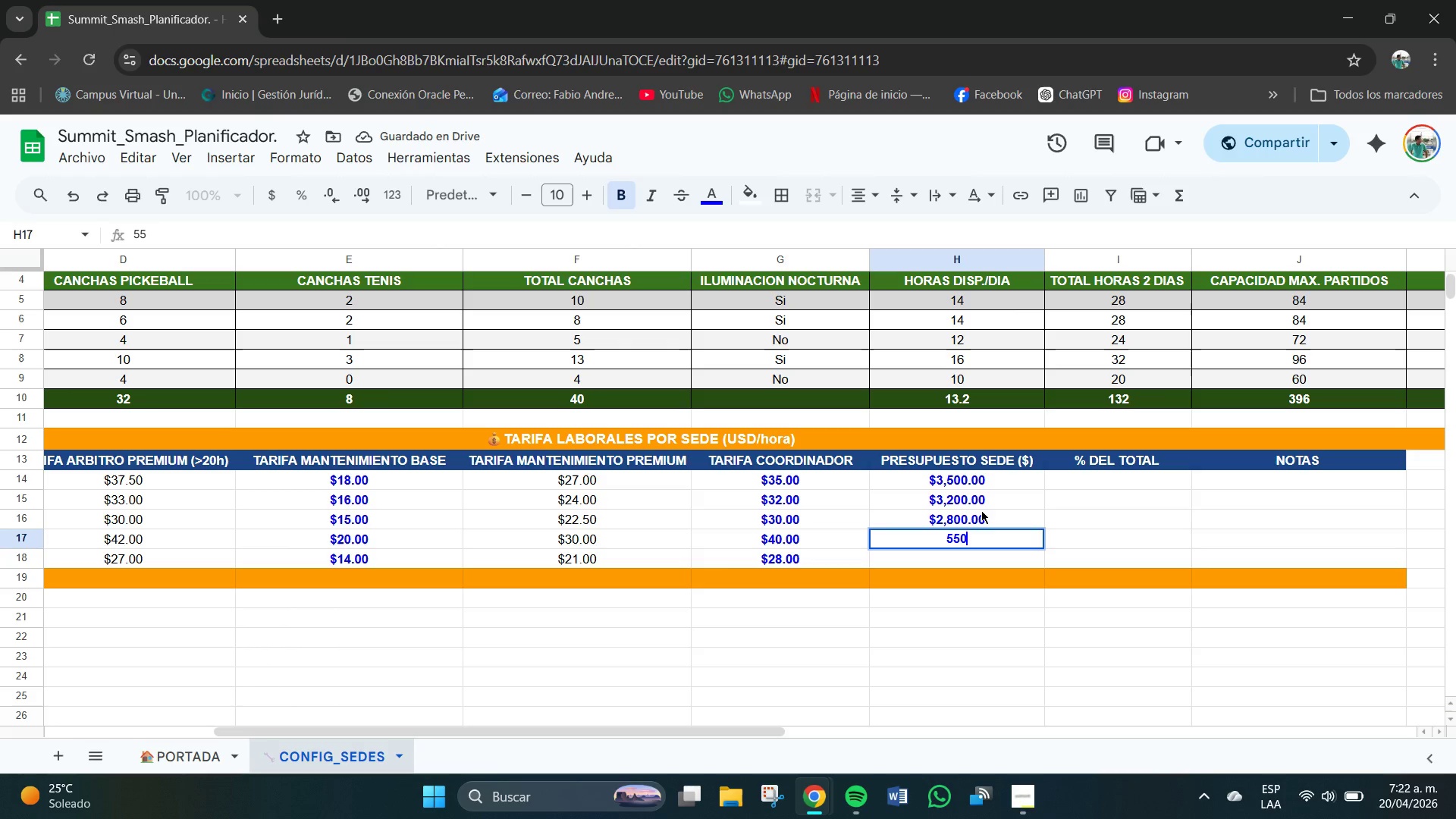 
key(Numpad0)
 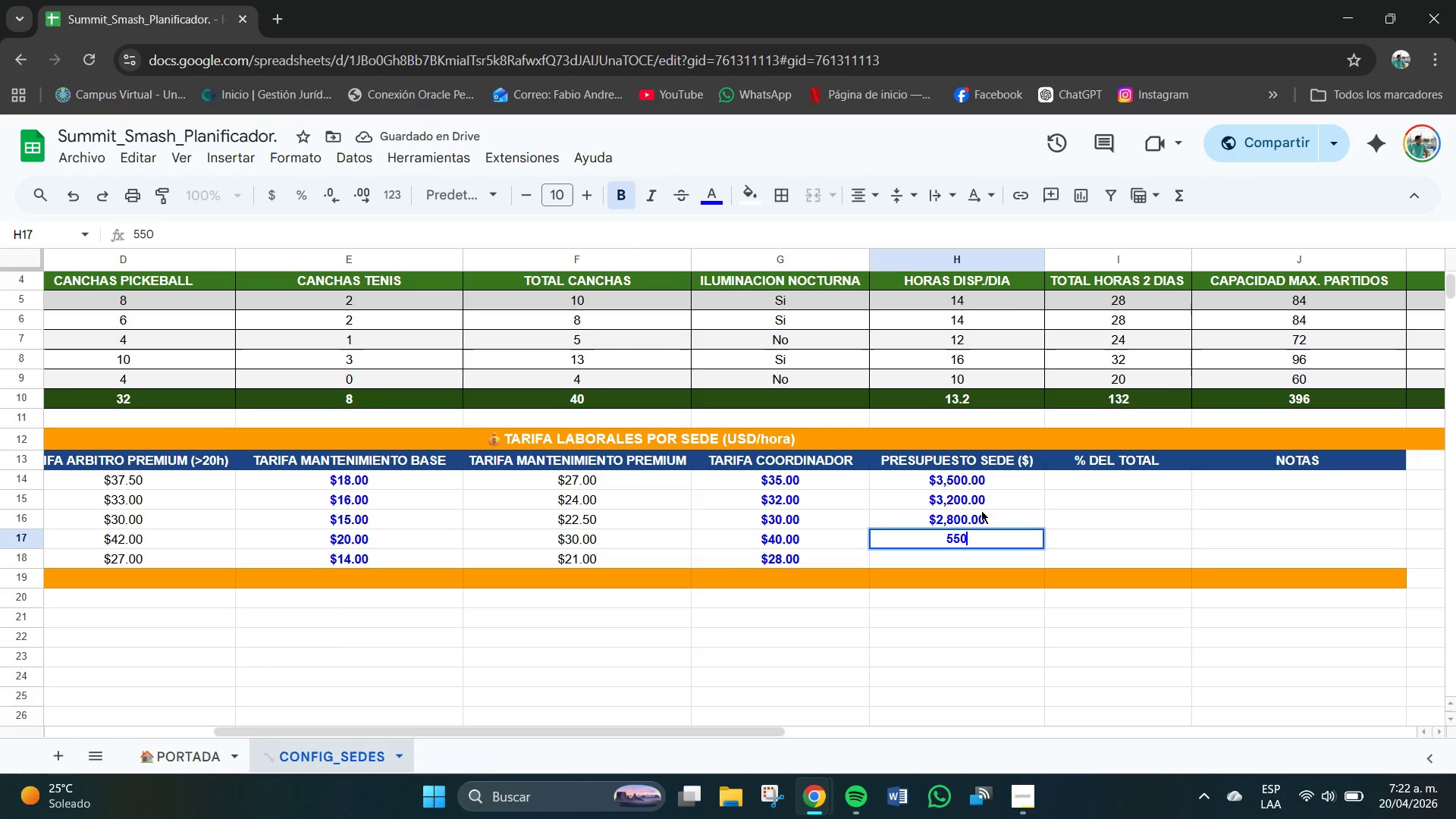 
key(Numpad0)
 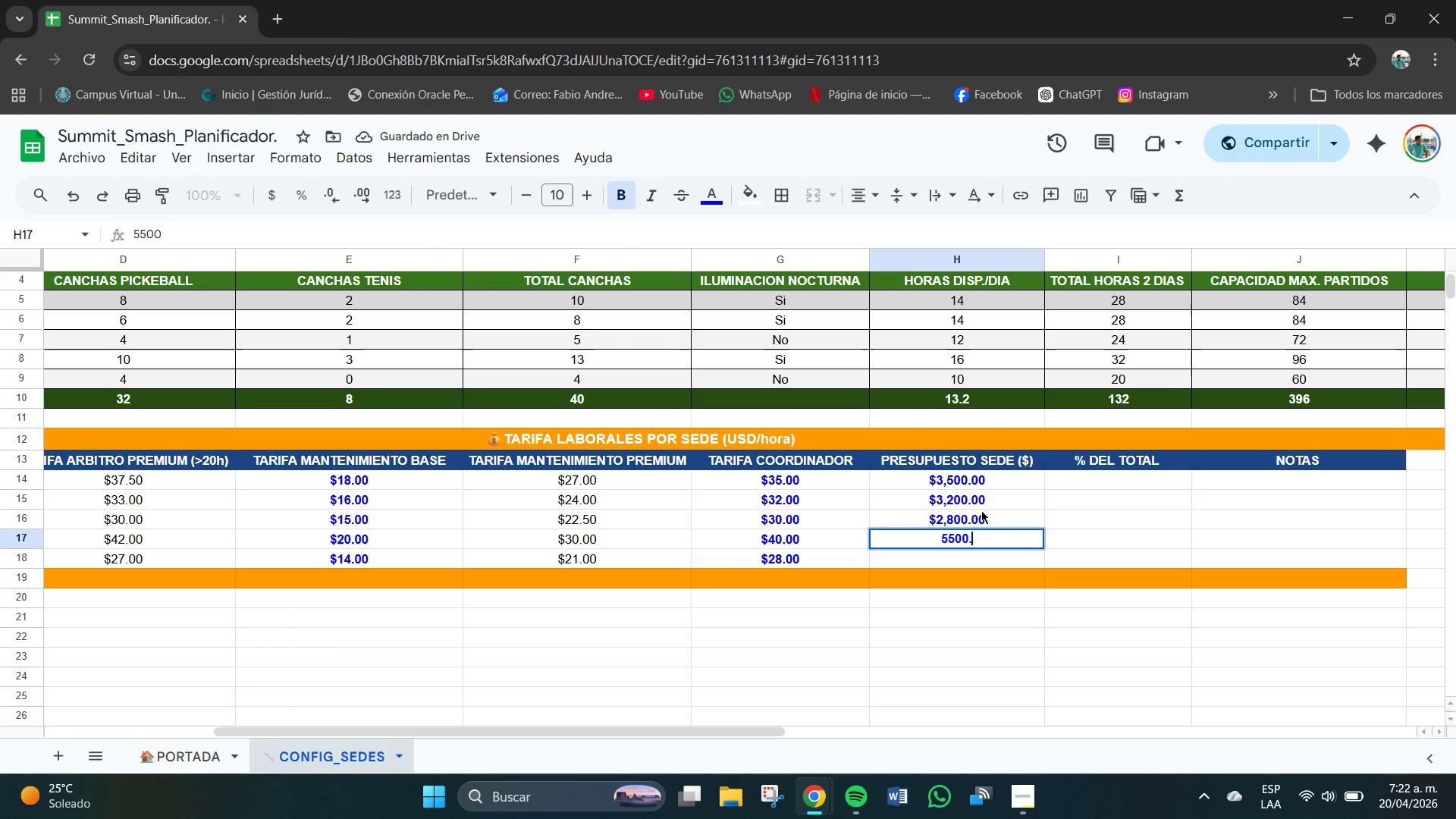 
key(NumpadDecimal)
 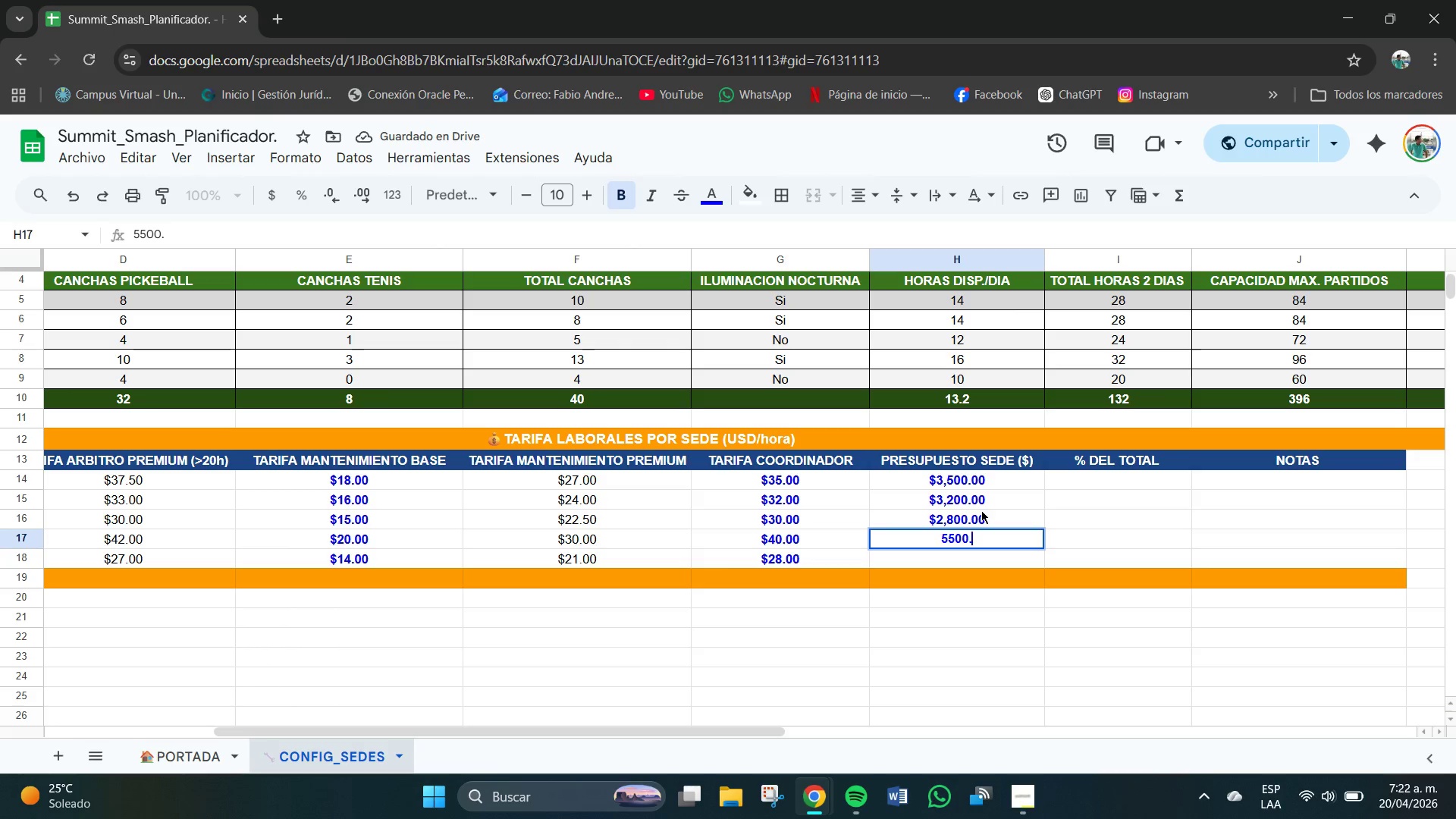 
key(Numpad0)
 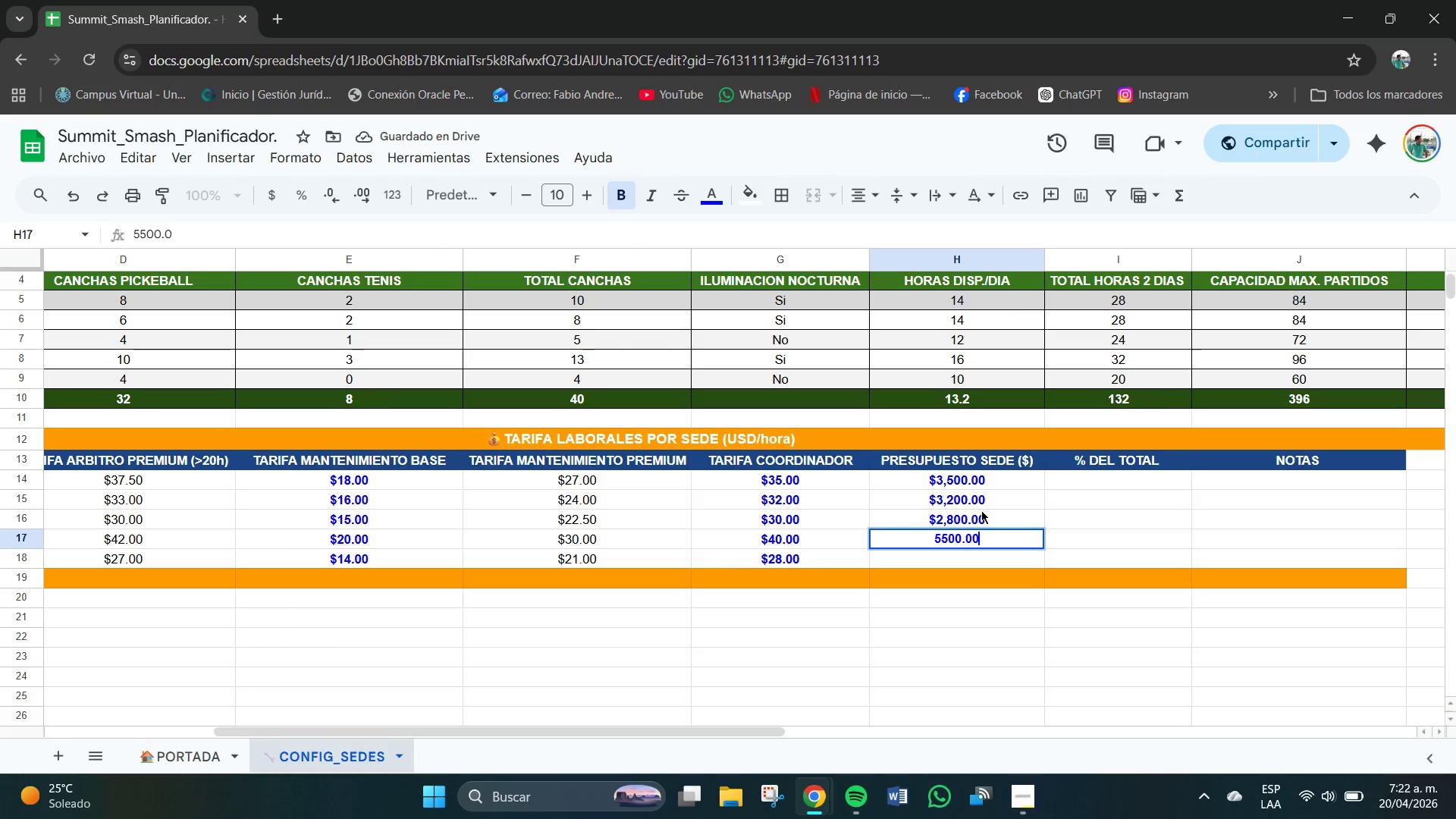 
key(Numpad0)
 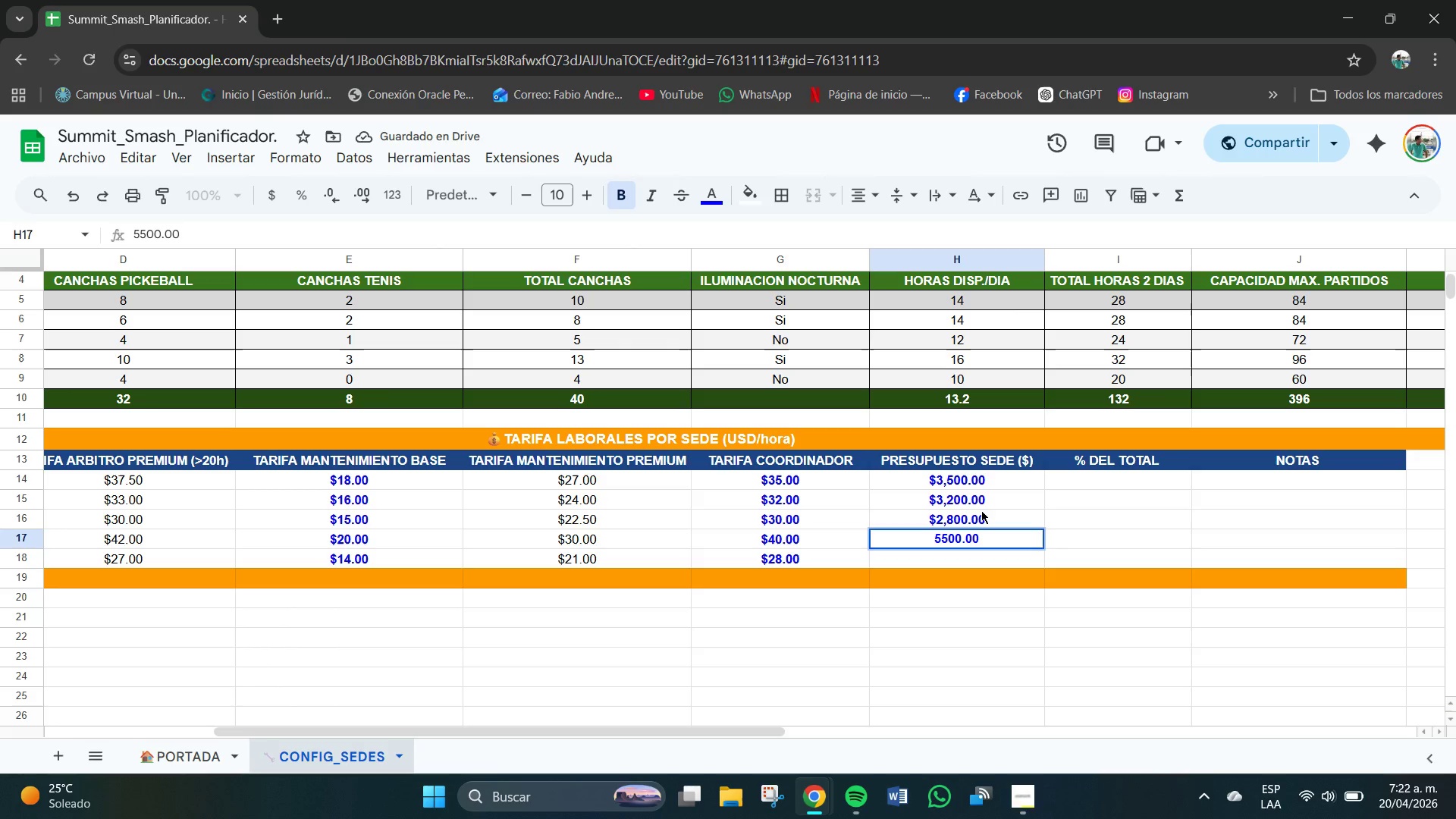 
key(NumpadEnter)
 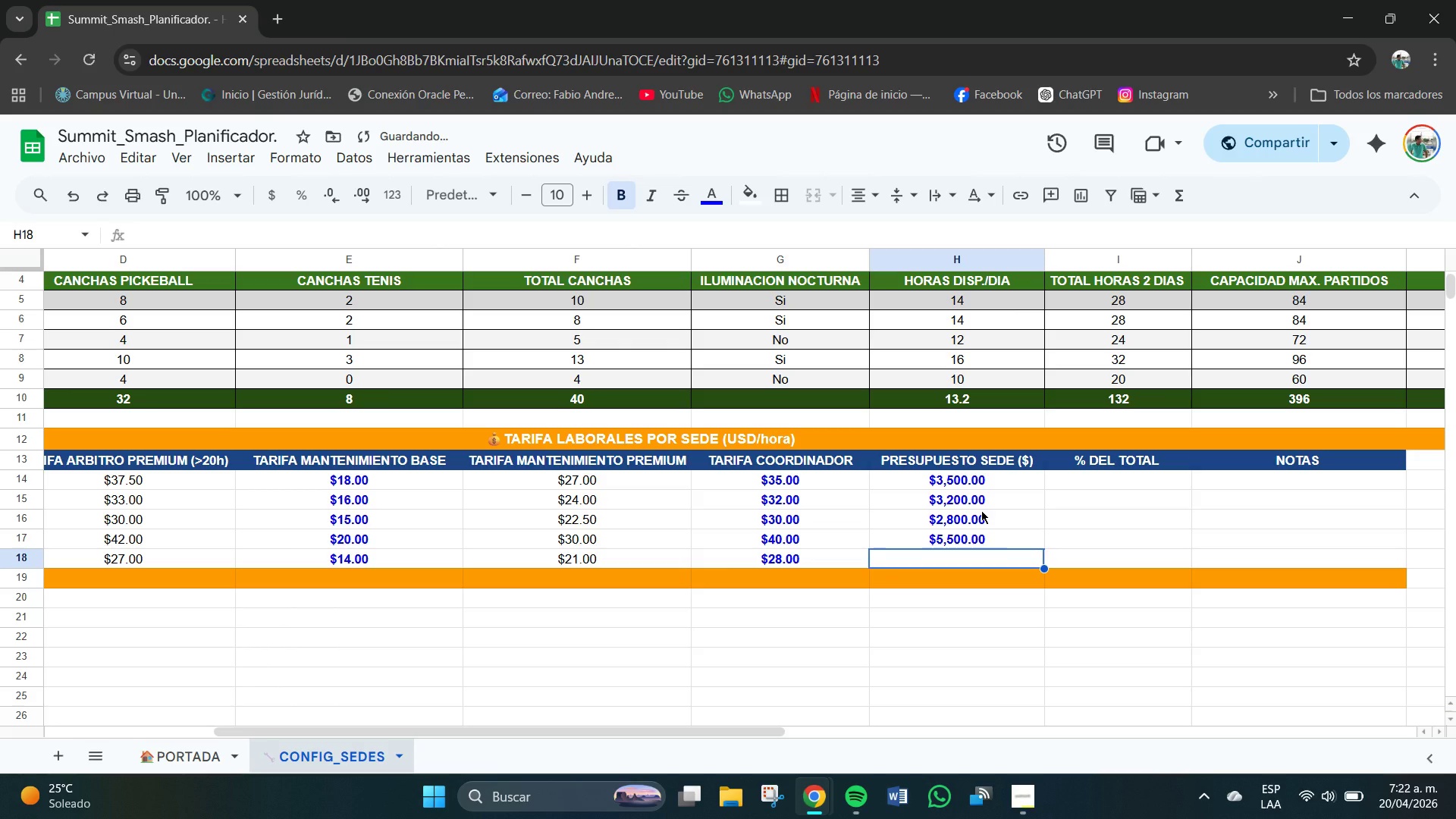 
key(Numpad3)
 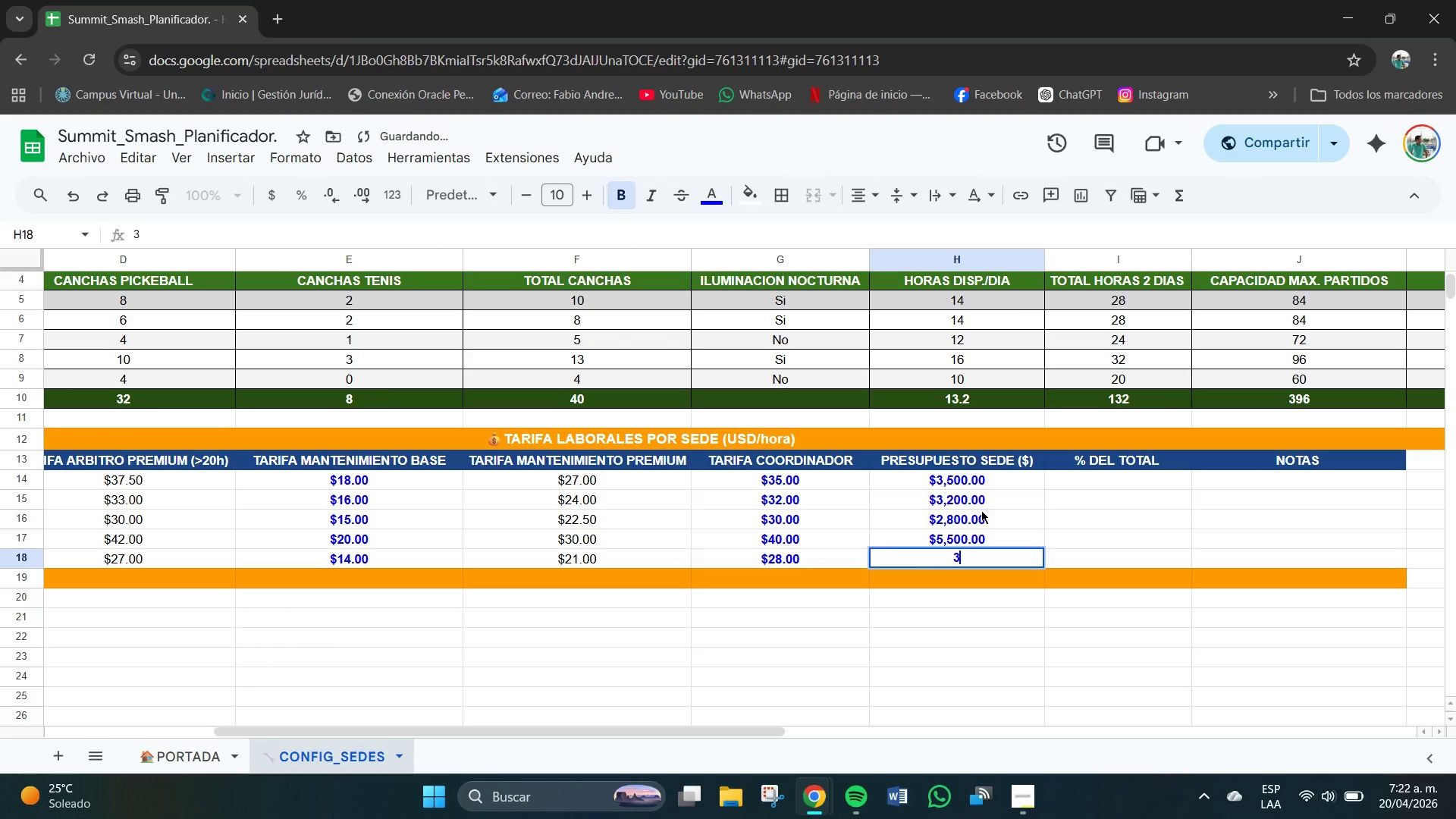 
key(Numpad5)
 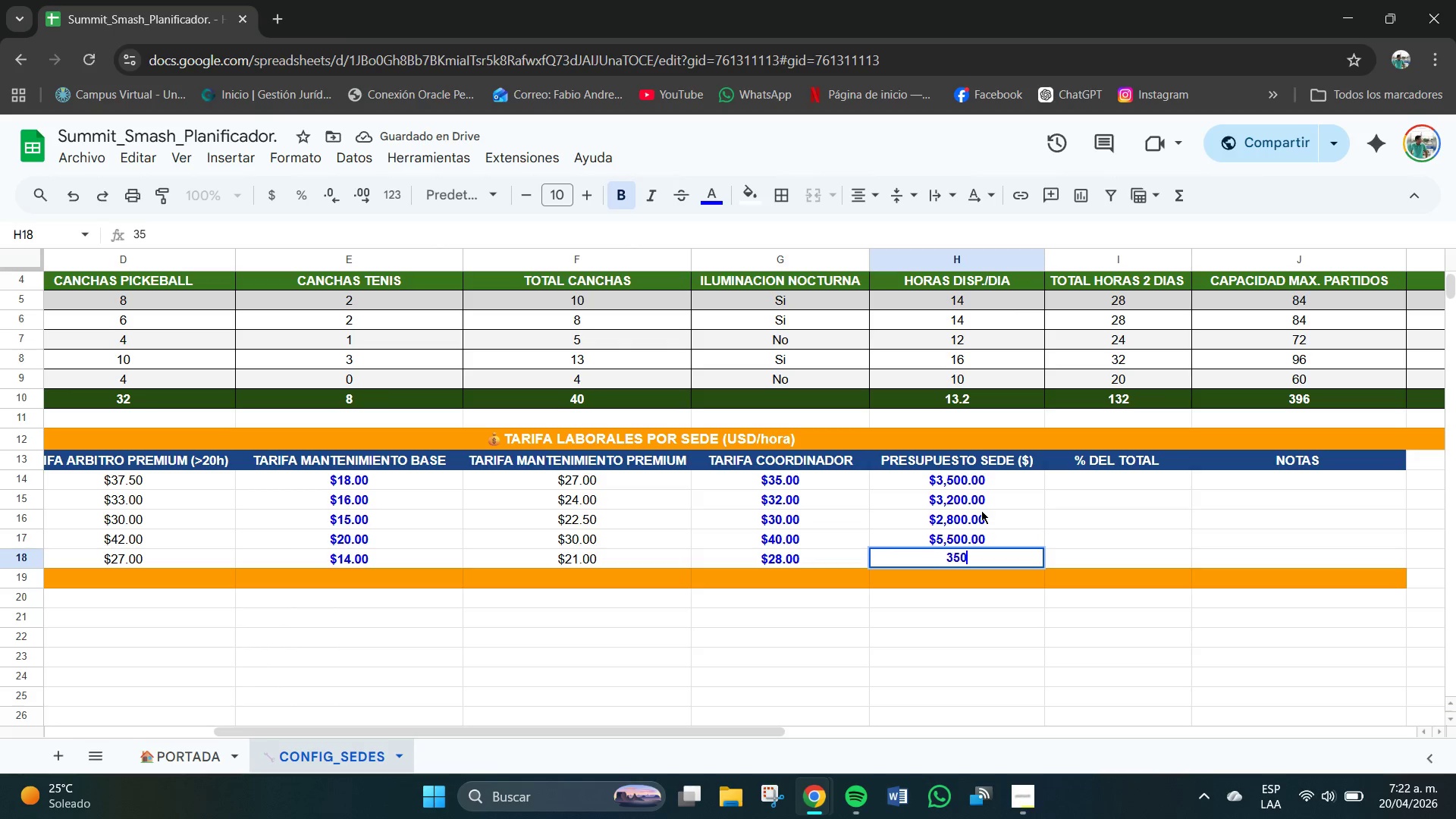 
key(Numpad0)
 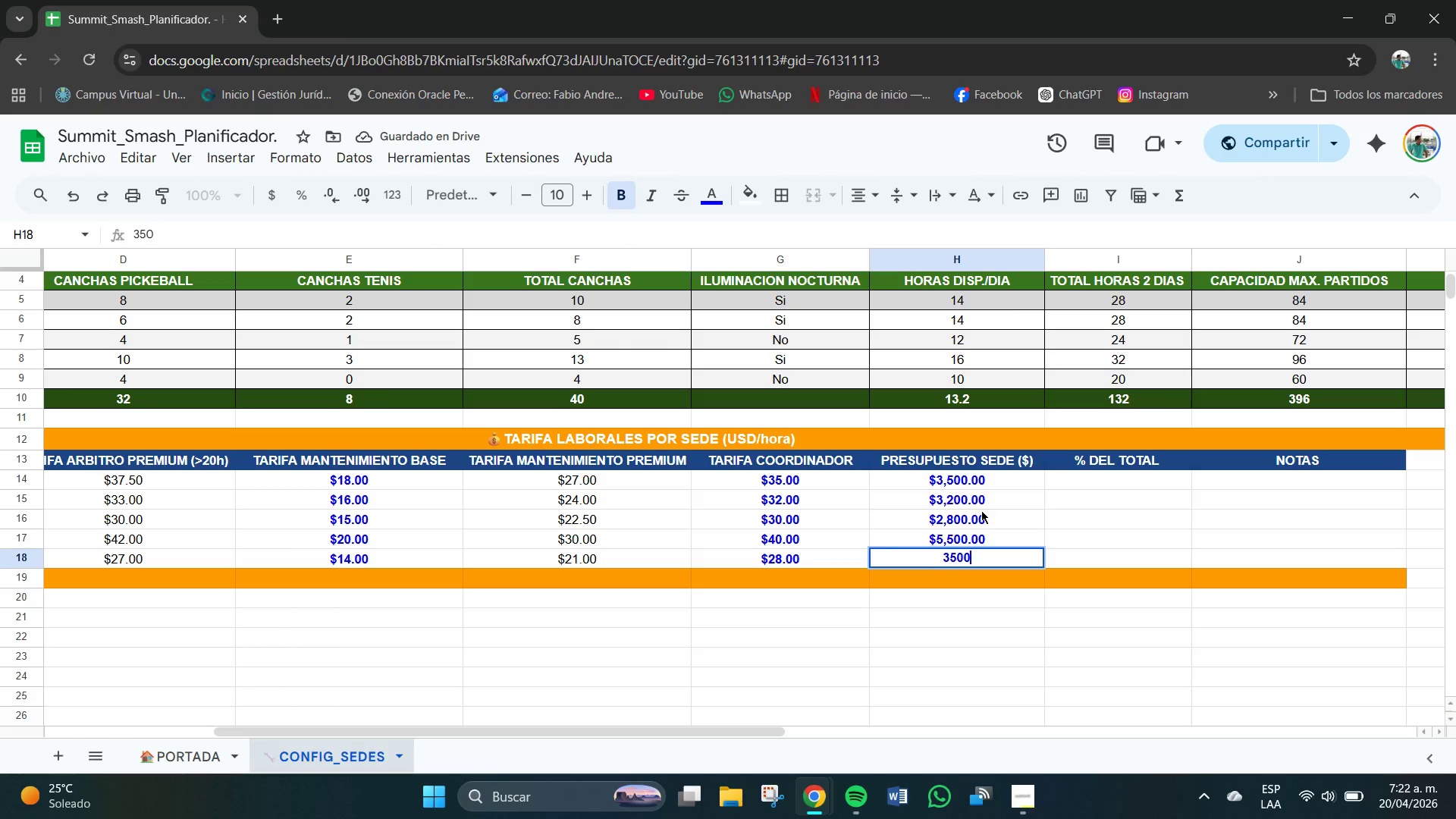 
key(Numpad0)
 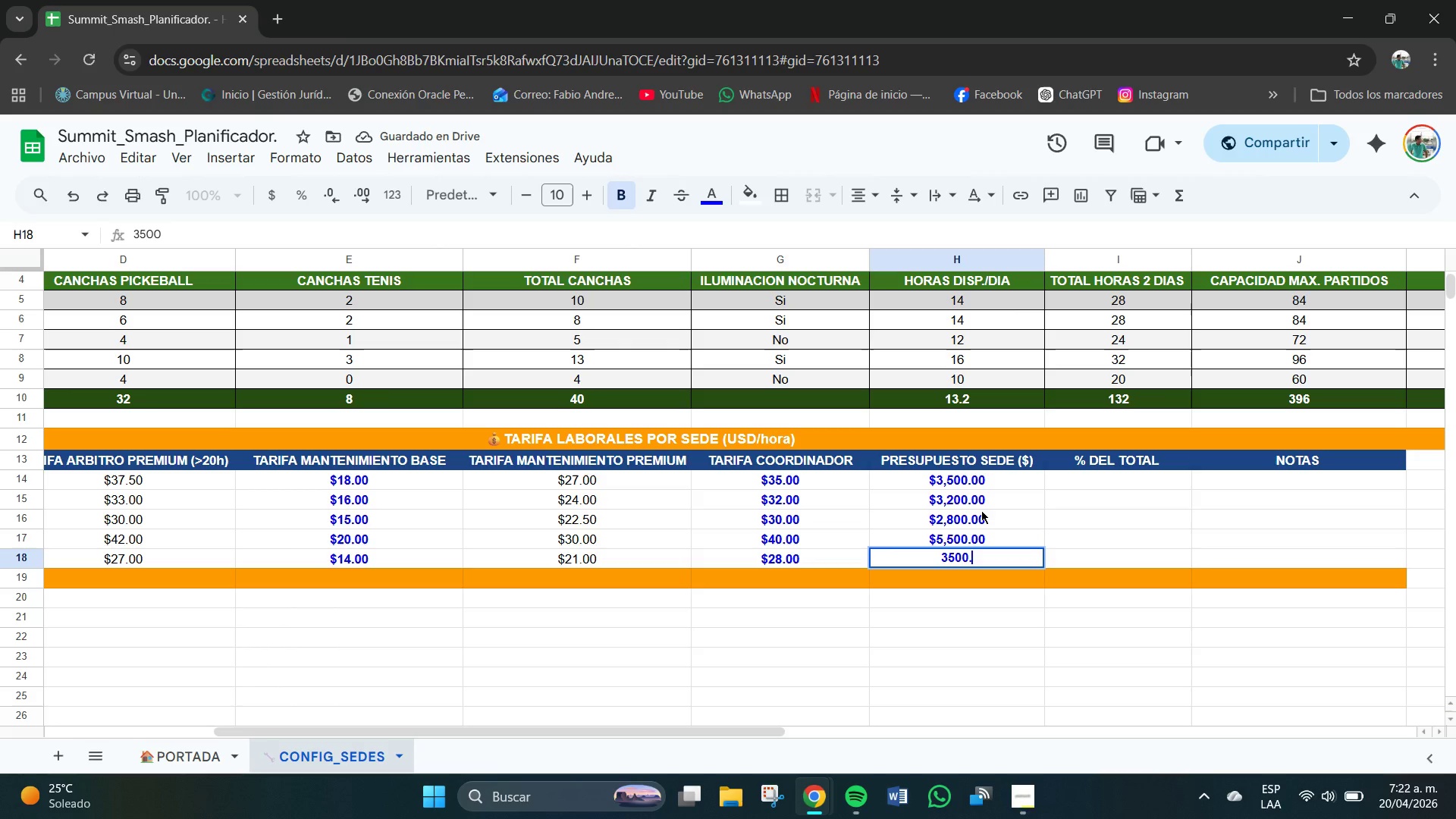 
key(NumpadDecimal)
 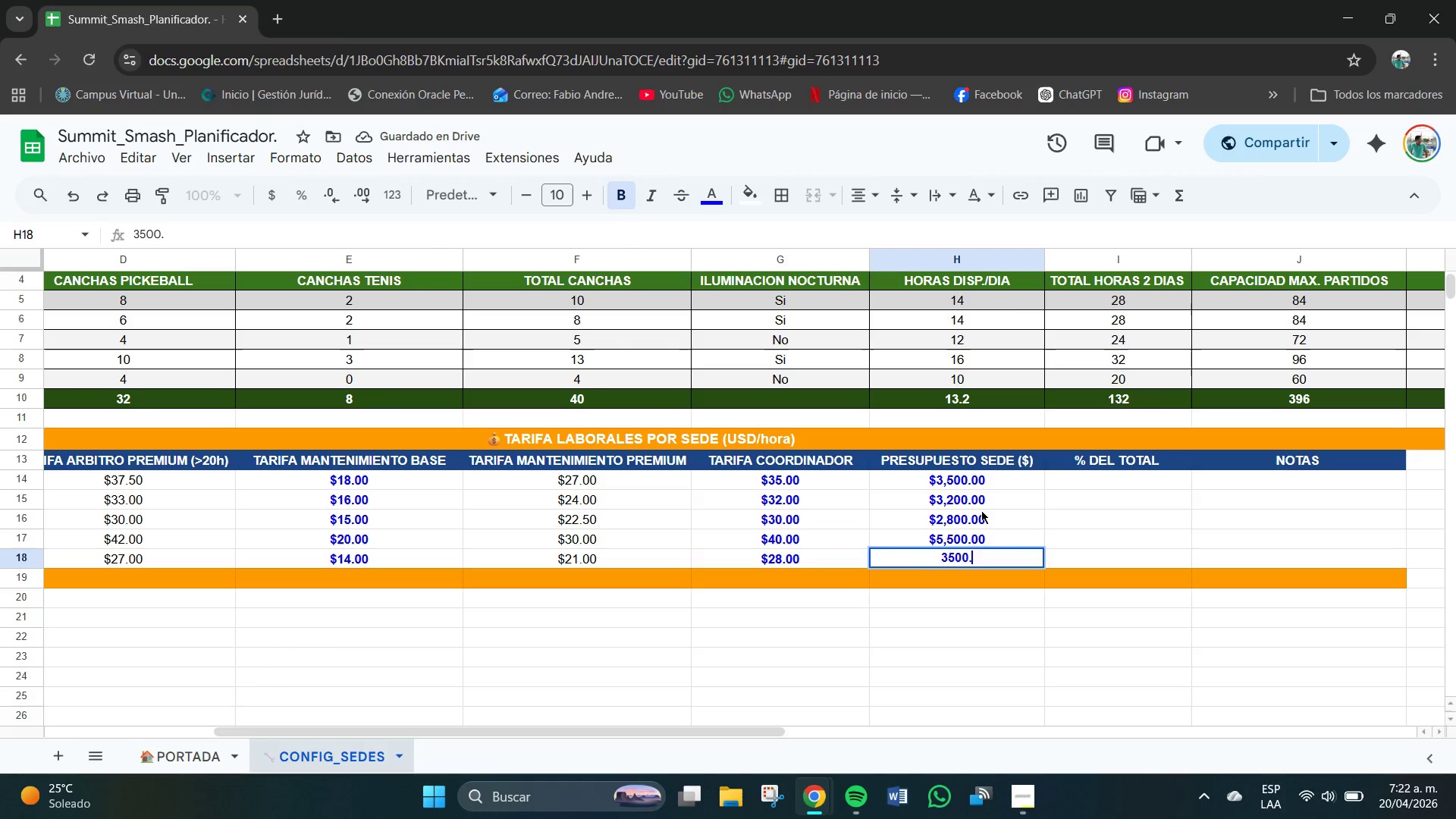 
key(Numpad0)
 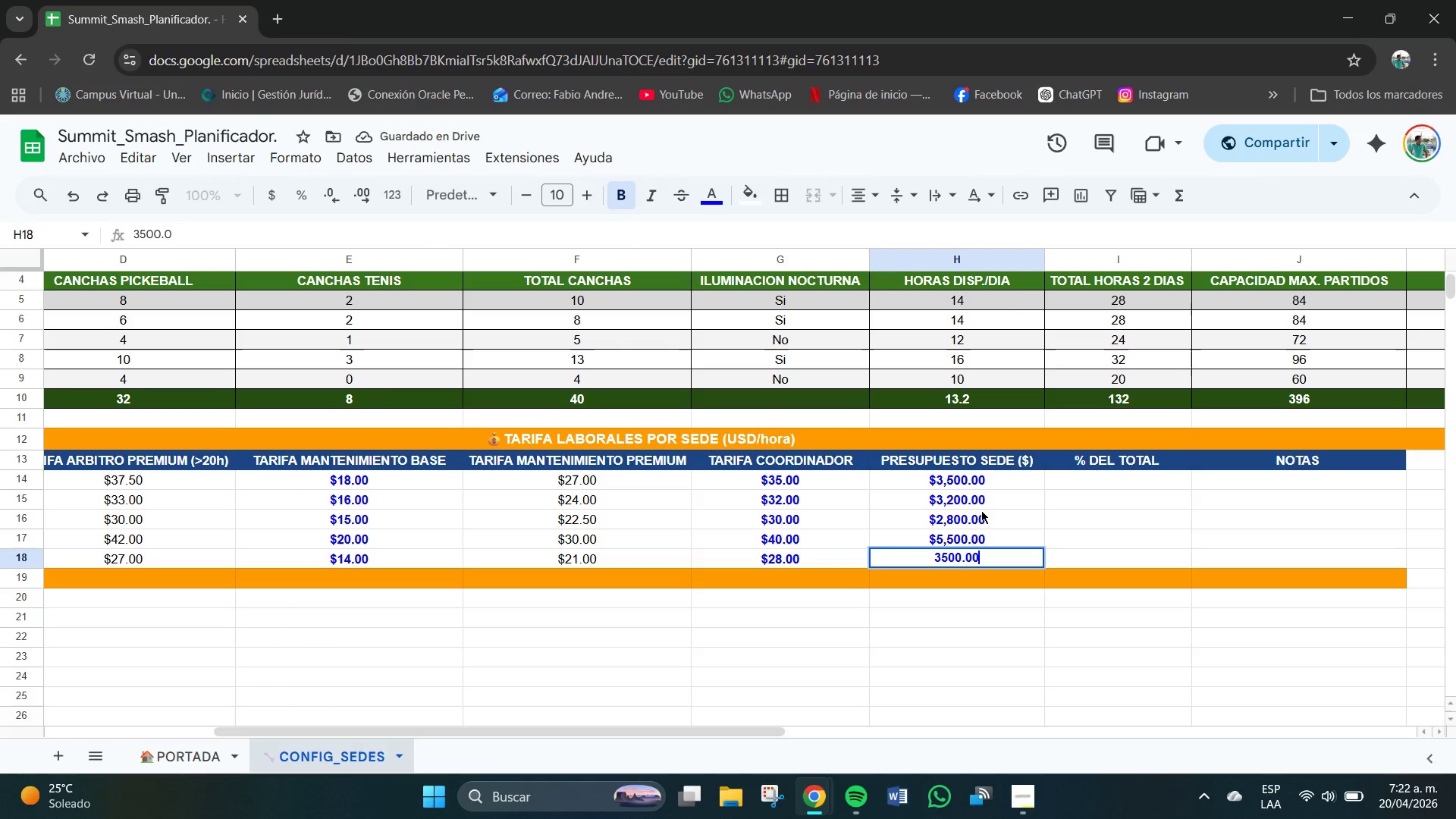 
key(Numpad0)
 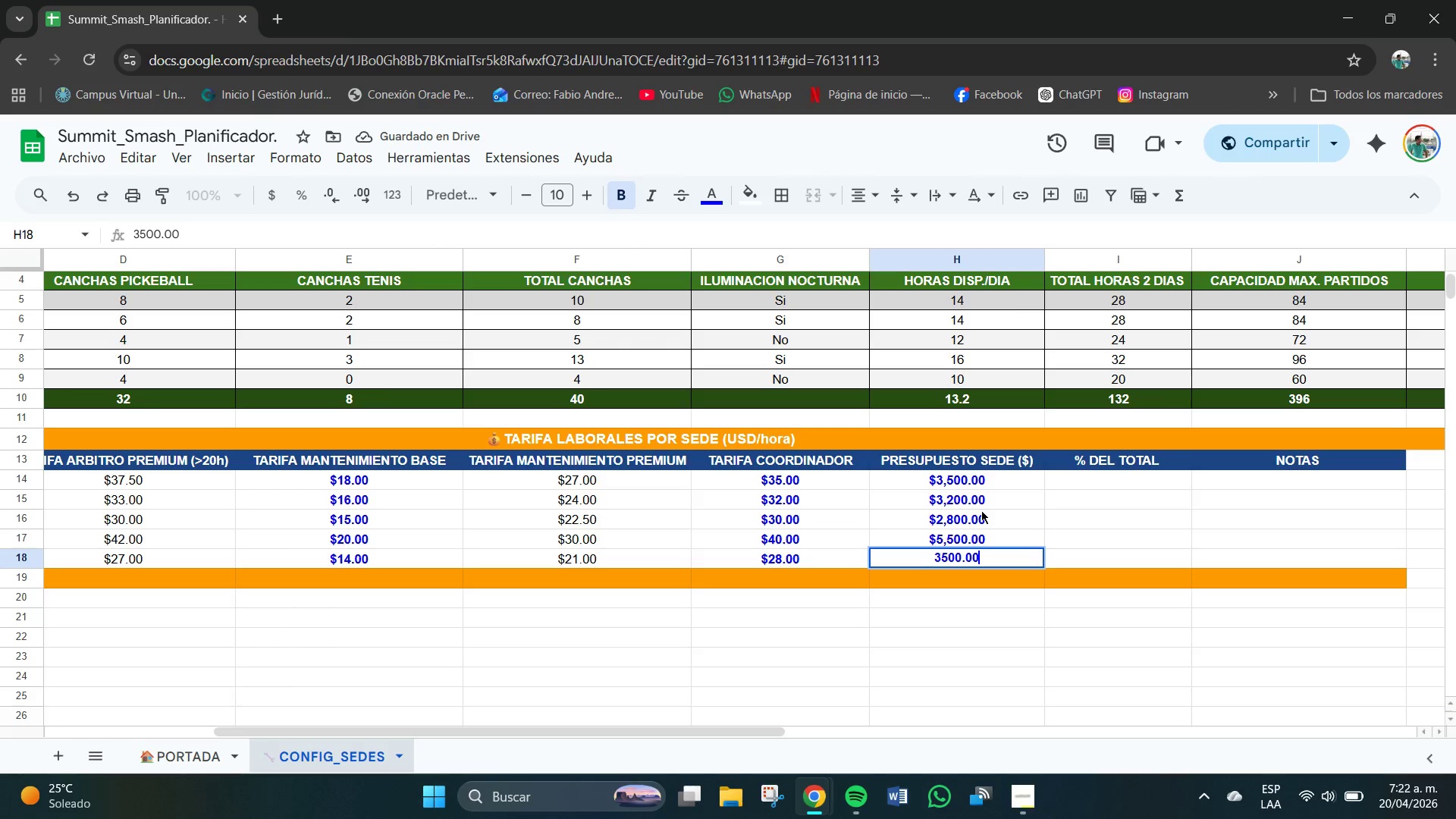 
key(NumpadEnter)
 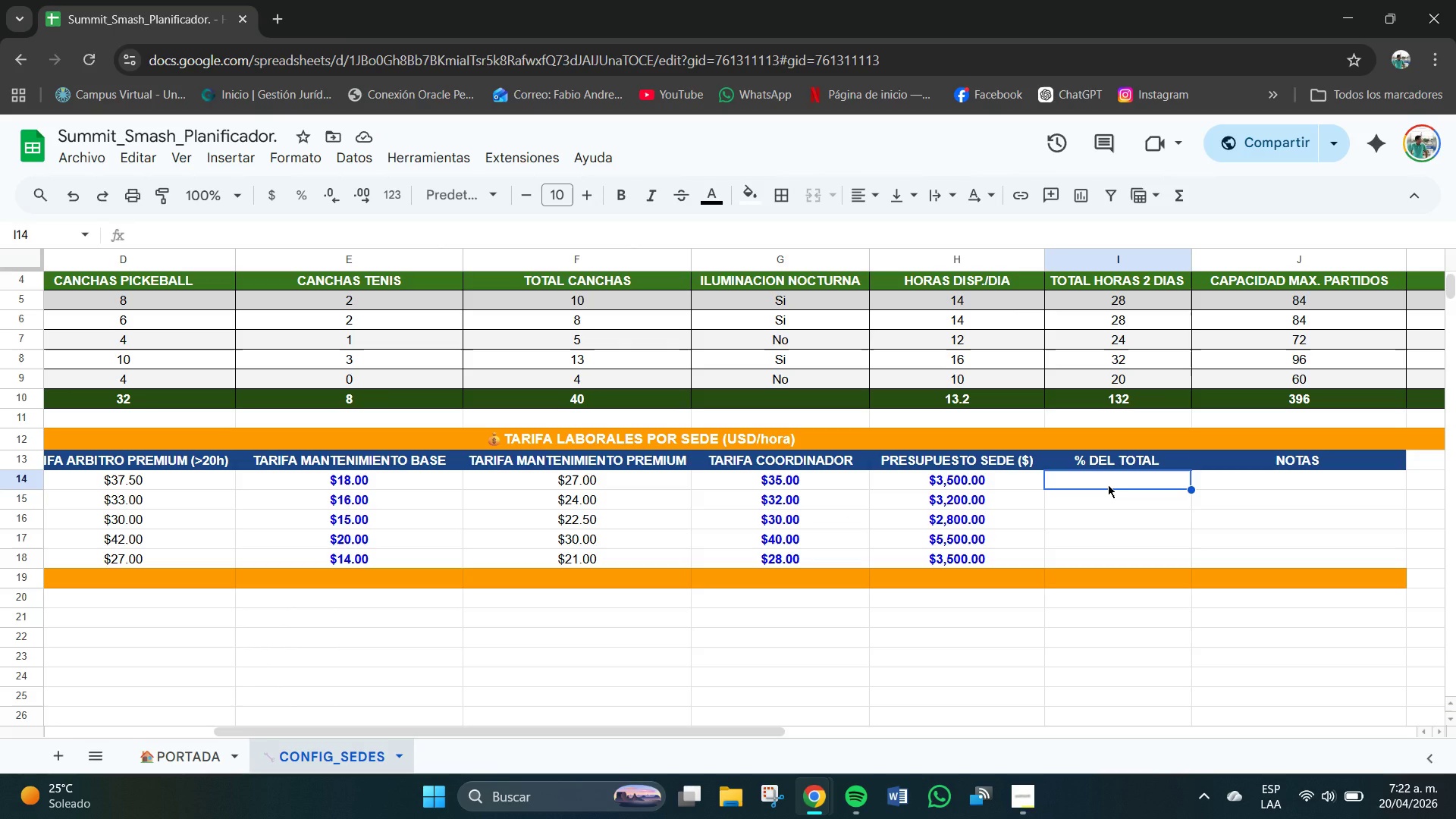 
wait(14.2)
 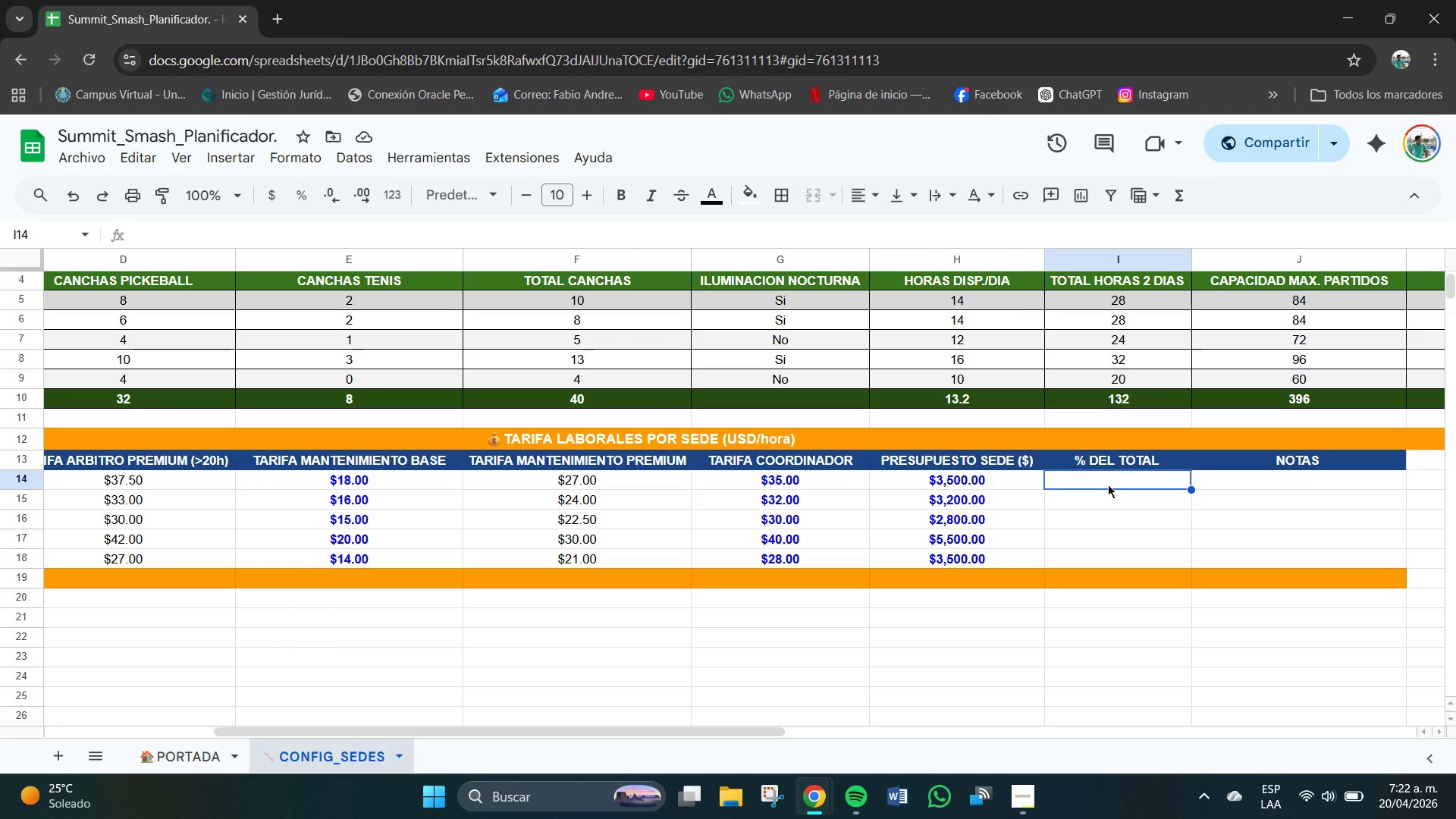 
type()H14&H19+100)
 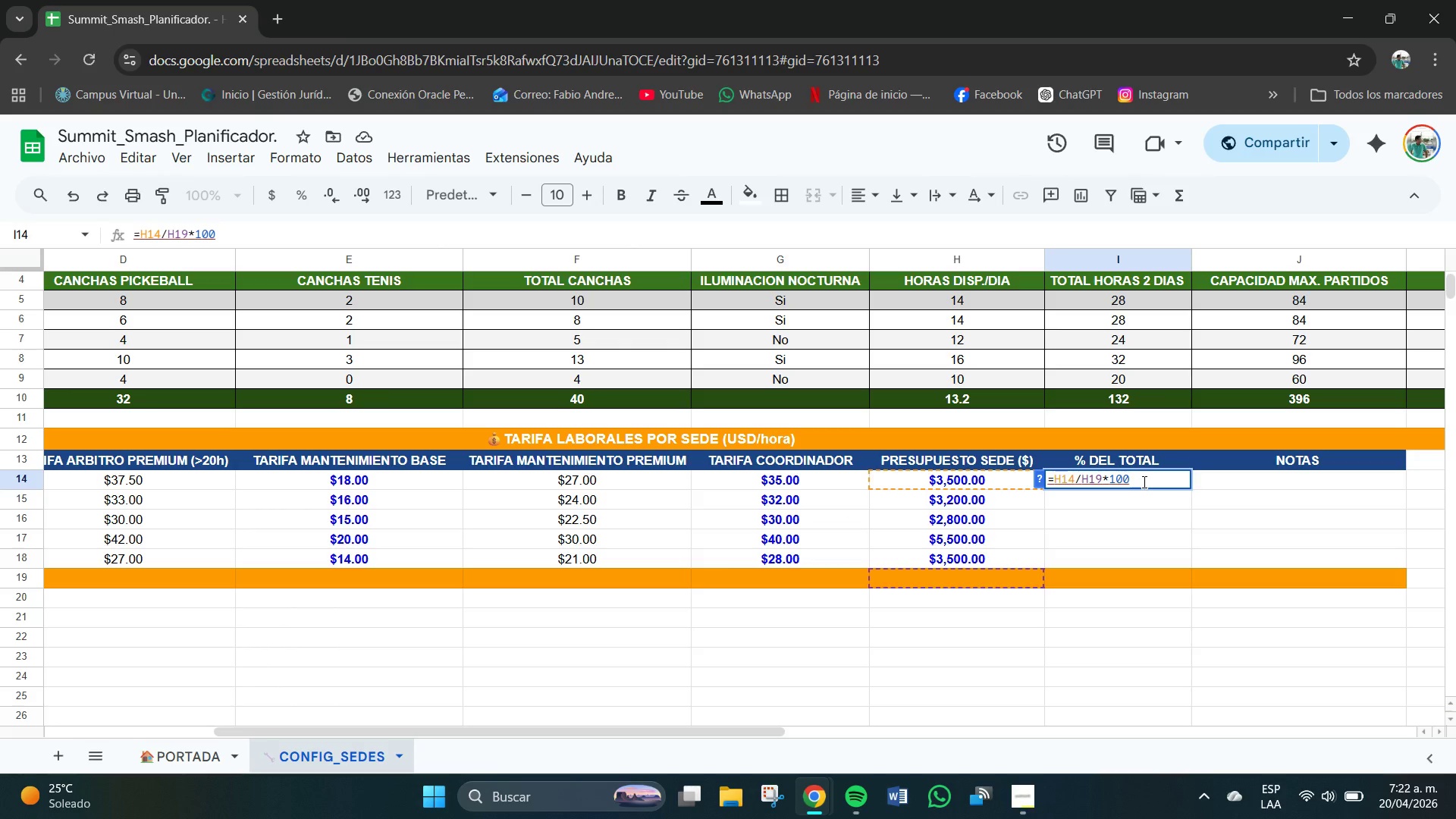 
key(Enter)
 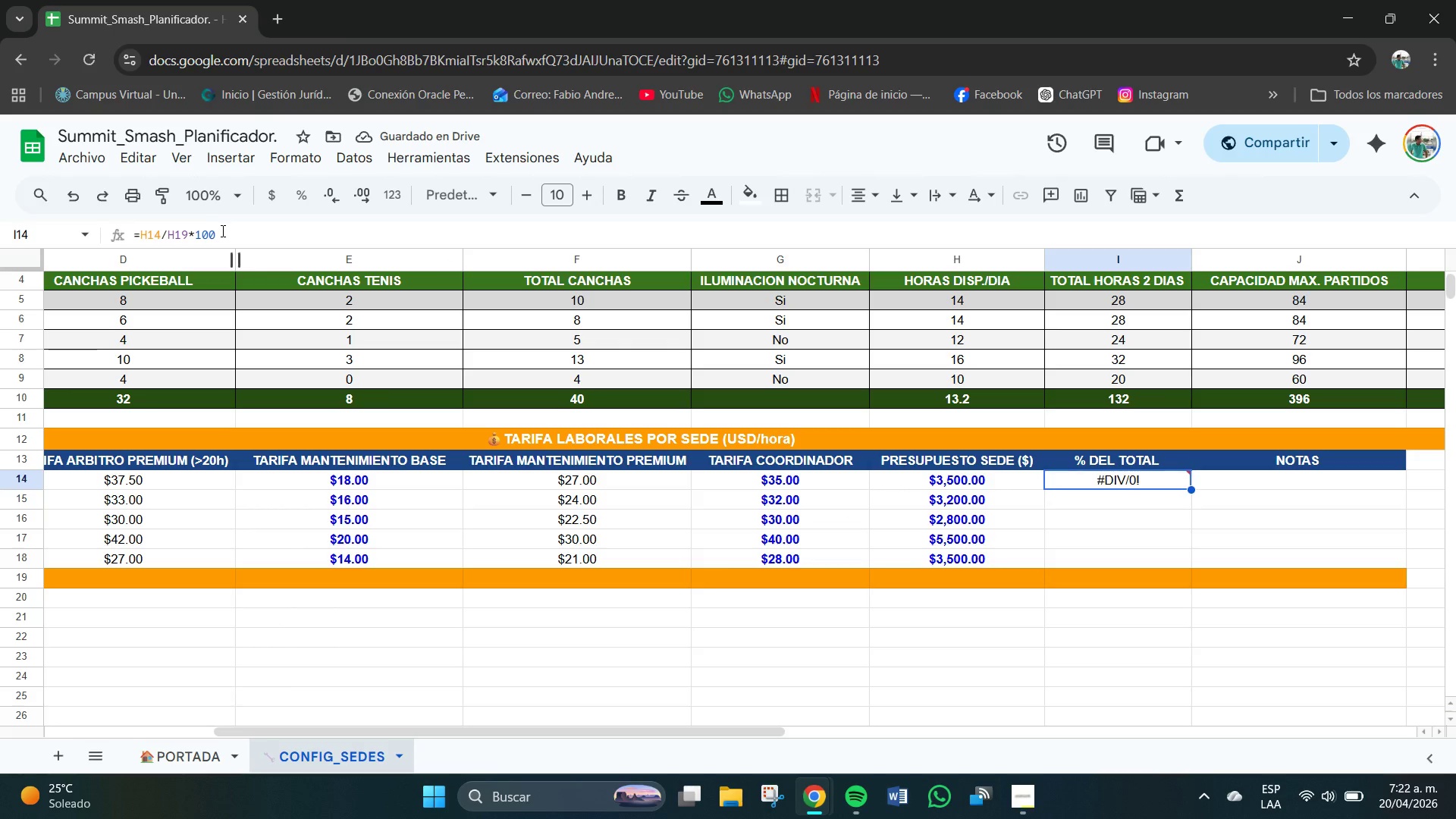 
wait(9.12)
 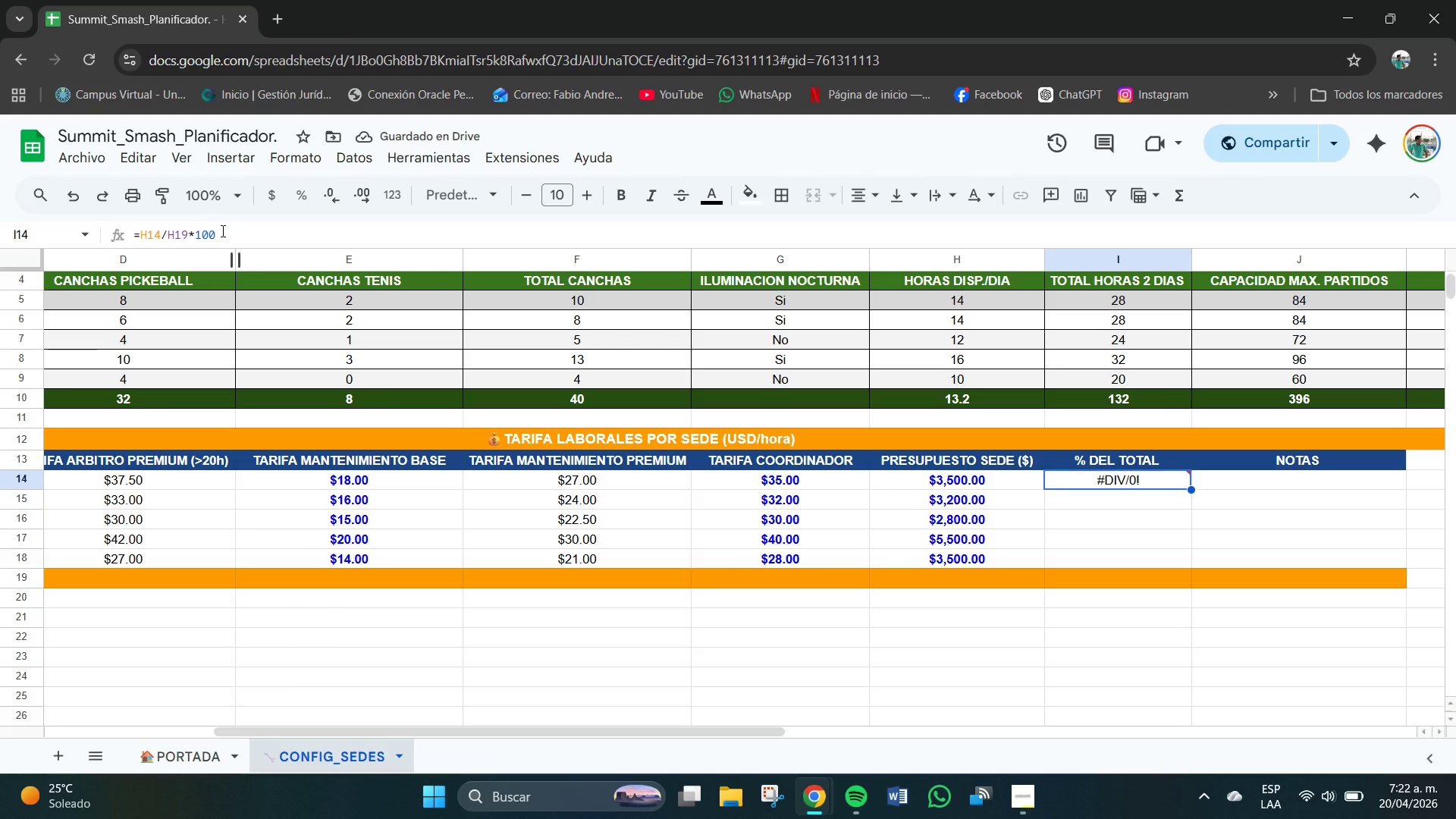 
left_click([245, 237])
 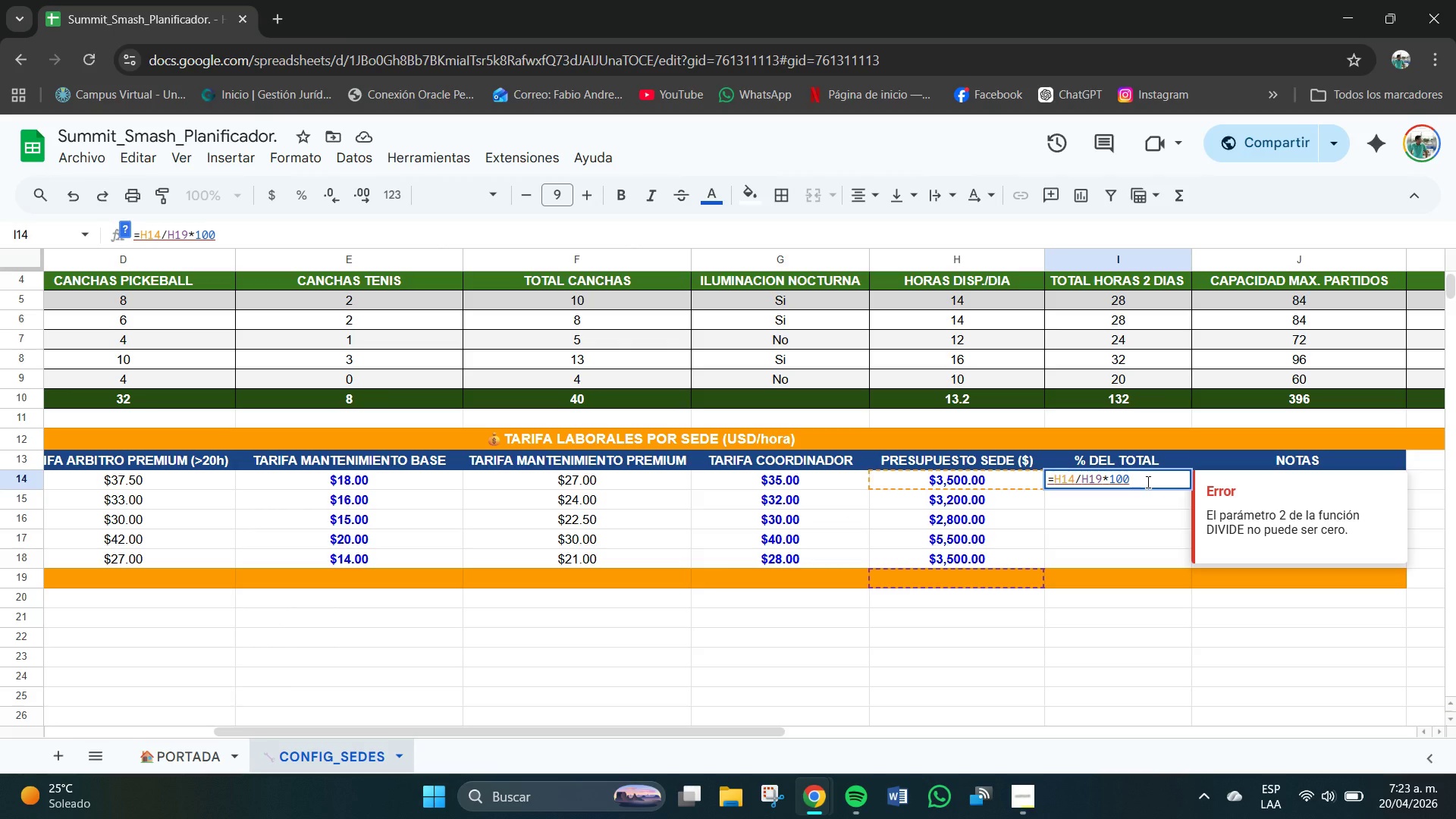 
wait(18.36)
 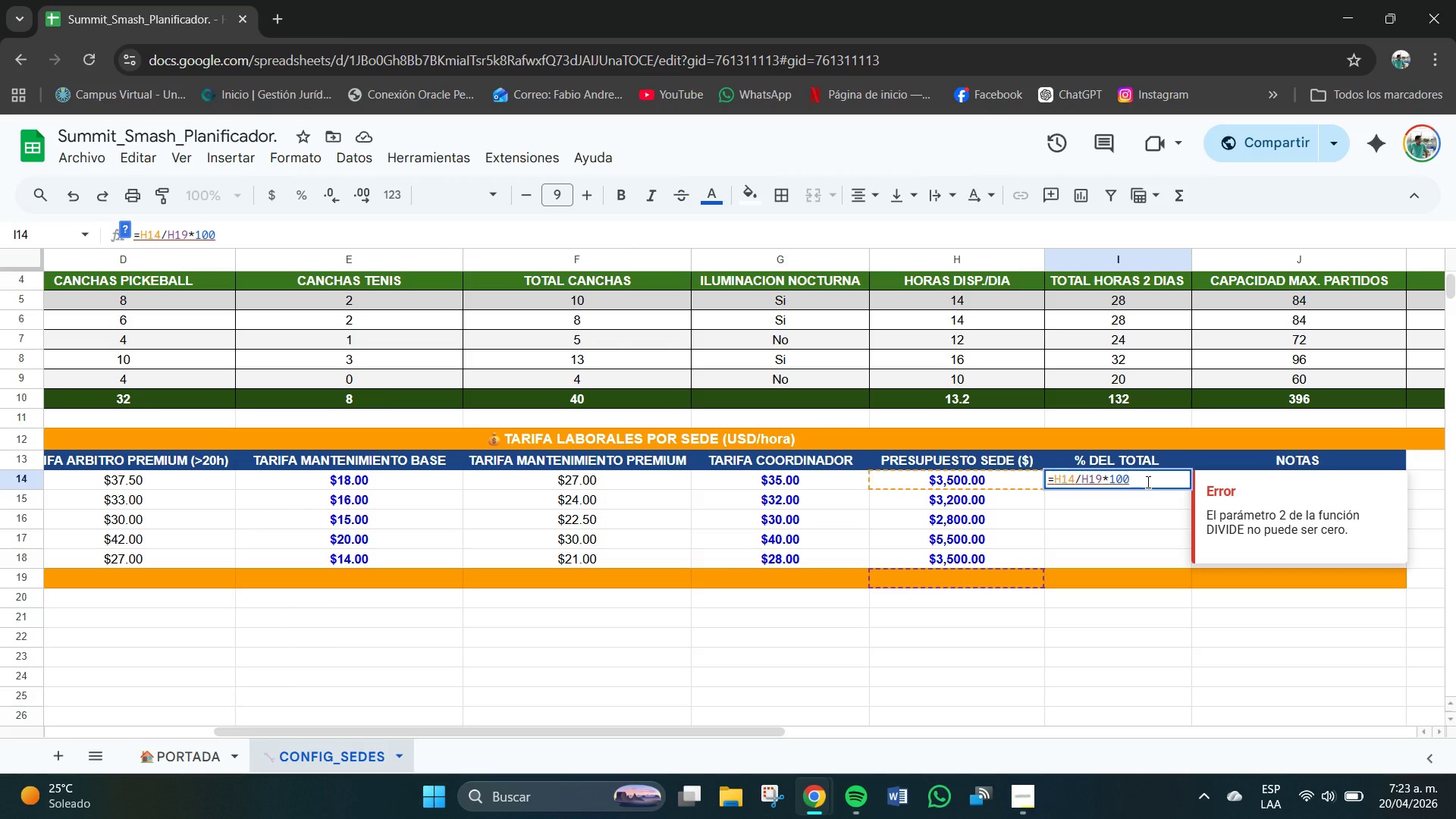 
hold_key(key=Backspace, duration=0.7)
 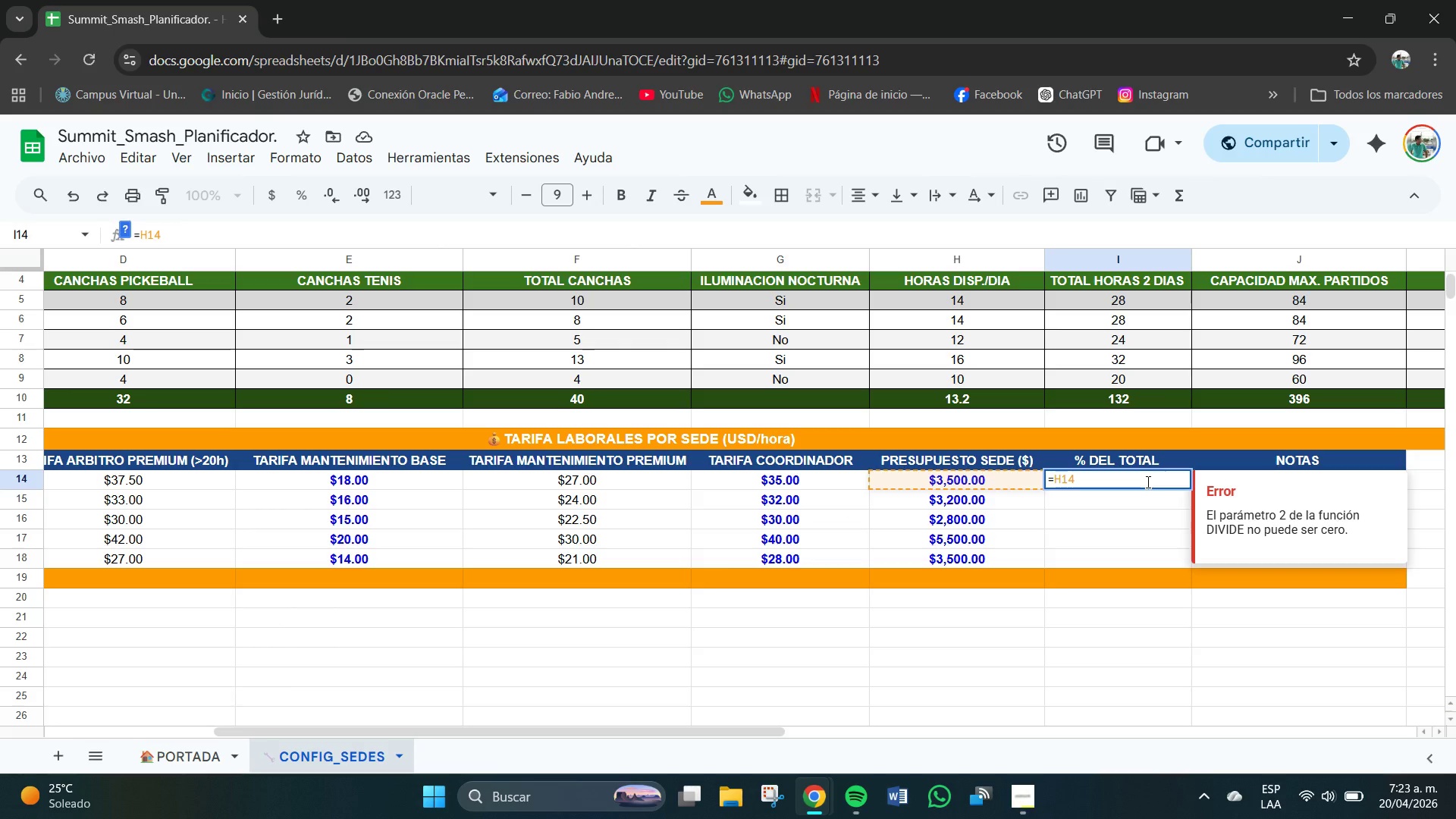 
type(&H29)
key(Backspace)
key(Backspace)
type(19)
 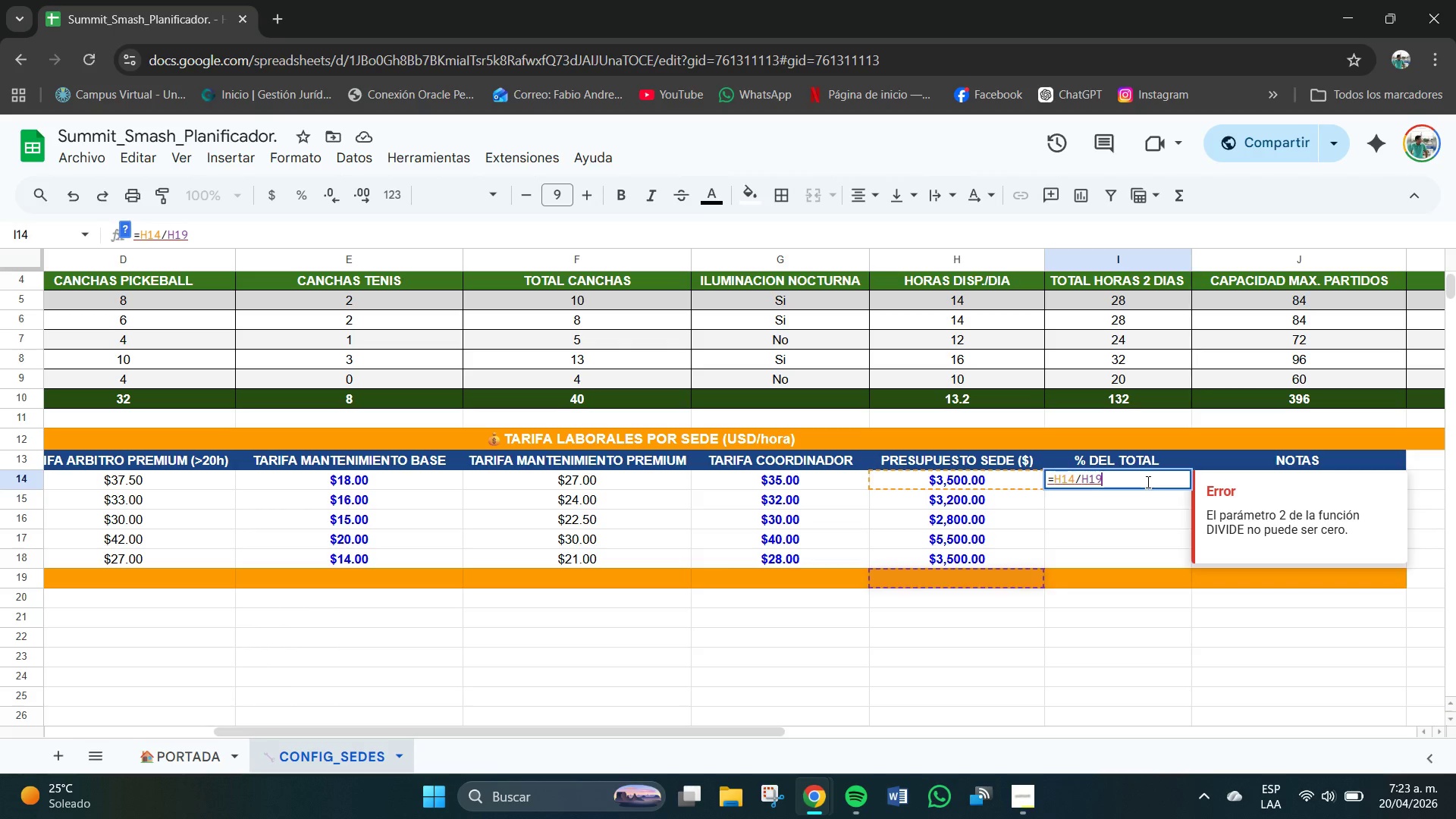 
wait(5.12)
 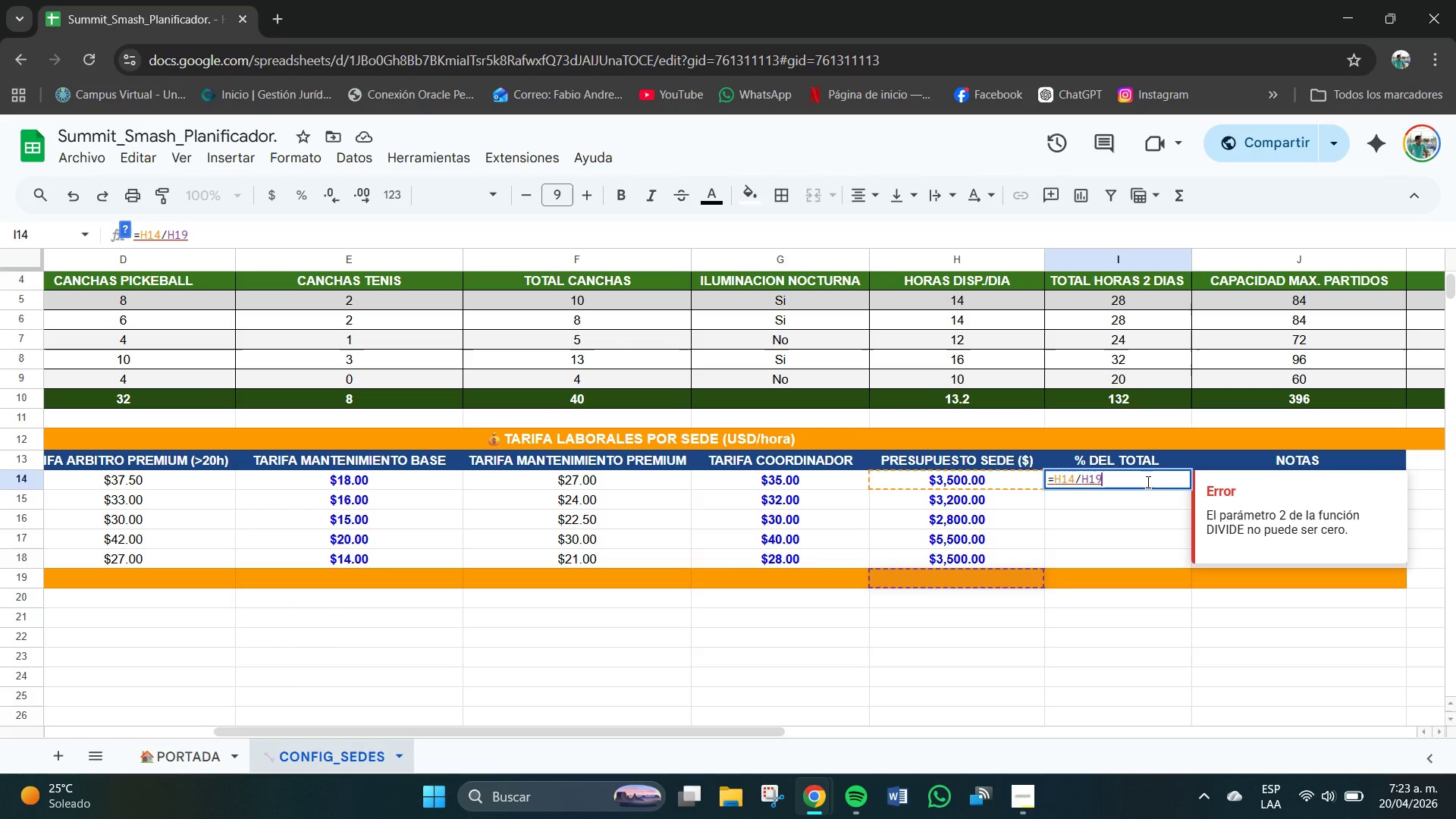 
type(+100)
 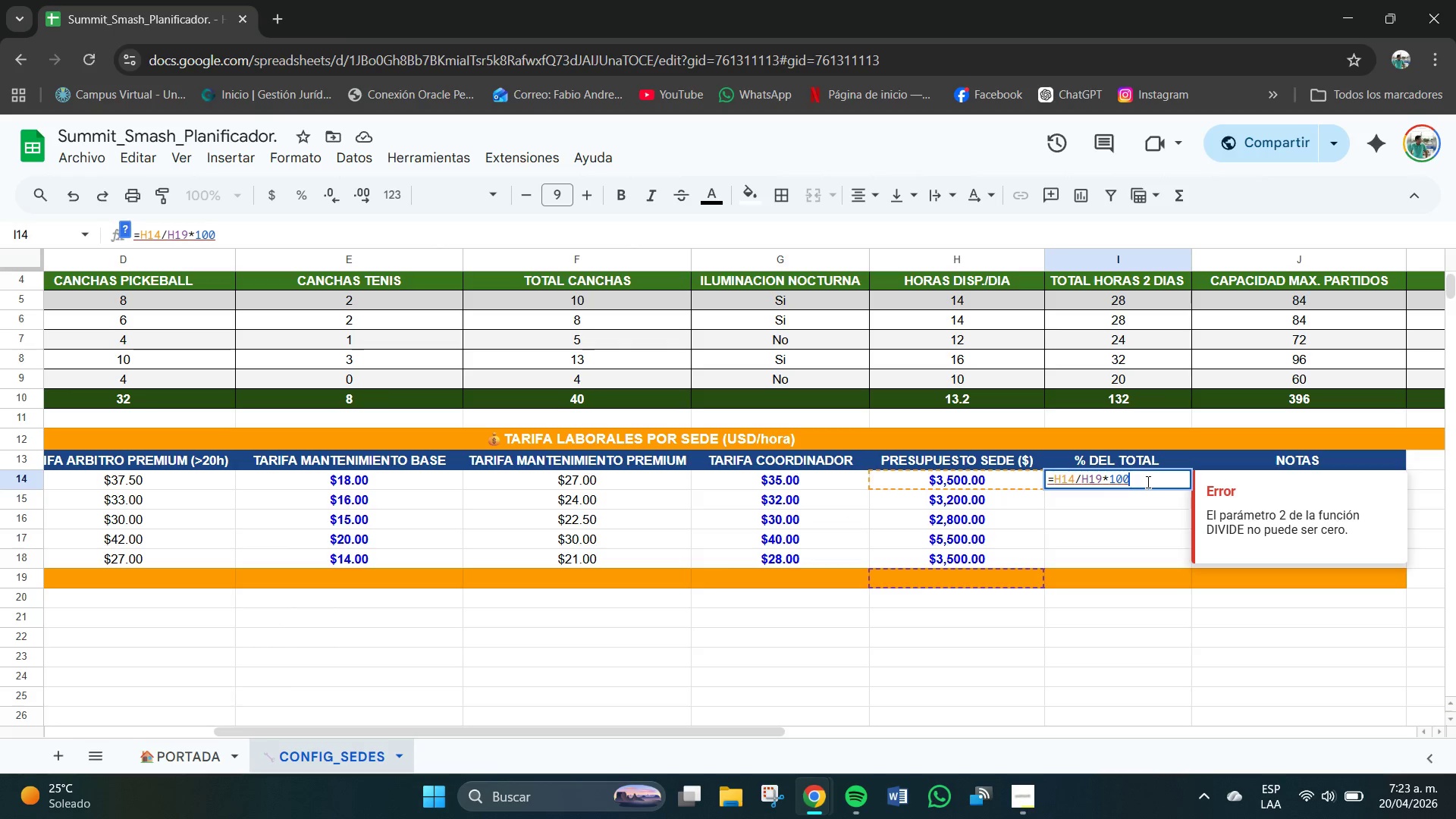 
key(Enter)
 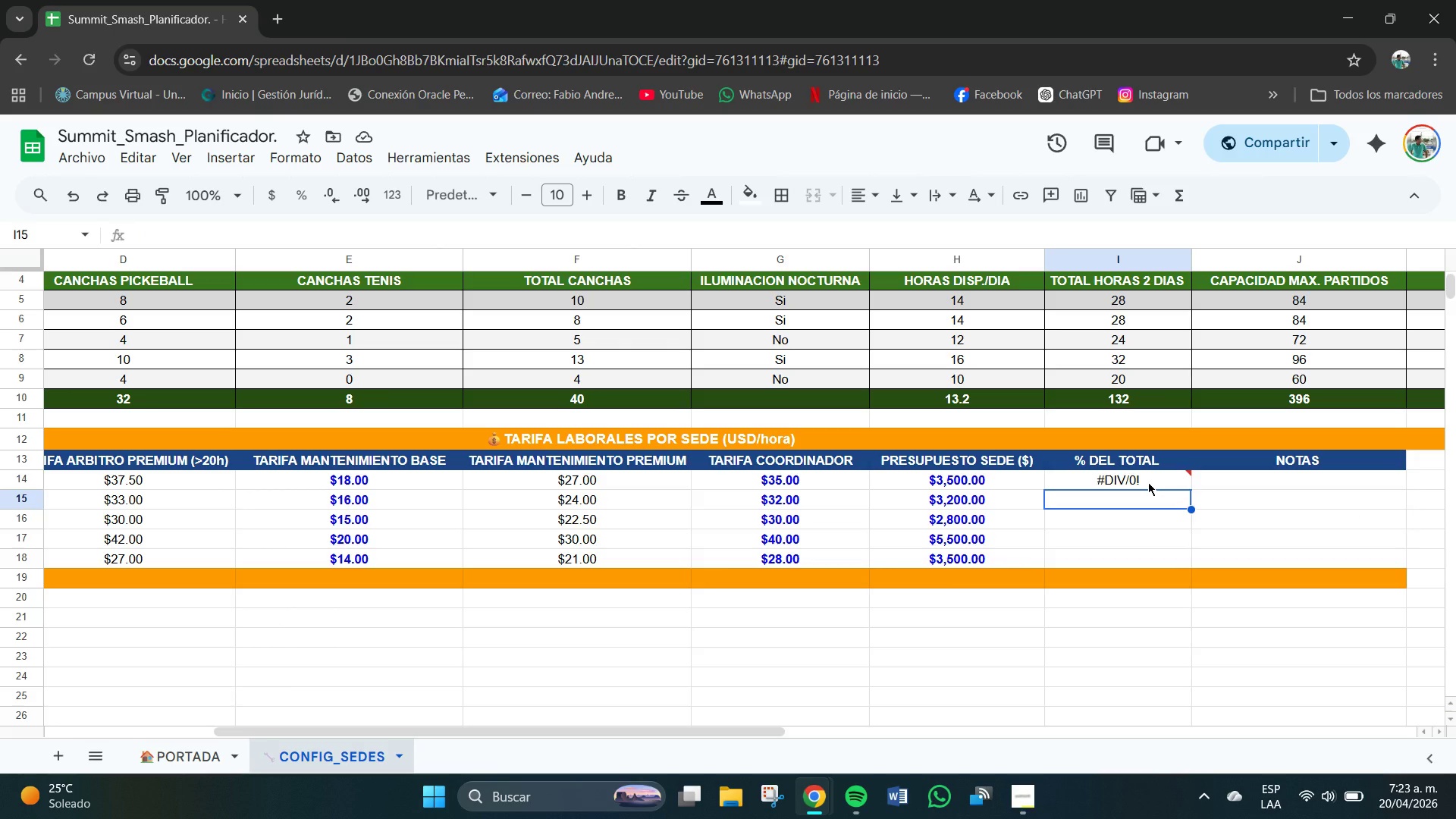 
left_click([1148, 482])
 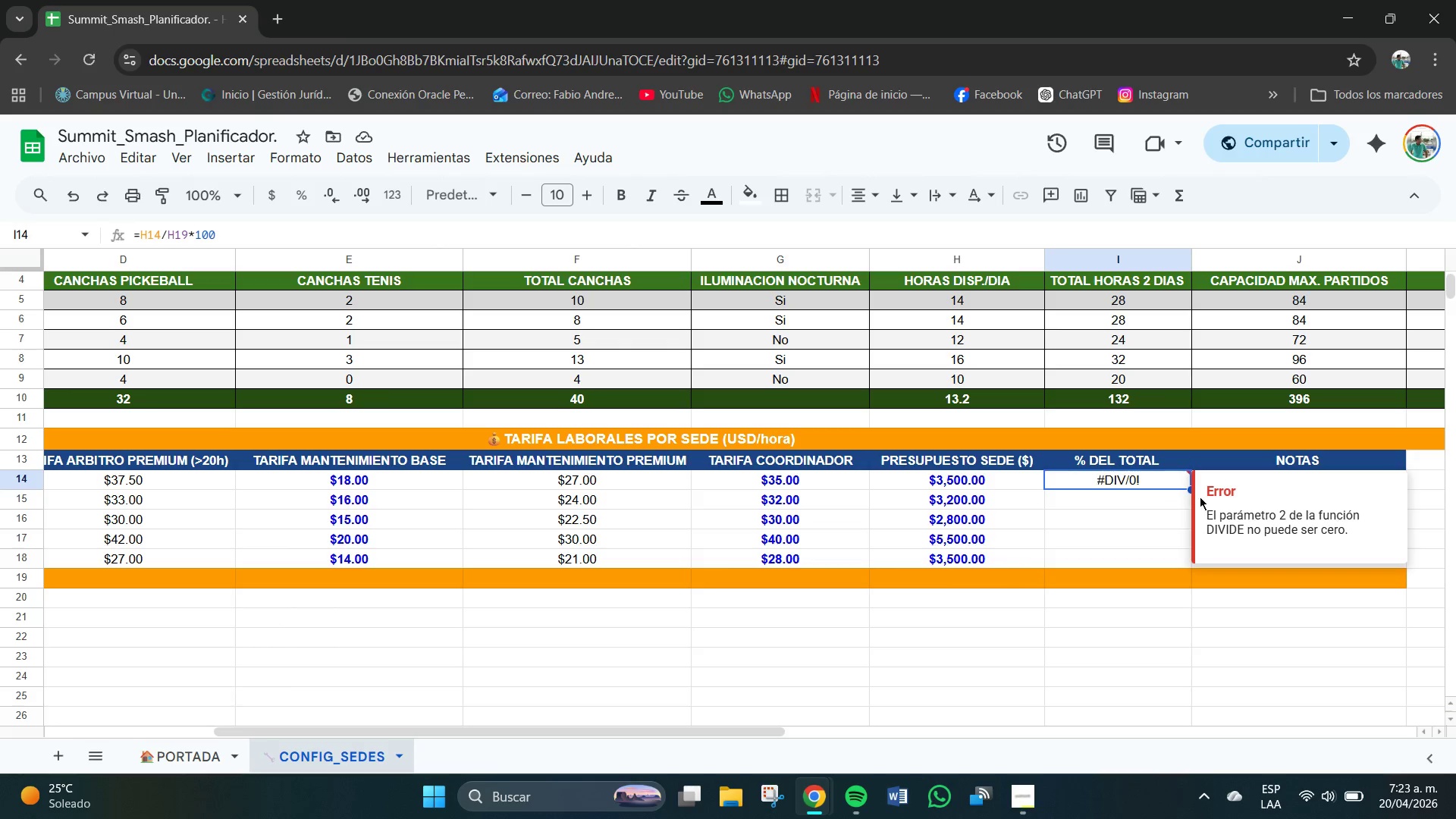 
left_click([1266, 521])
 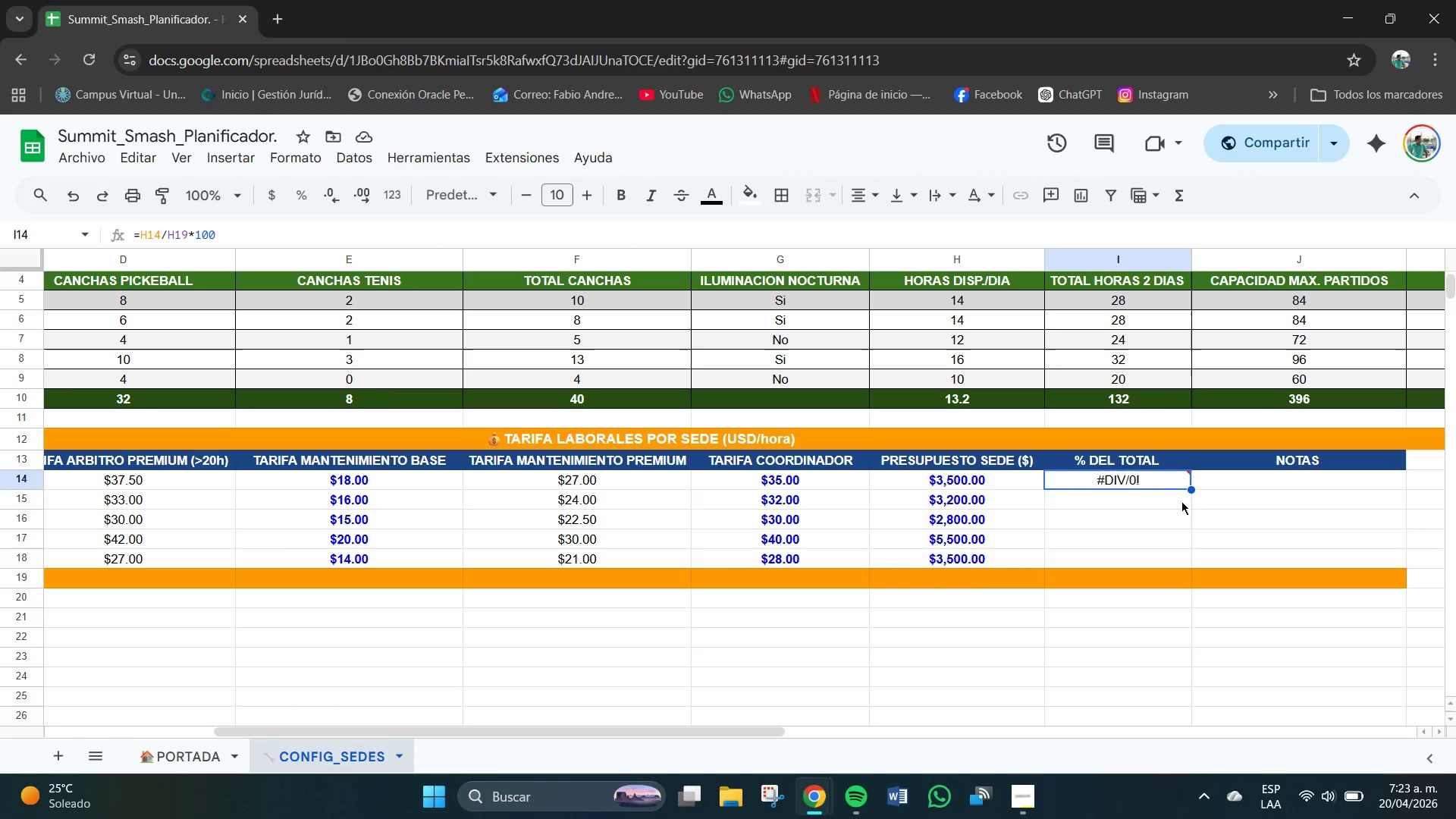 
left_click([1129, 480])
 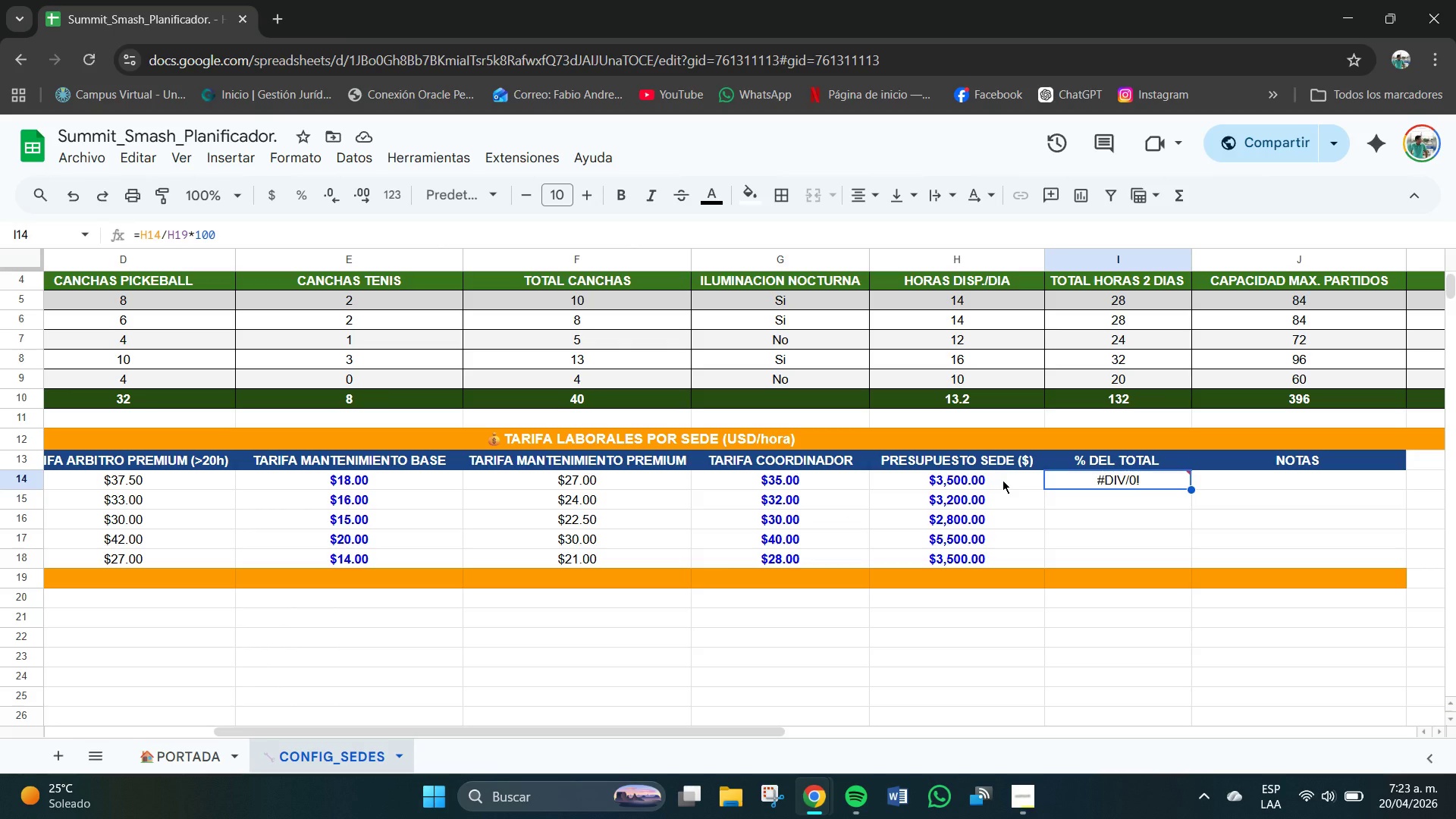 
wait(5.16)
 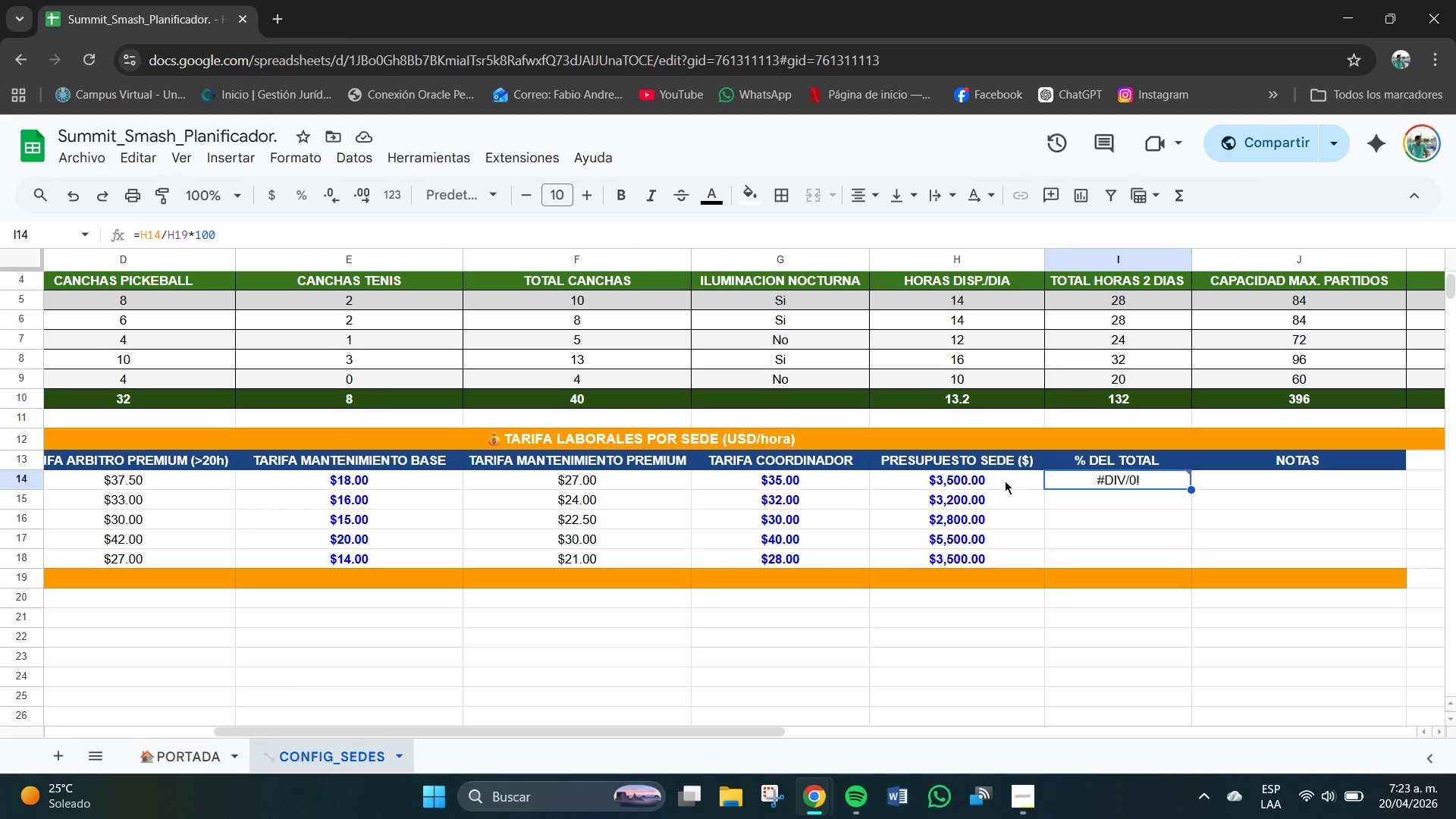 
left_click([968, 481])
 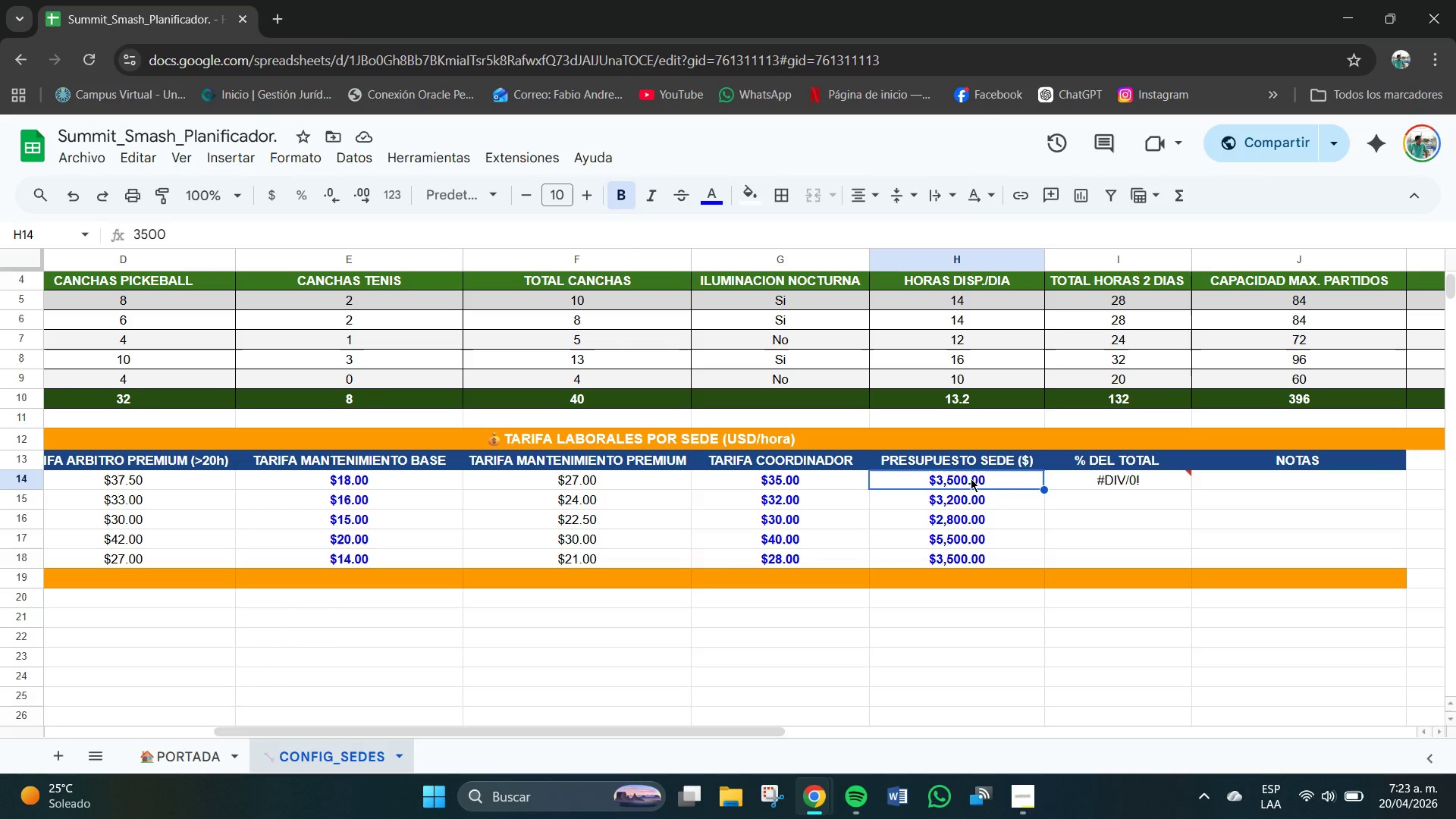 
key(Backspace)
 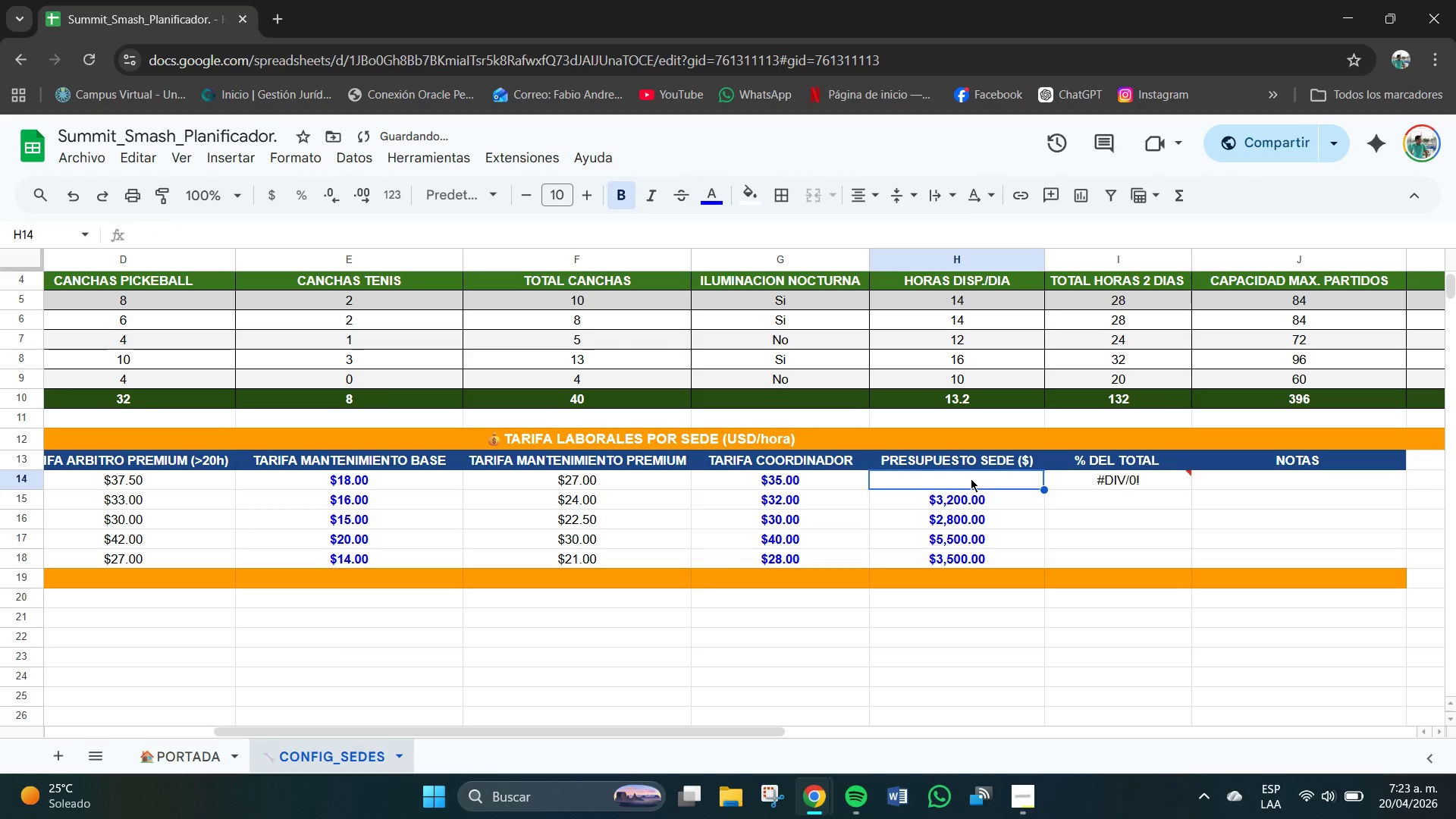 
key(Numpad3)
 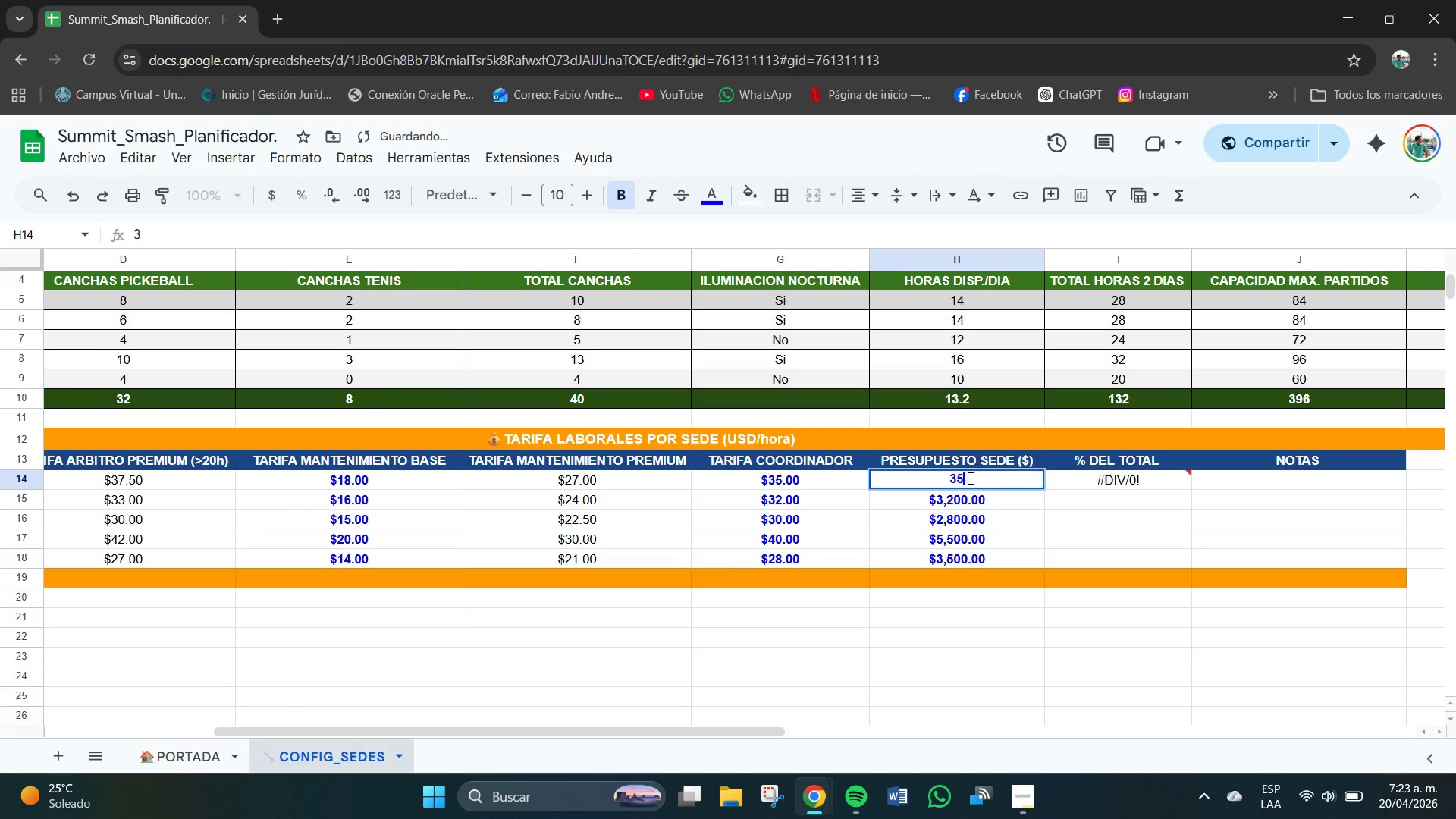 
key(Numpad5)
 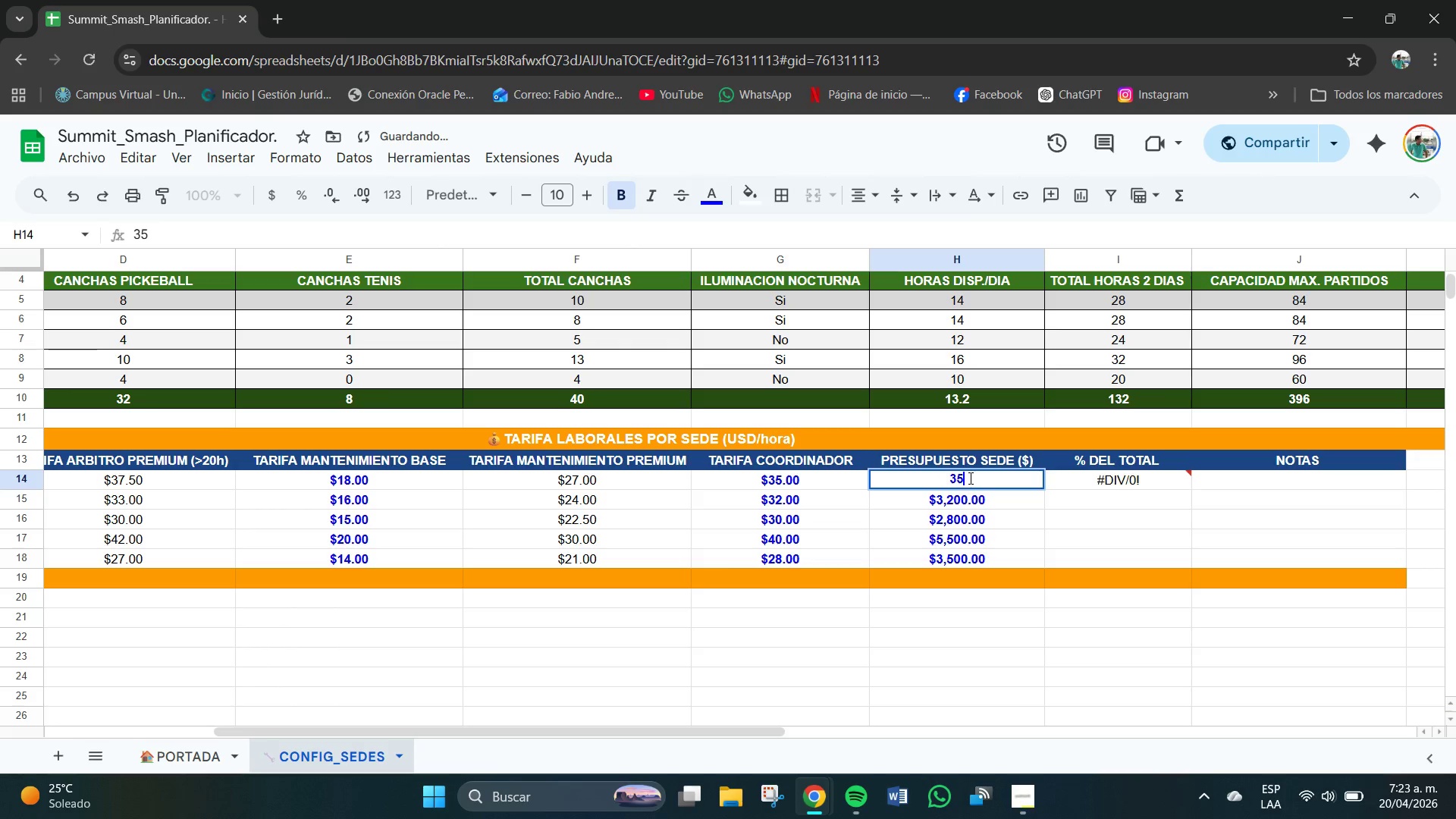 
key(Numpad0)
 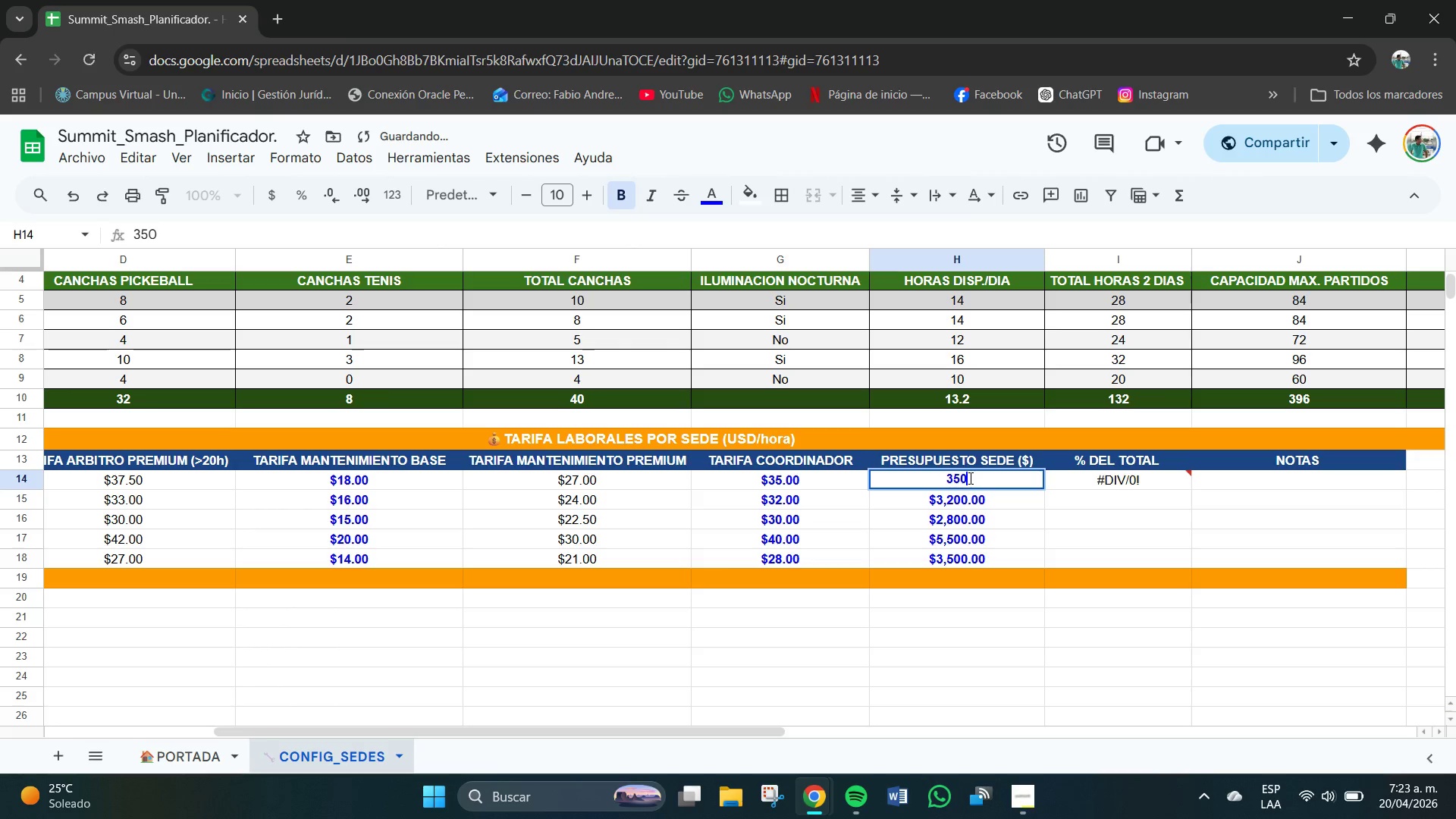 
key(Numpad0)
 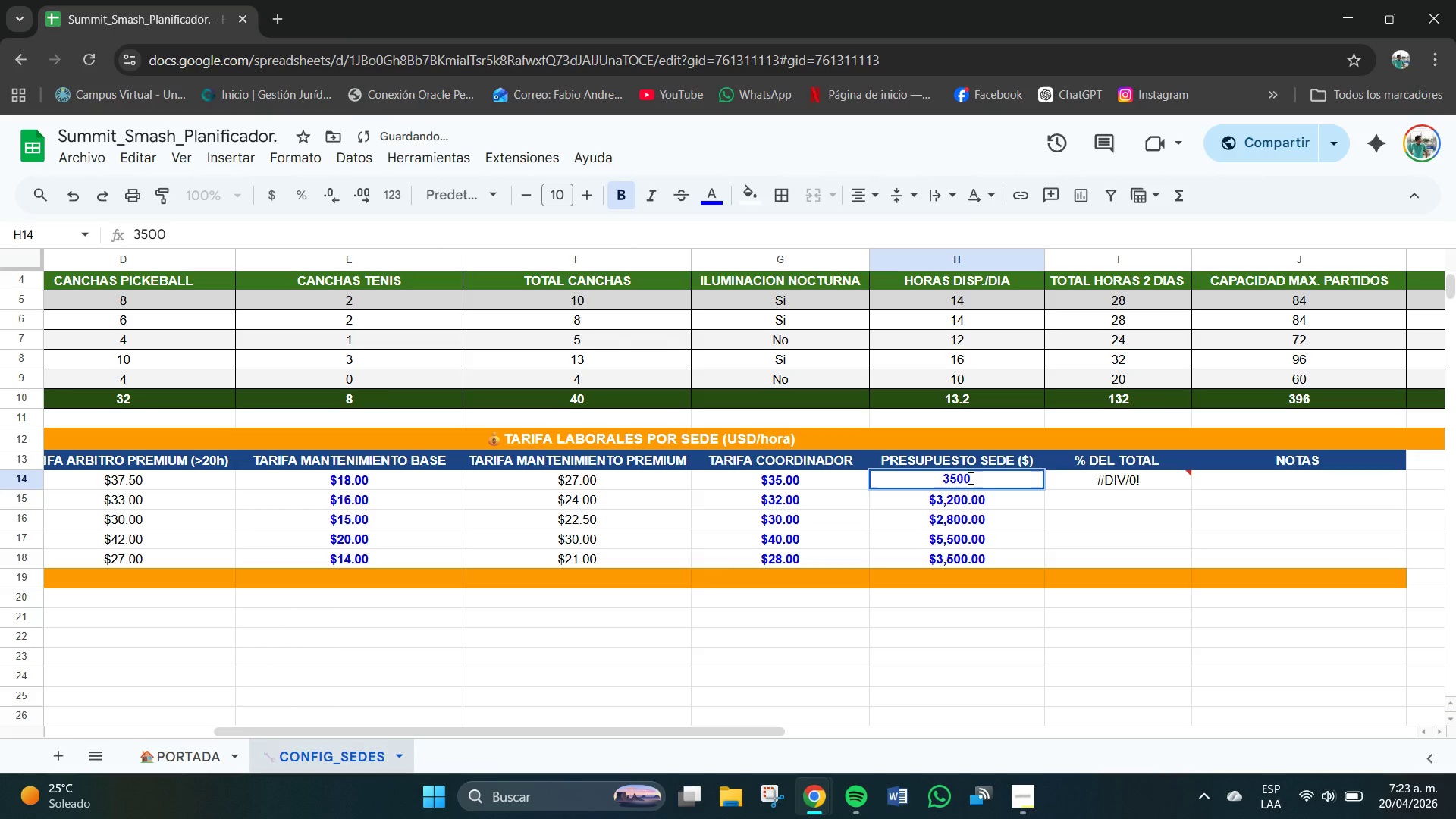 
key(NumpadEnter)
 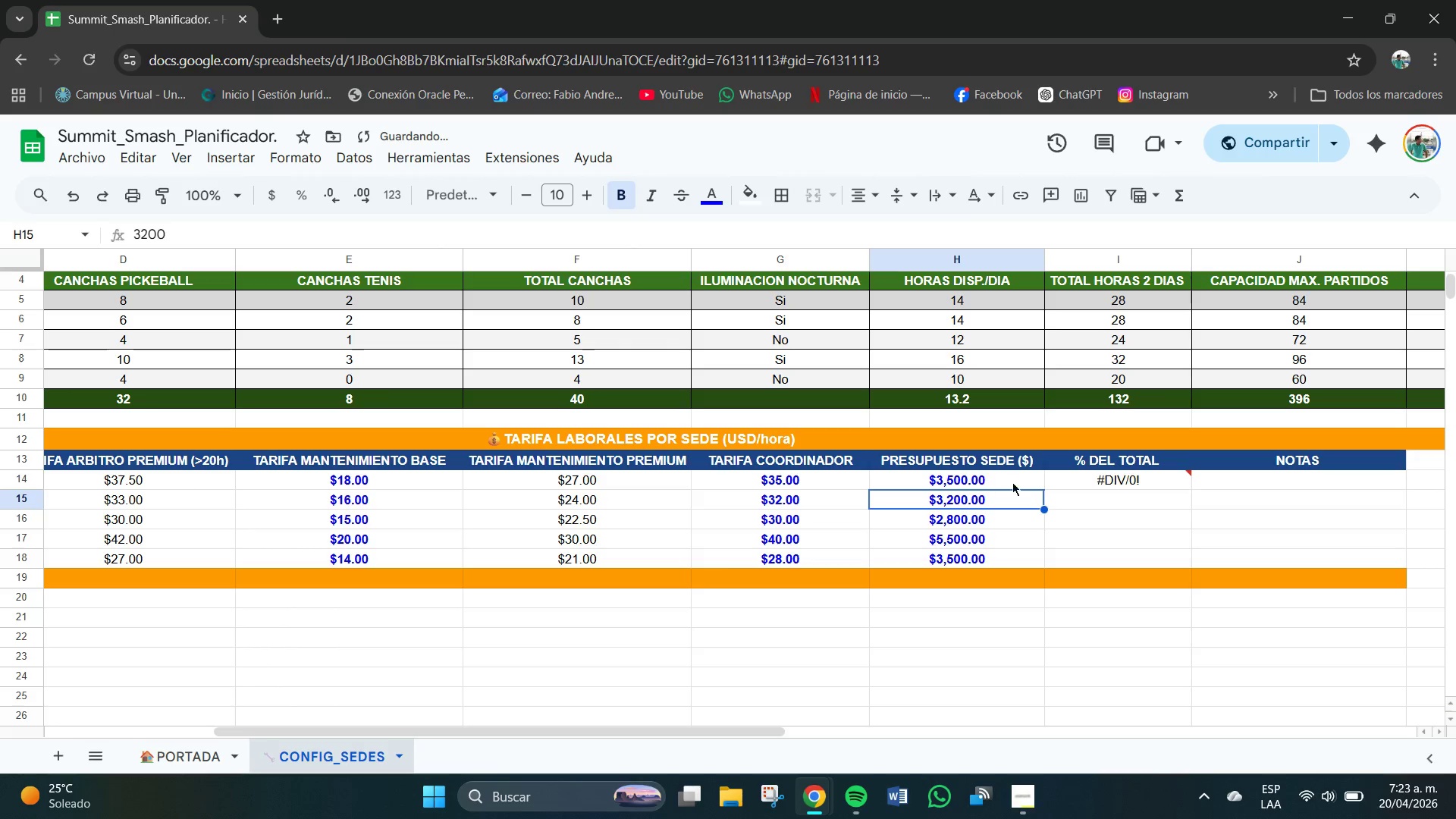 
left_click([1103, 477])
 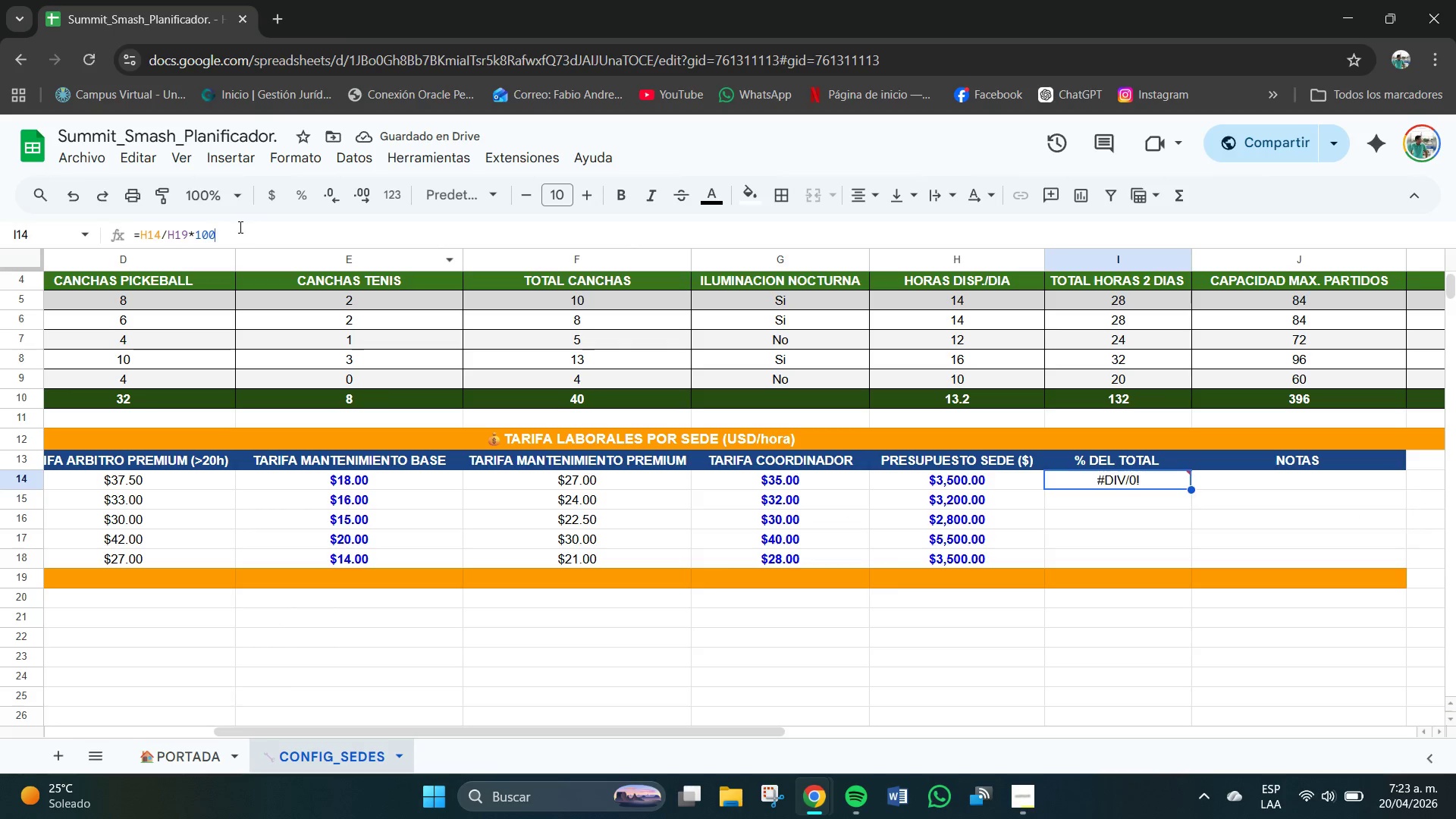 
key(Enter)
 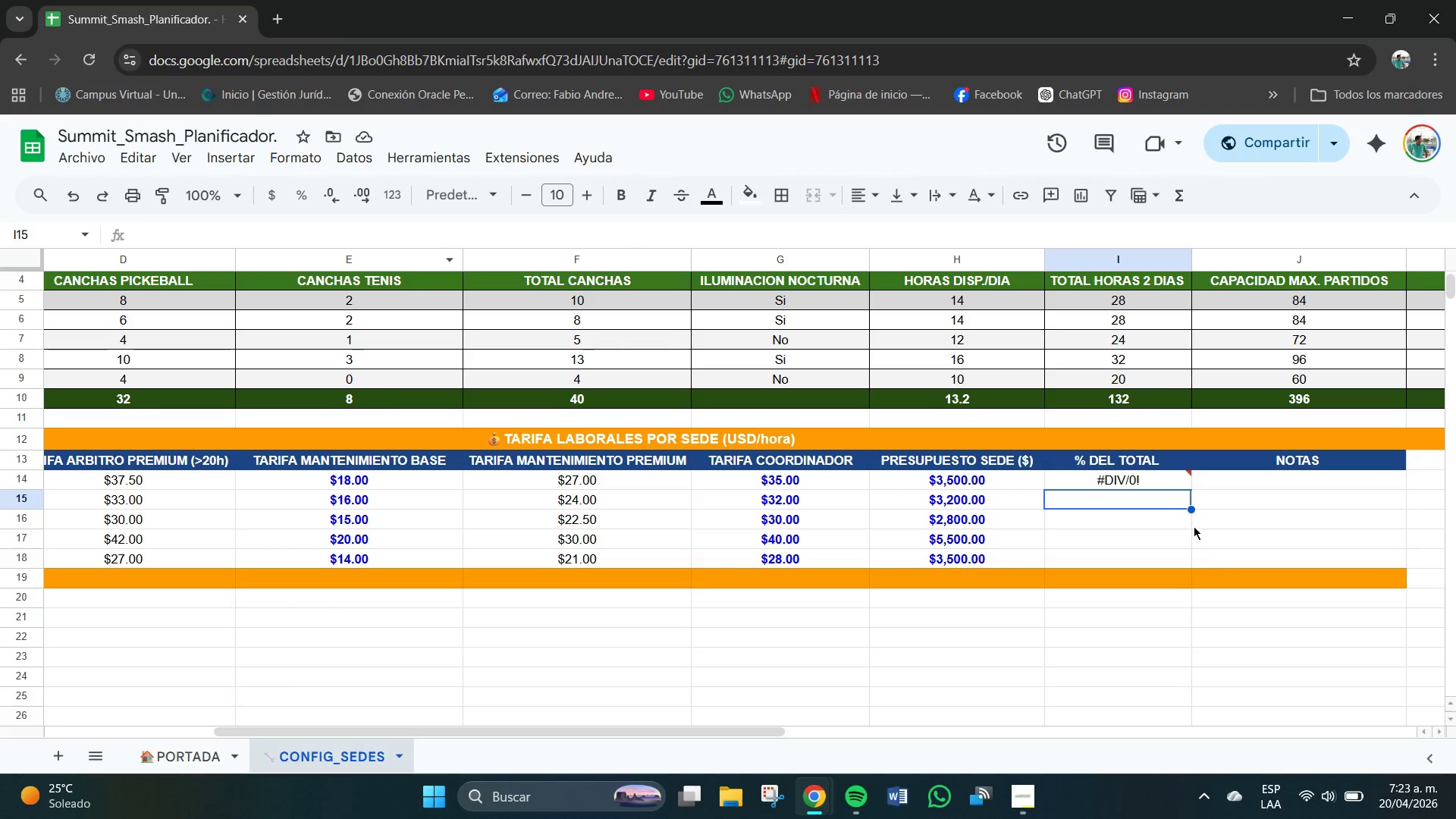 
left_click([1125, 484])
 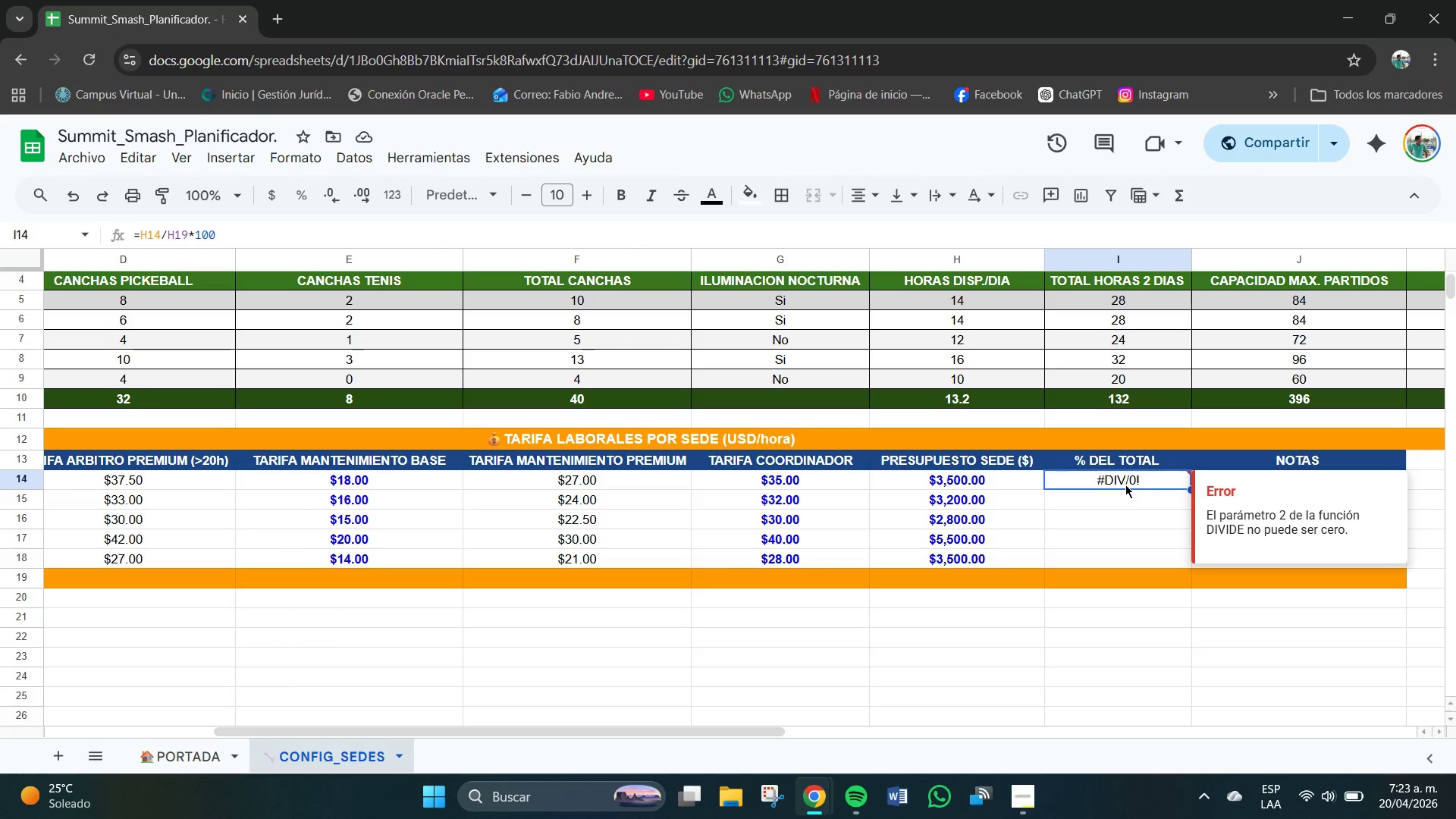 
key(Delete)
 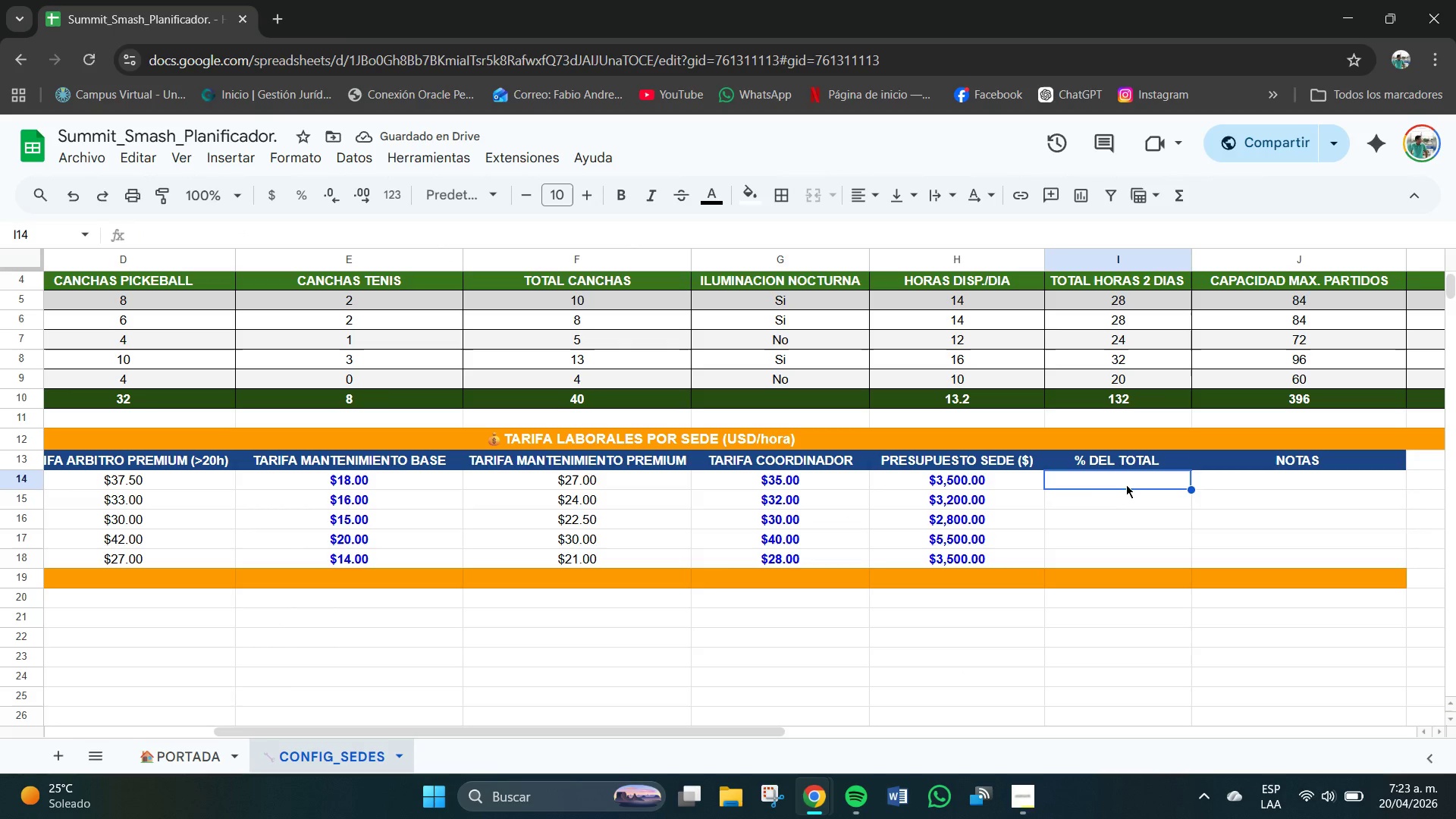 
wait(5.08)
 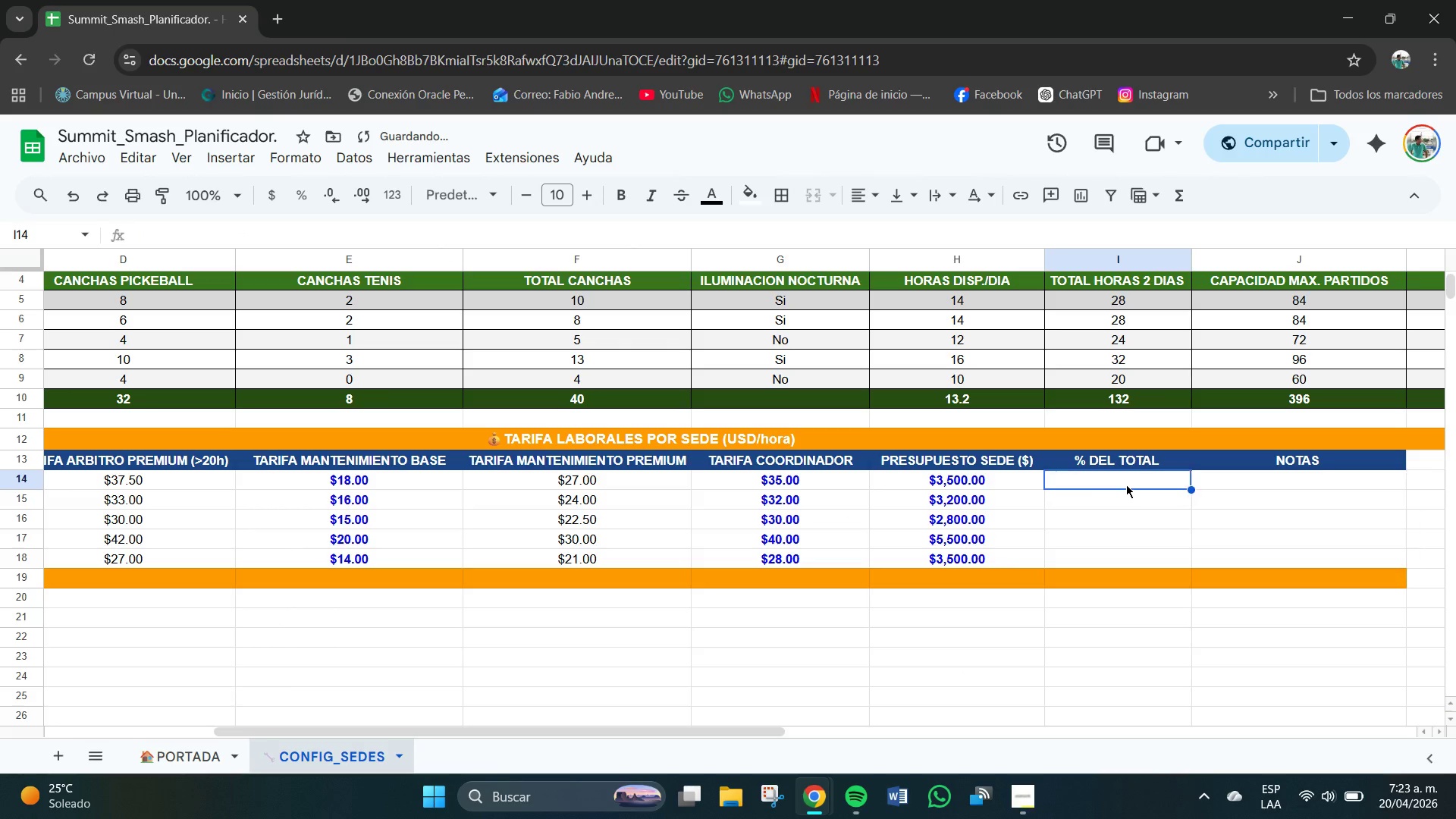 
type()H15&H19+100)
 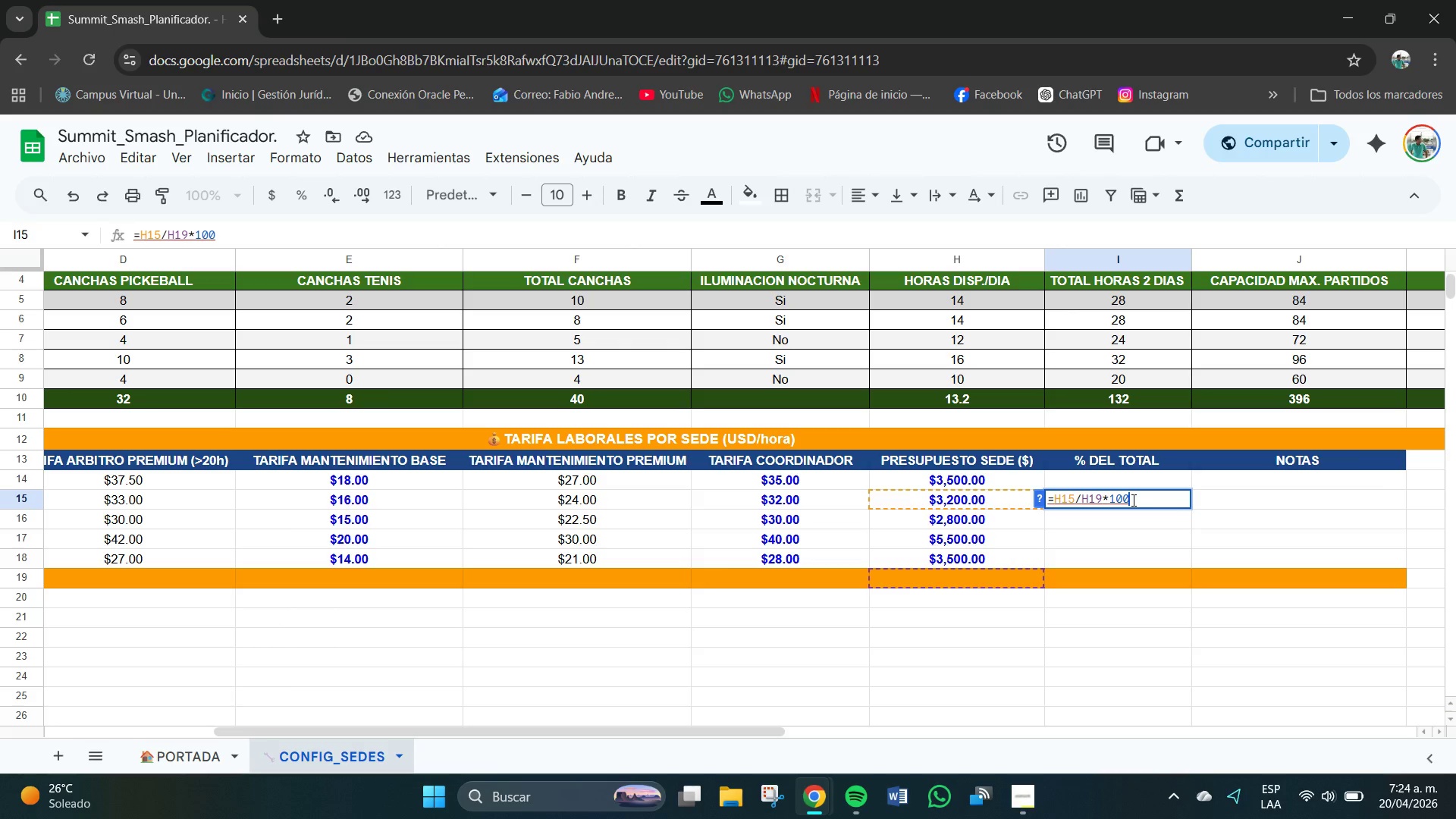 
key(Enter)
 